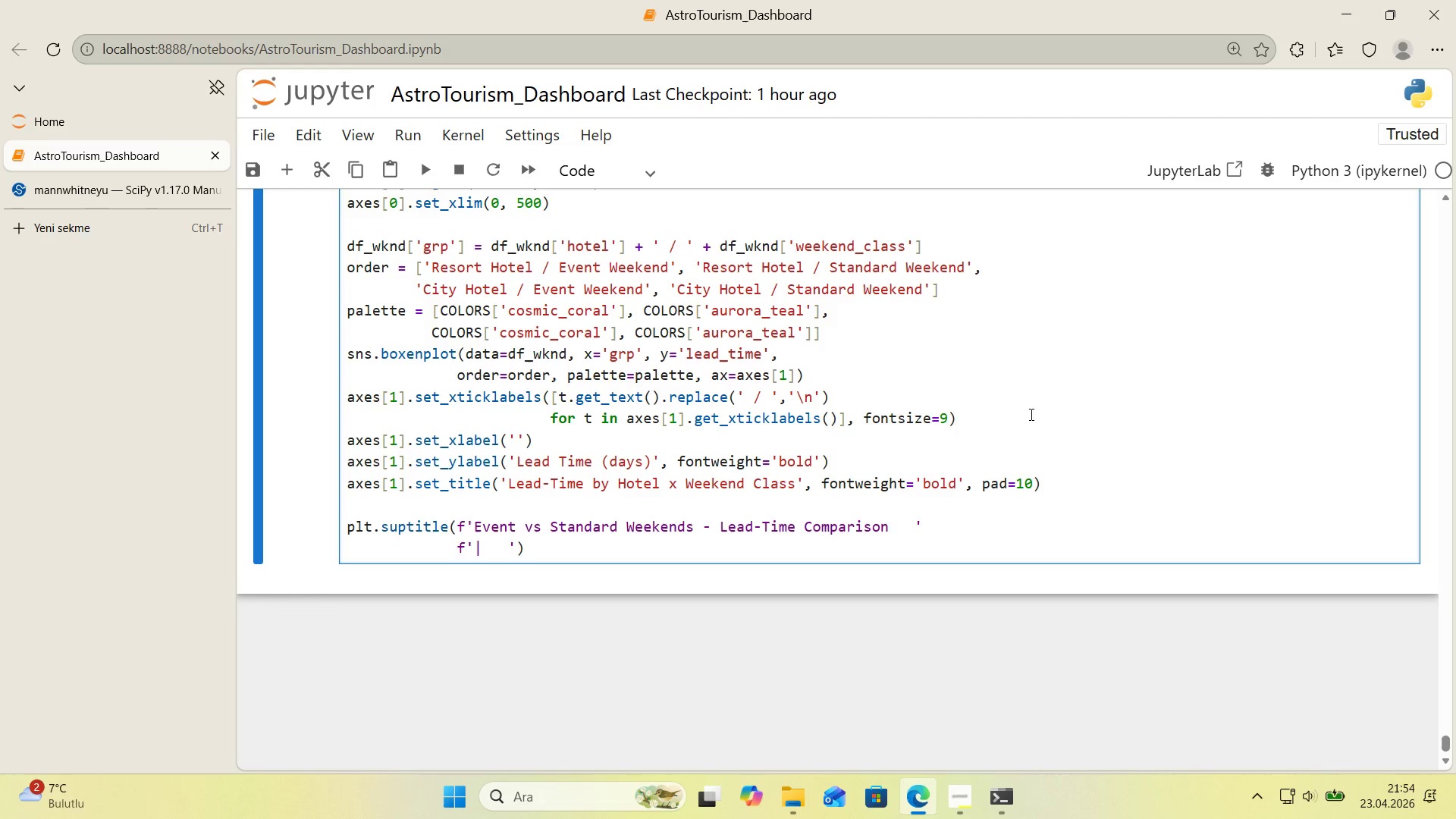 
key(Meta+MetaLeft)
 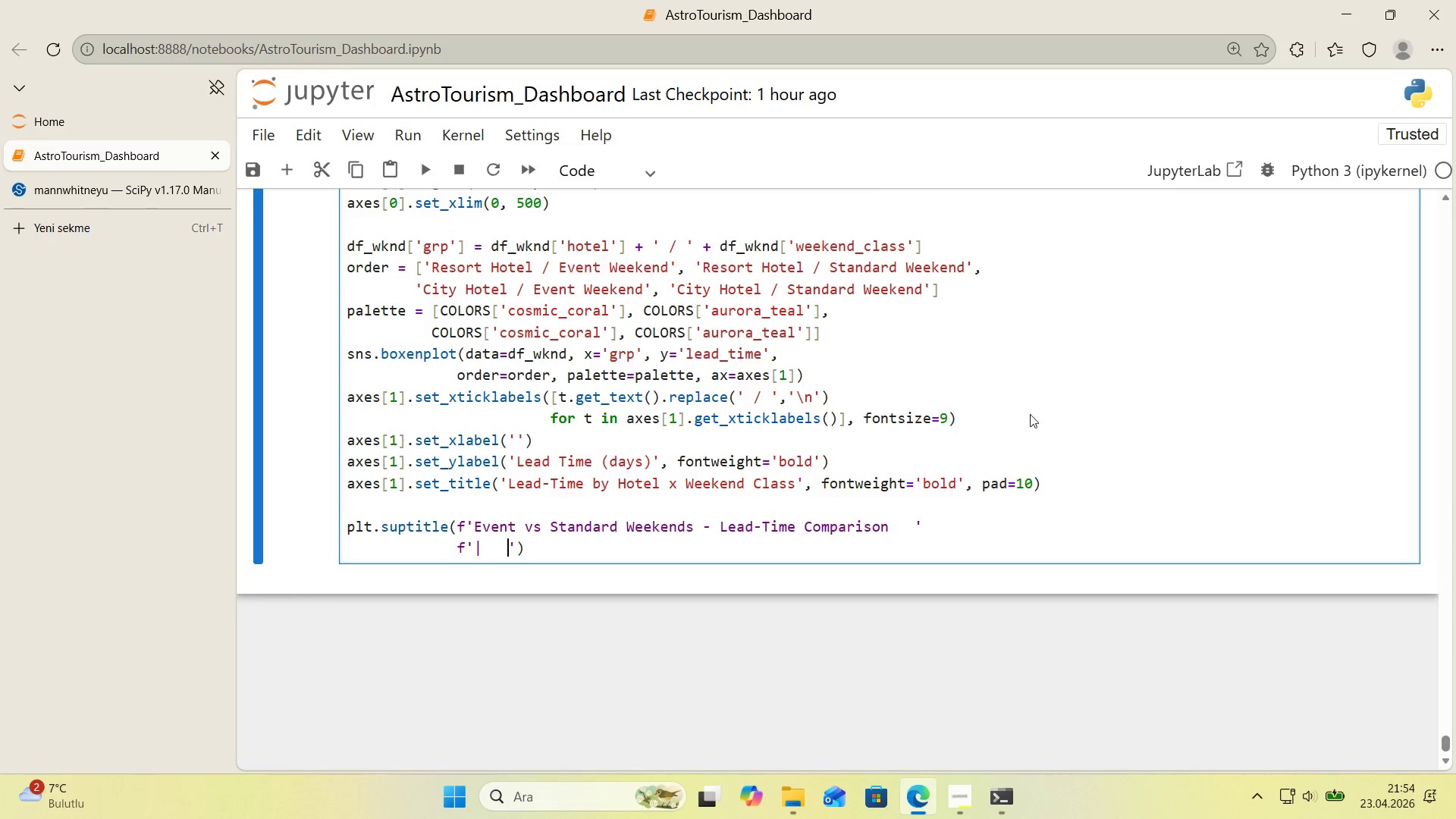 
key(Meta+Period)
 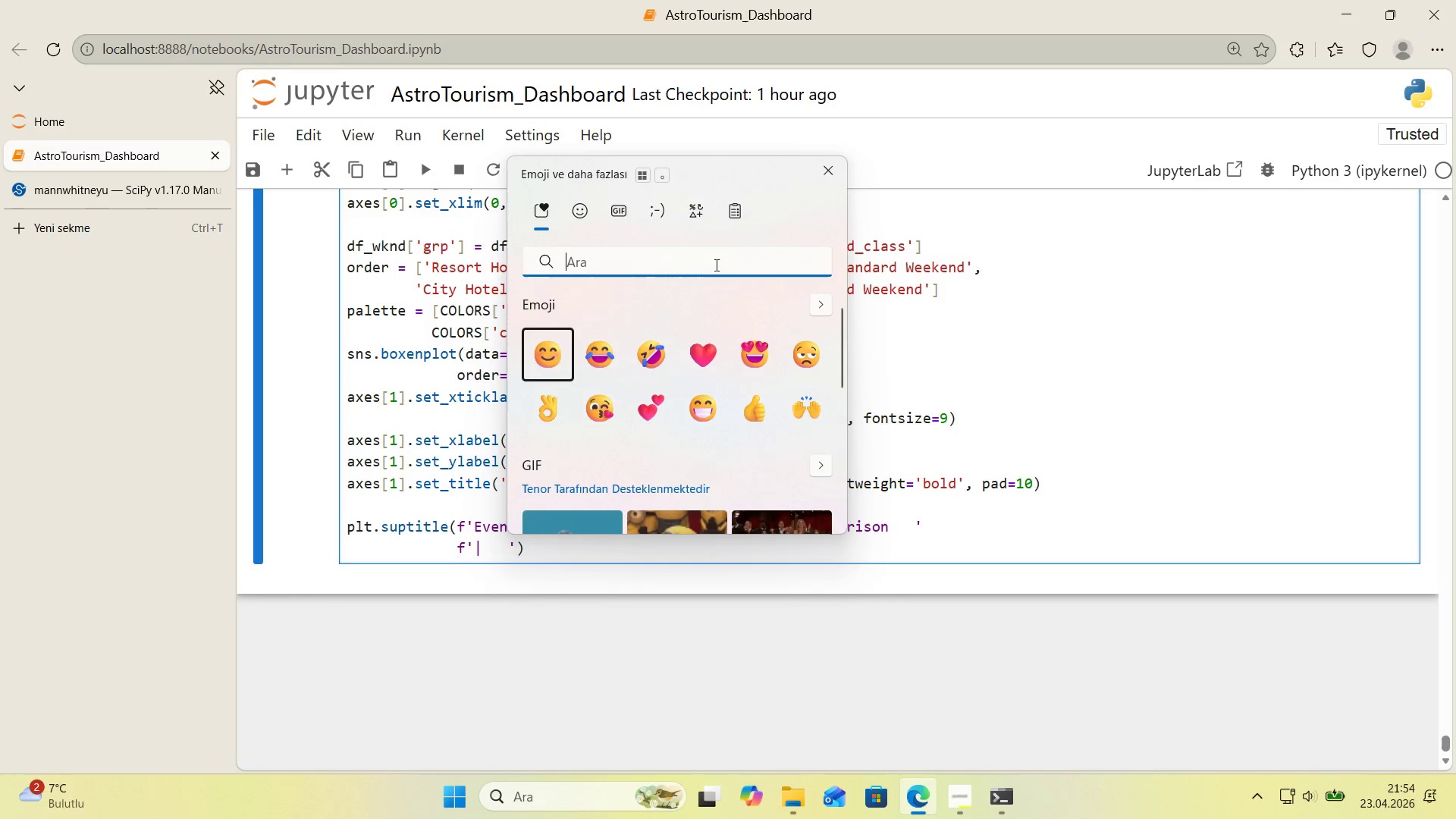 
left_click([667, 218])
 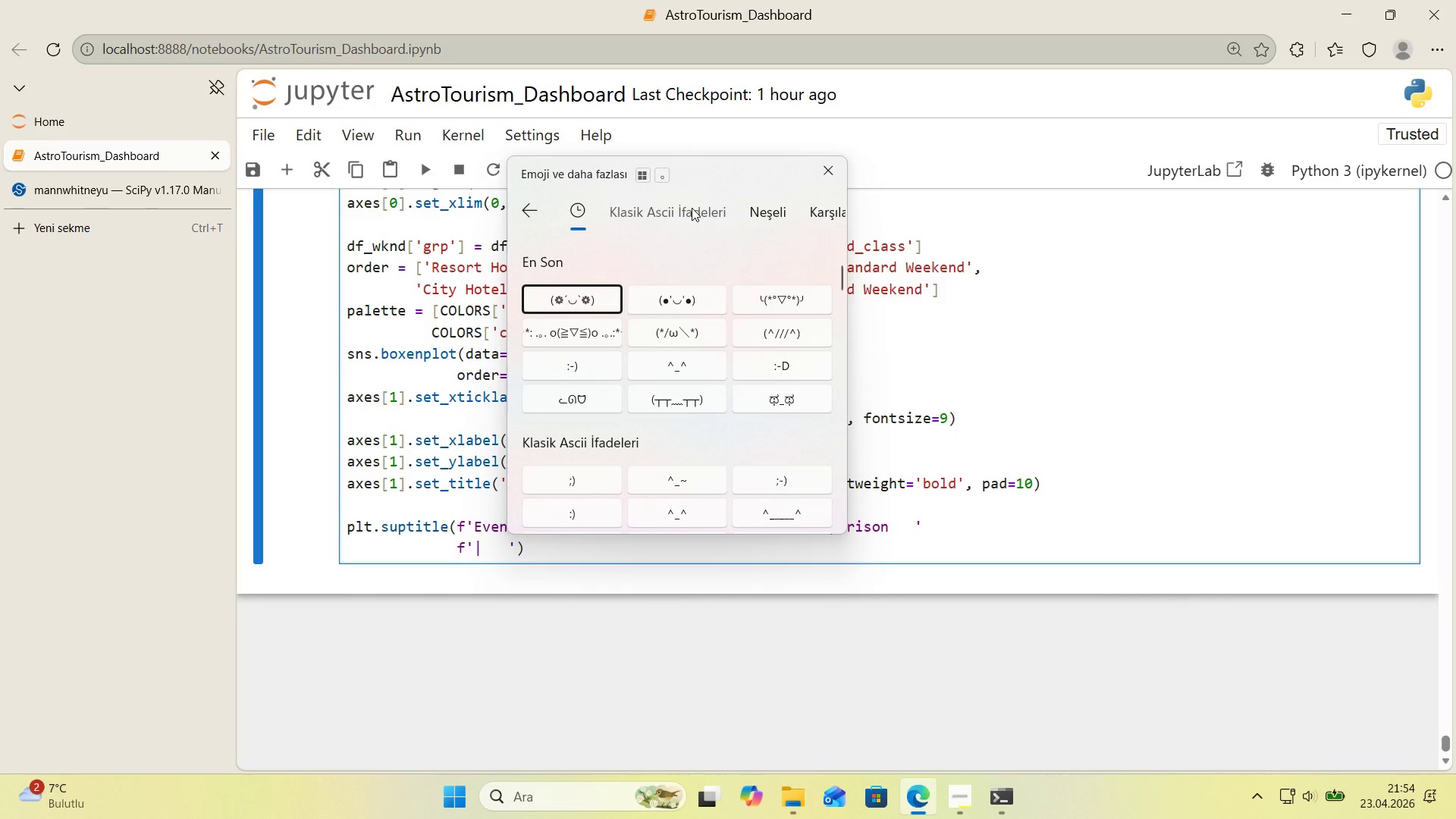 
left_click([538, 218])
 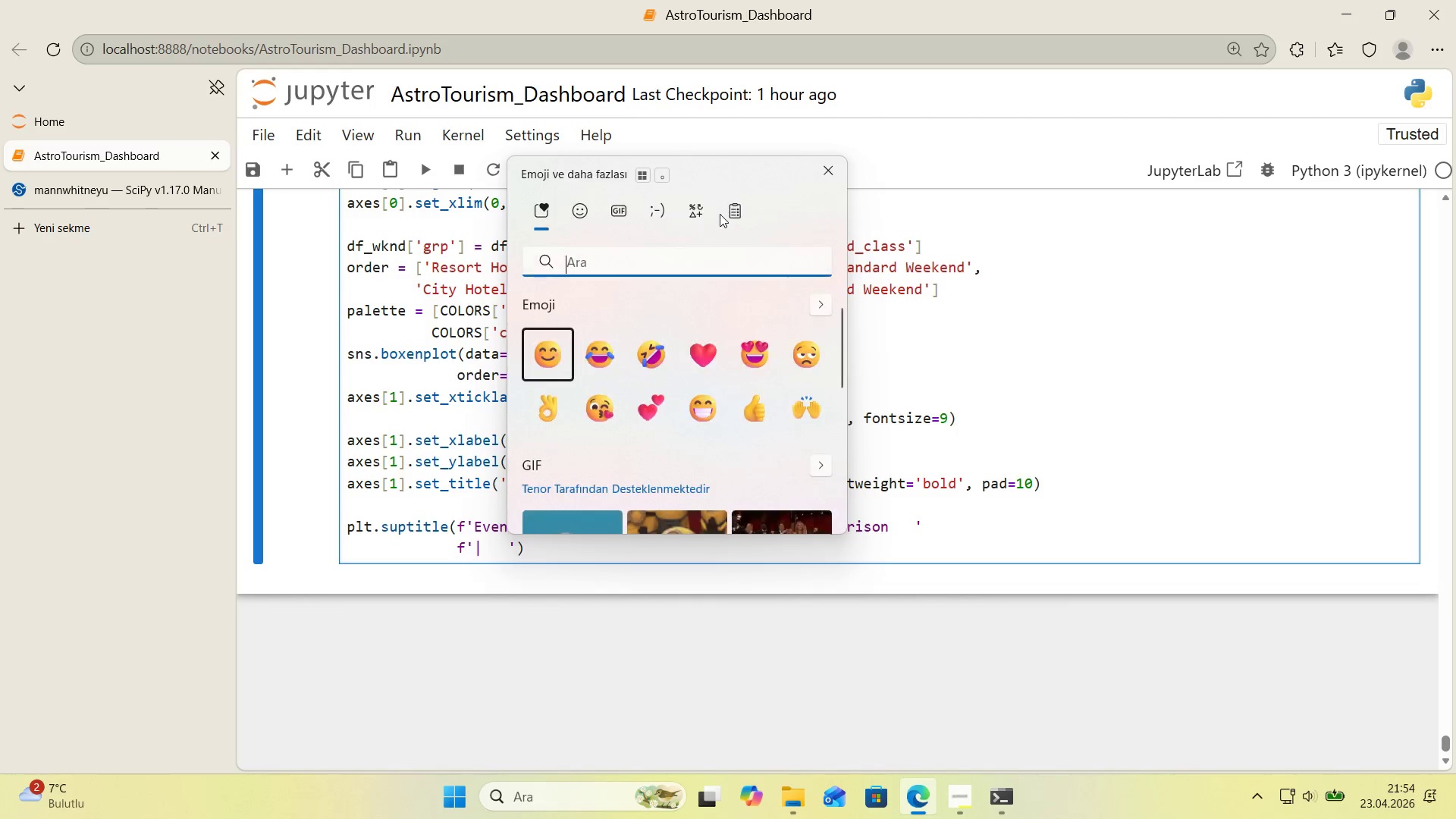 
left_click([715, 215])
 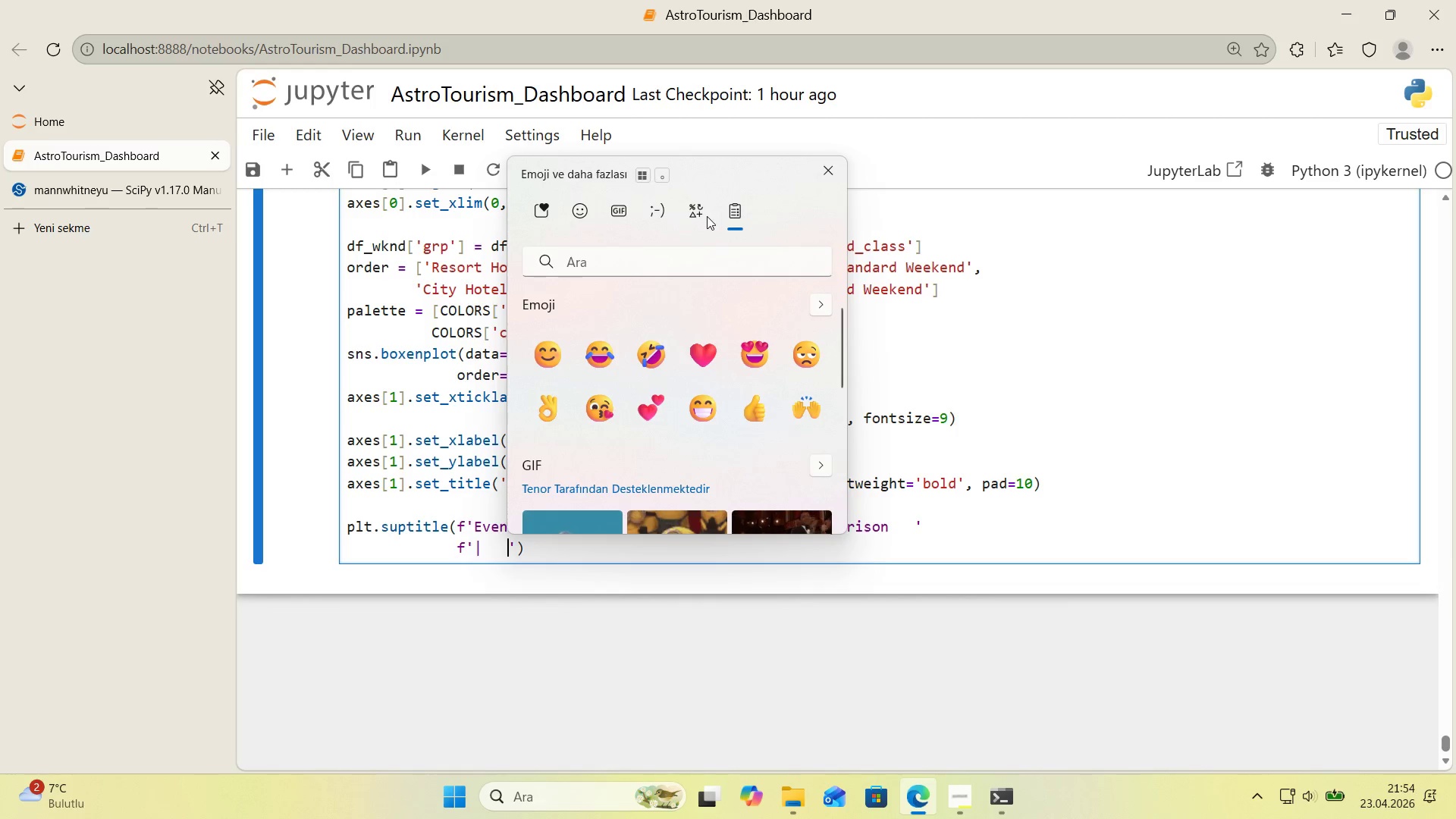 
left_click([704, 216])
 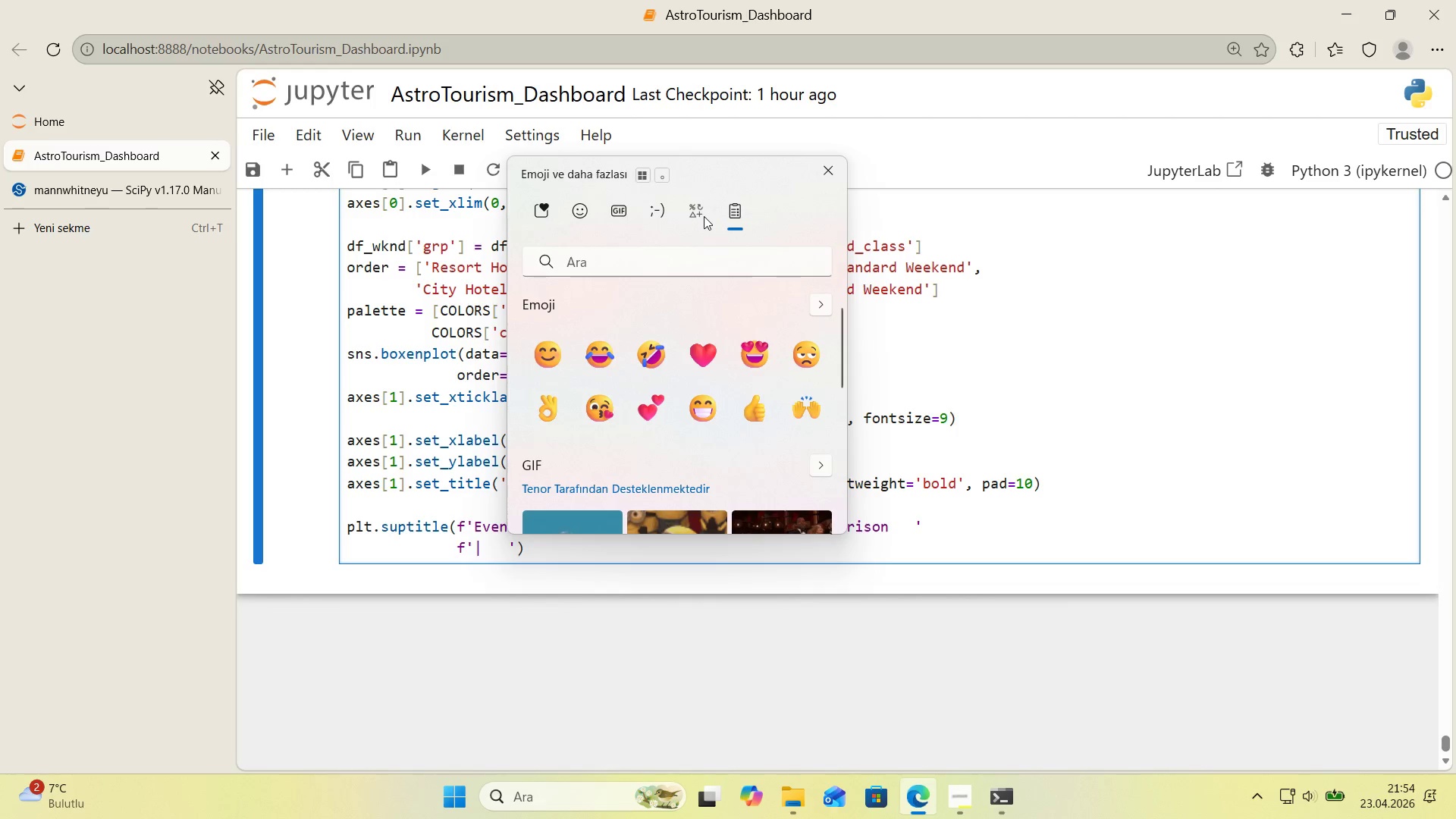 
left_click([699, 217])
 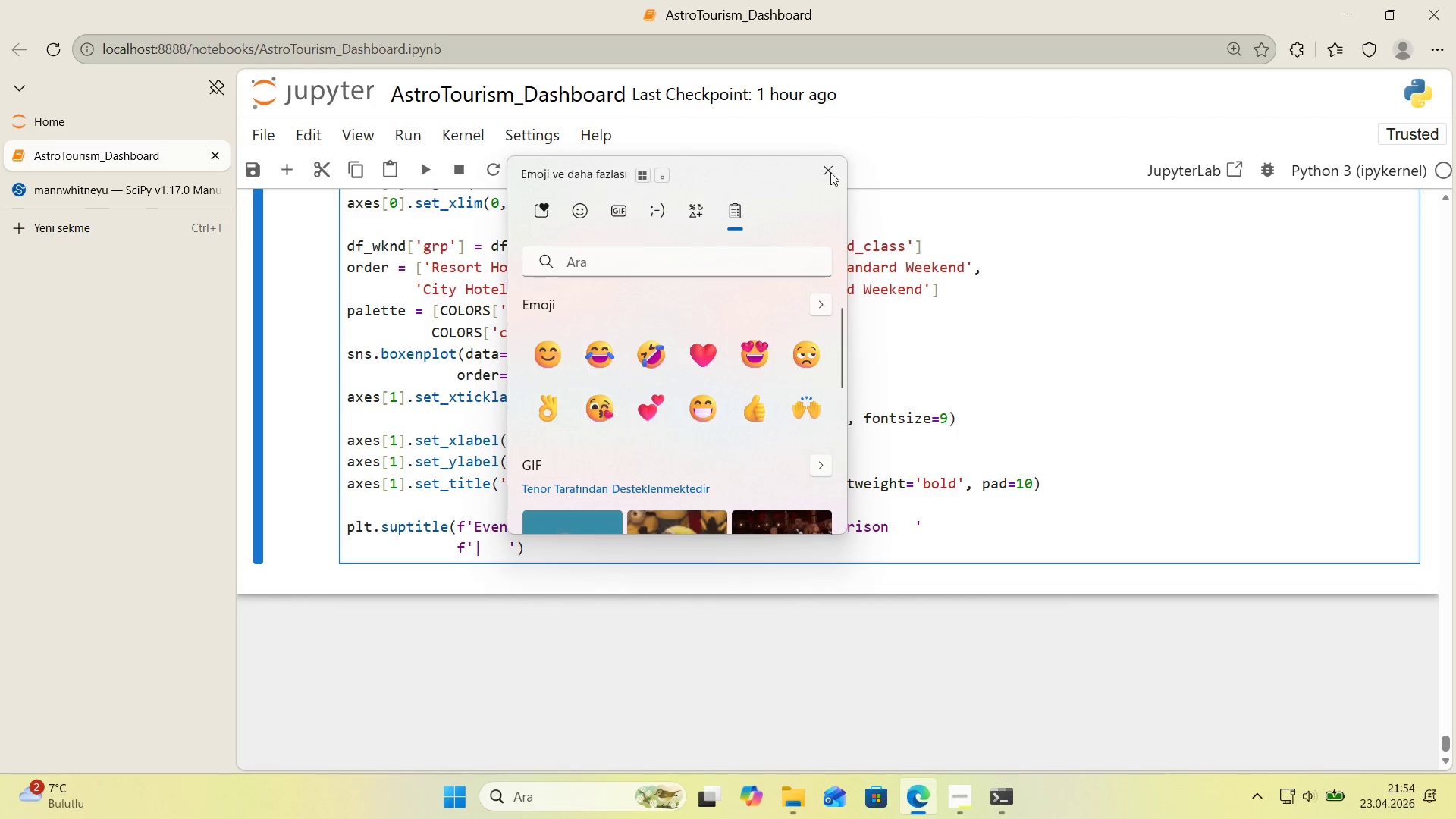 
left_click([832, 169])
 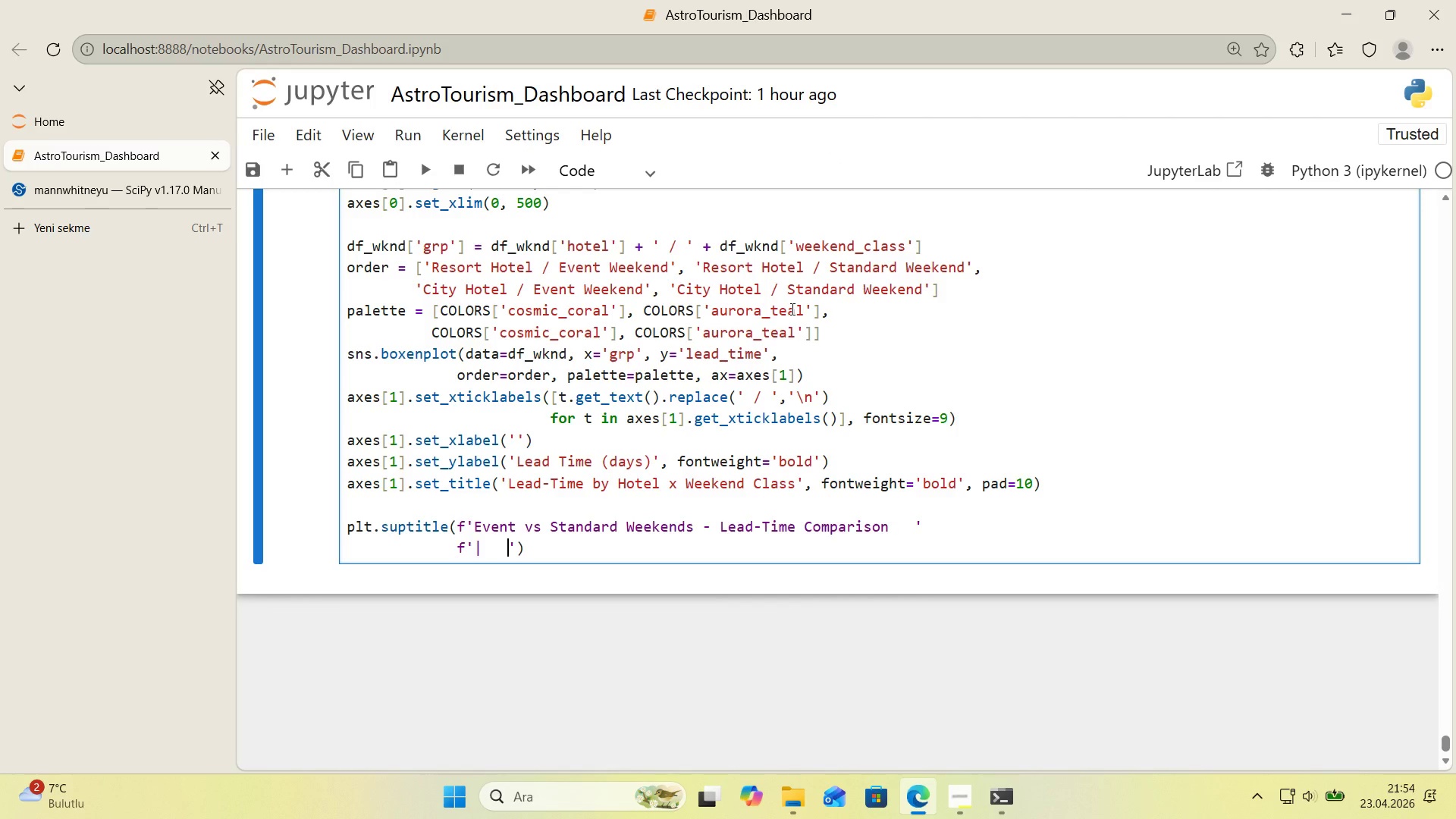 
key(Meta+Period)
 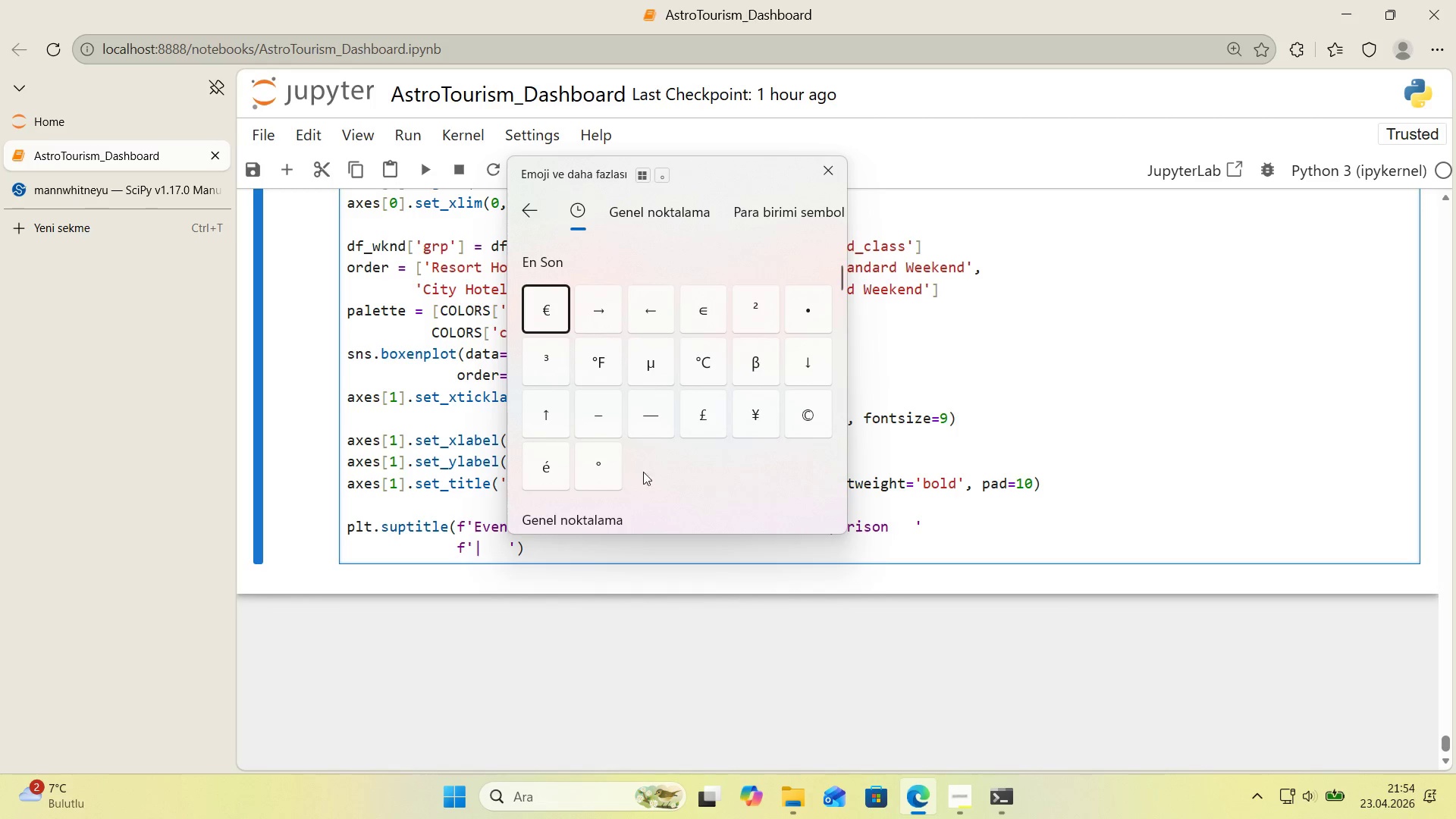 
scroll: coordinate [762, 419], scroll_direction: down, amount: 27.0
 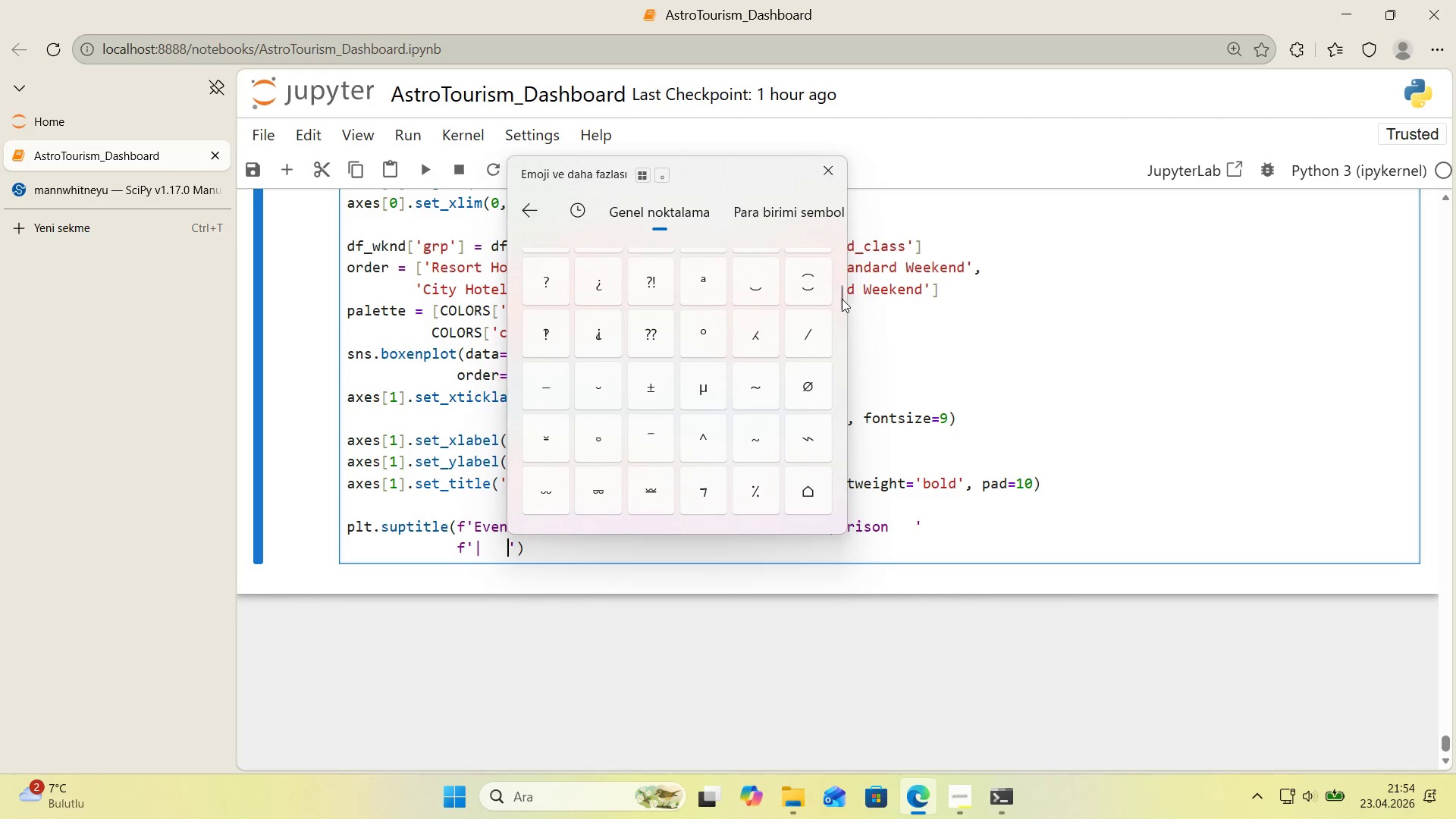 
left_click_drag(start_coordinate=[841, 299], to_coordinate=[842, 430])
 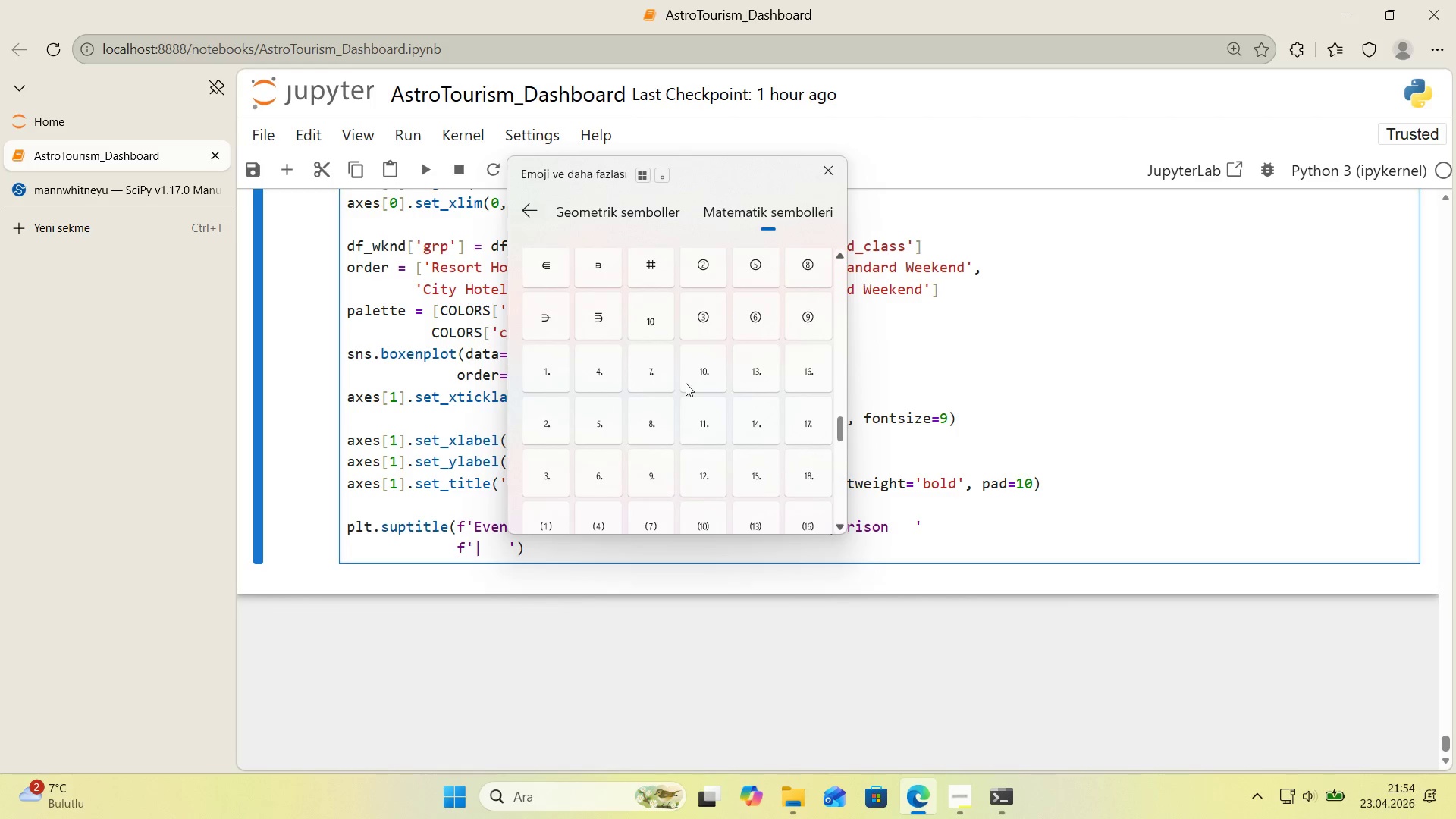 
scroll: coordinate [701, 309], scroll_direction: up, amount: 42.0
 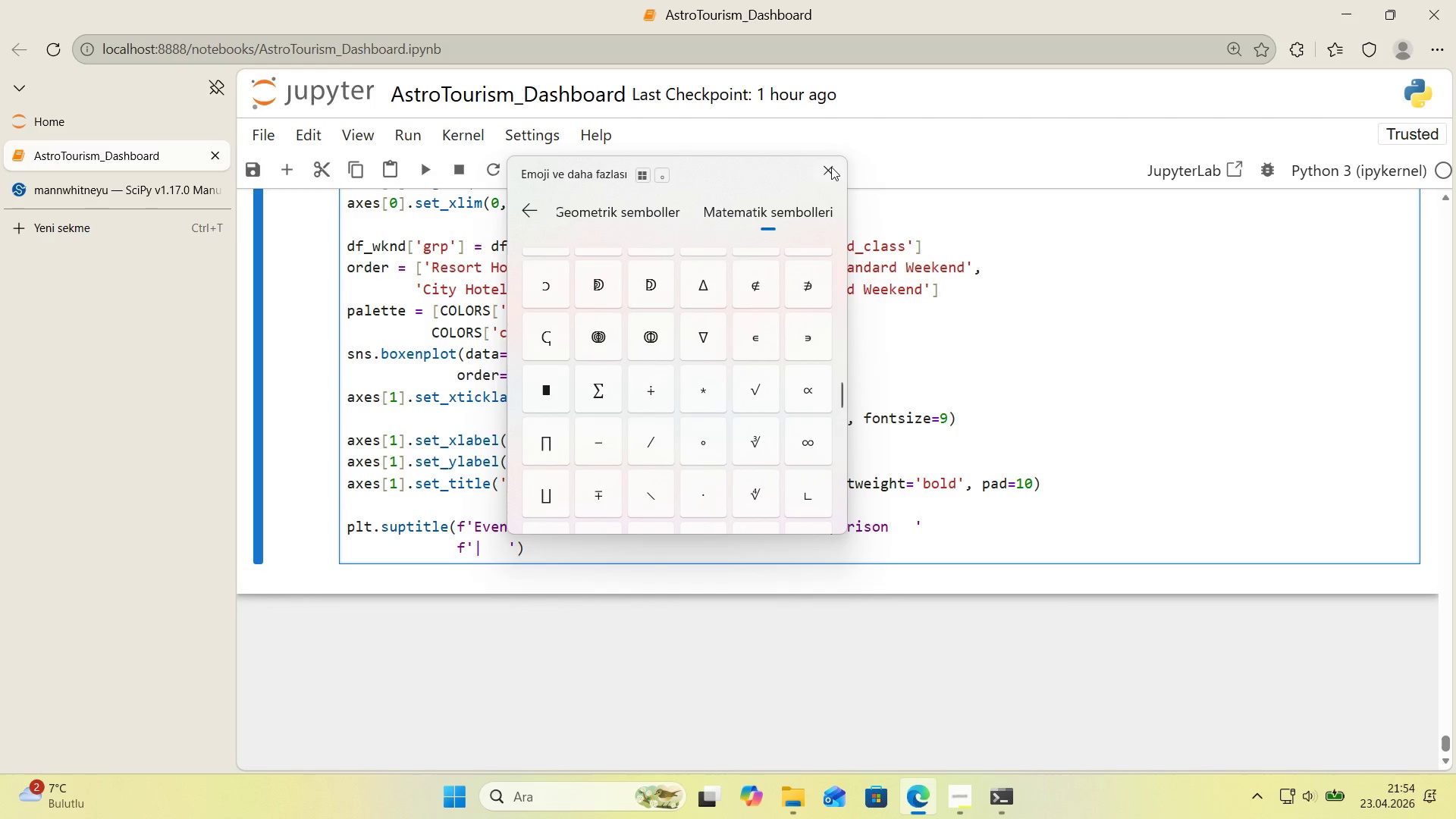 
left_click([831, 167])
 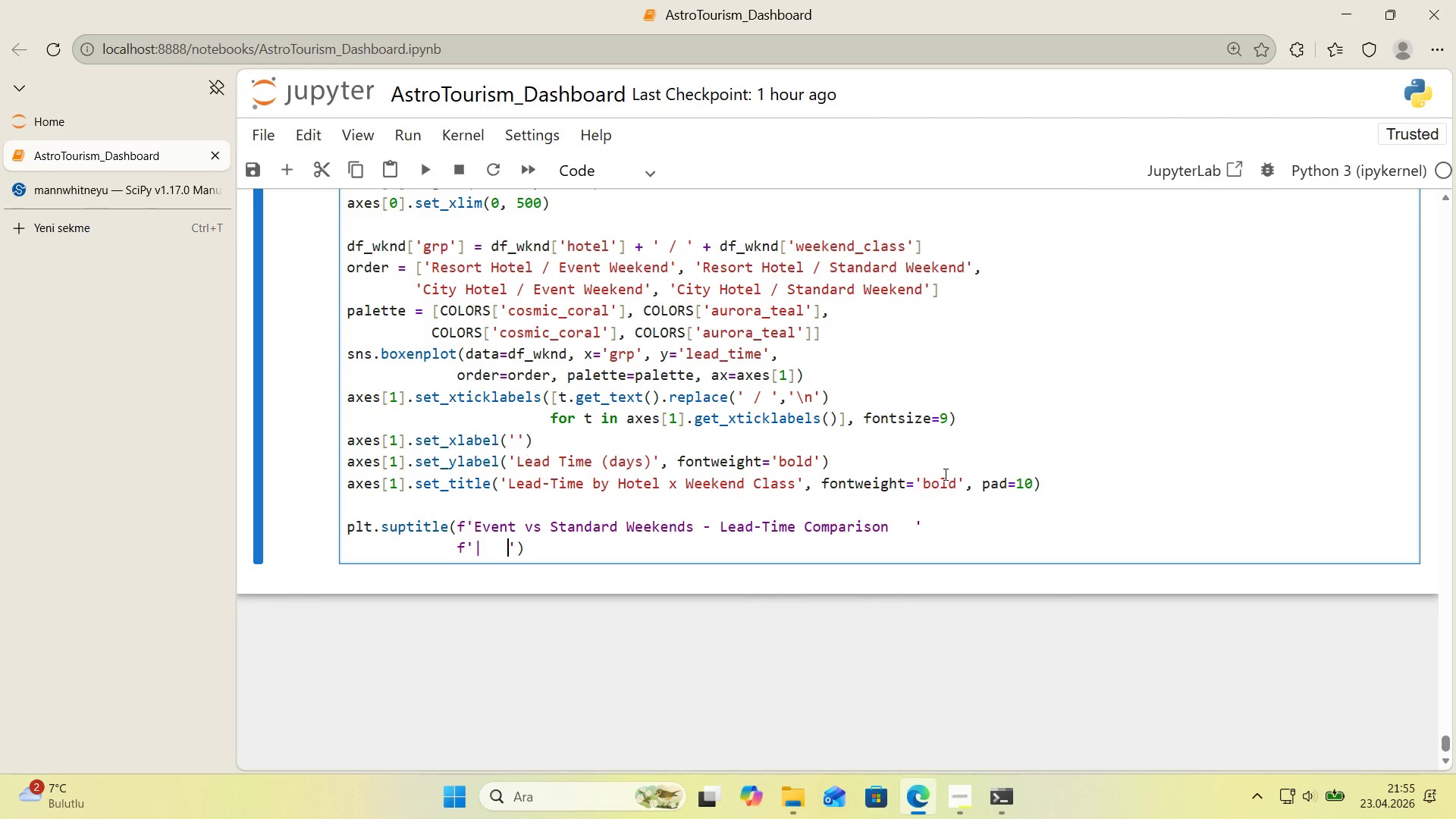 
type(mean))
 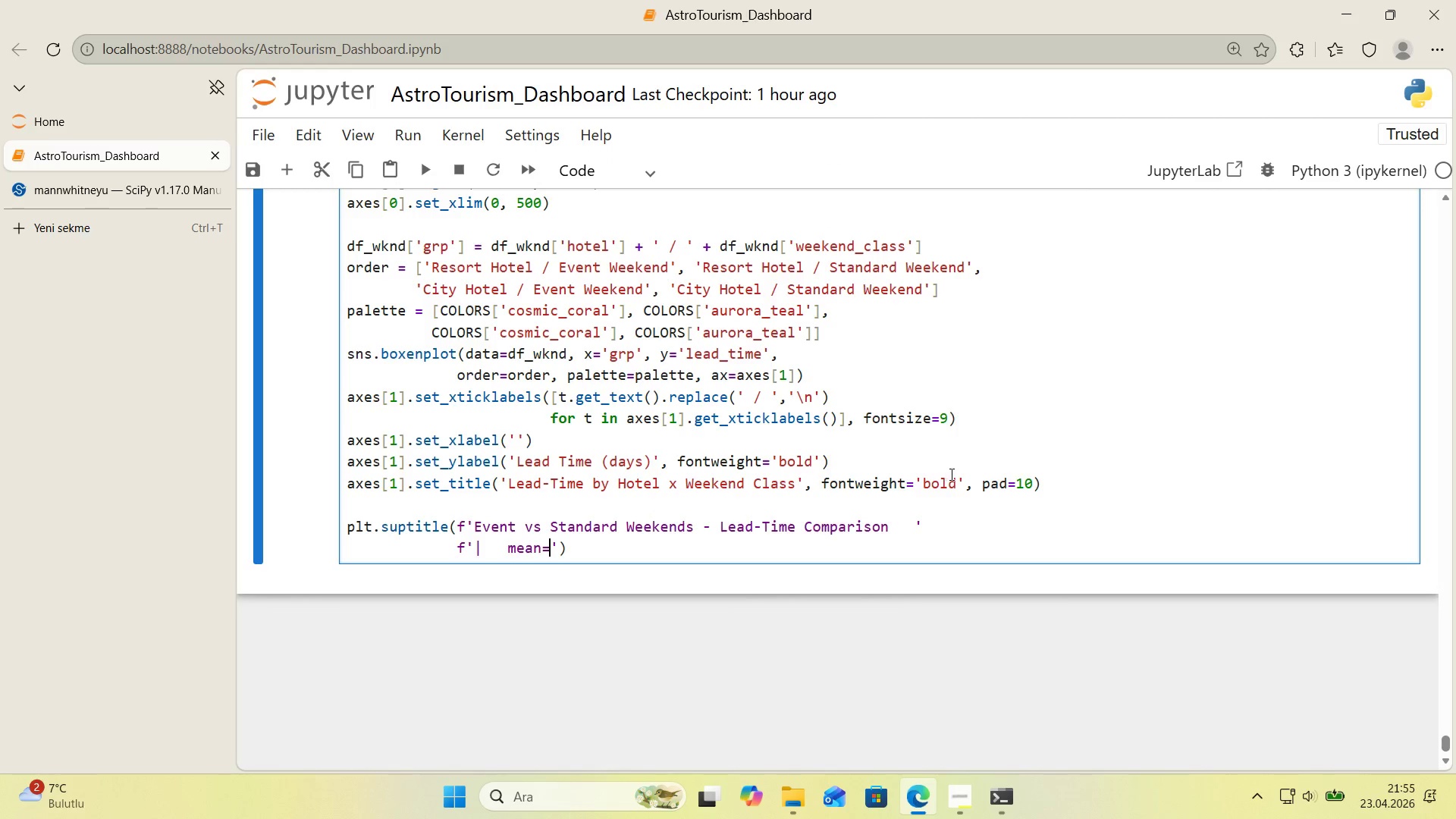 
left_click([130, 232])
 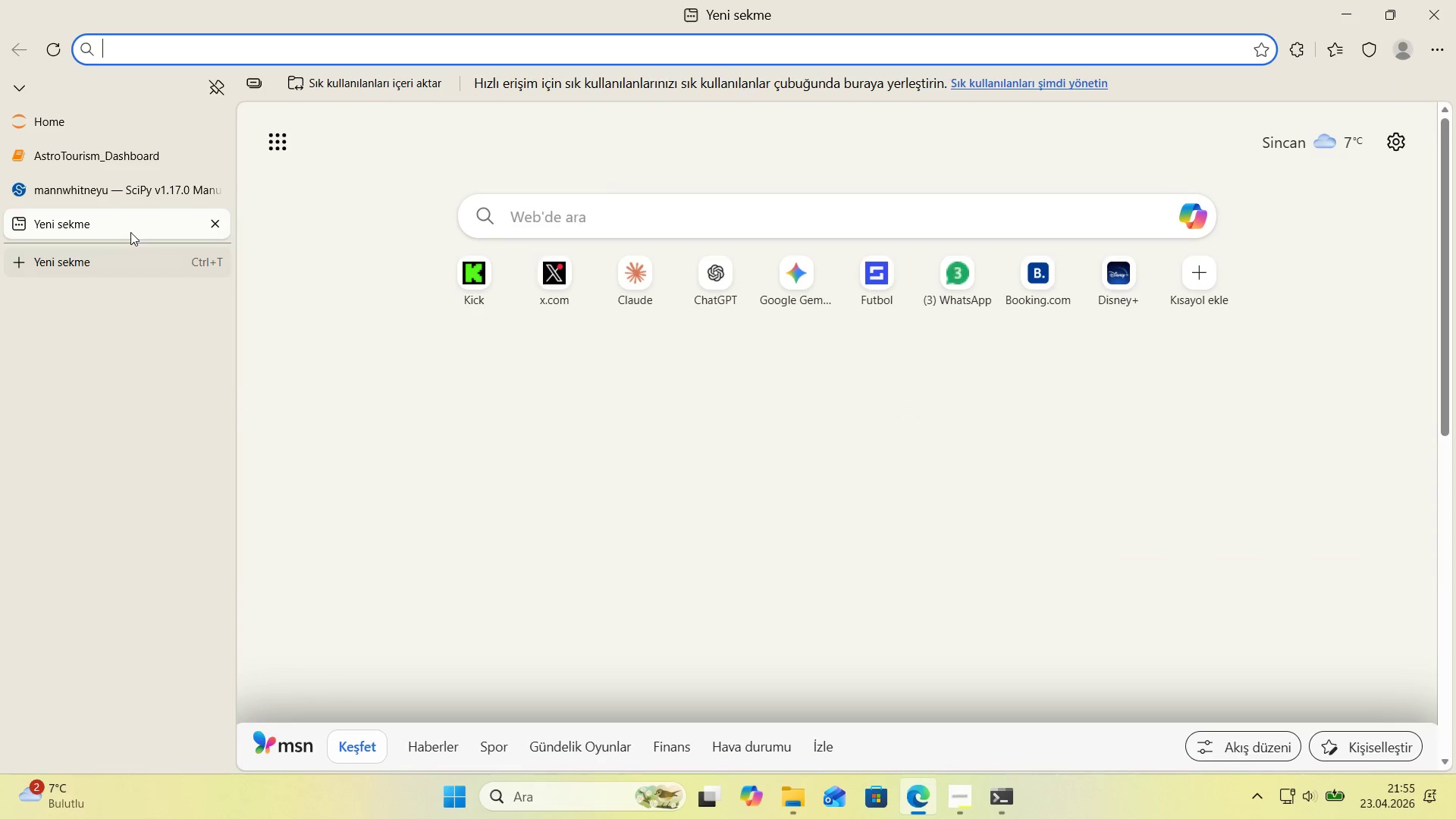 
type(tr'angle symbol for math)
 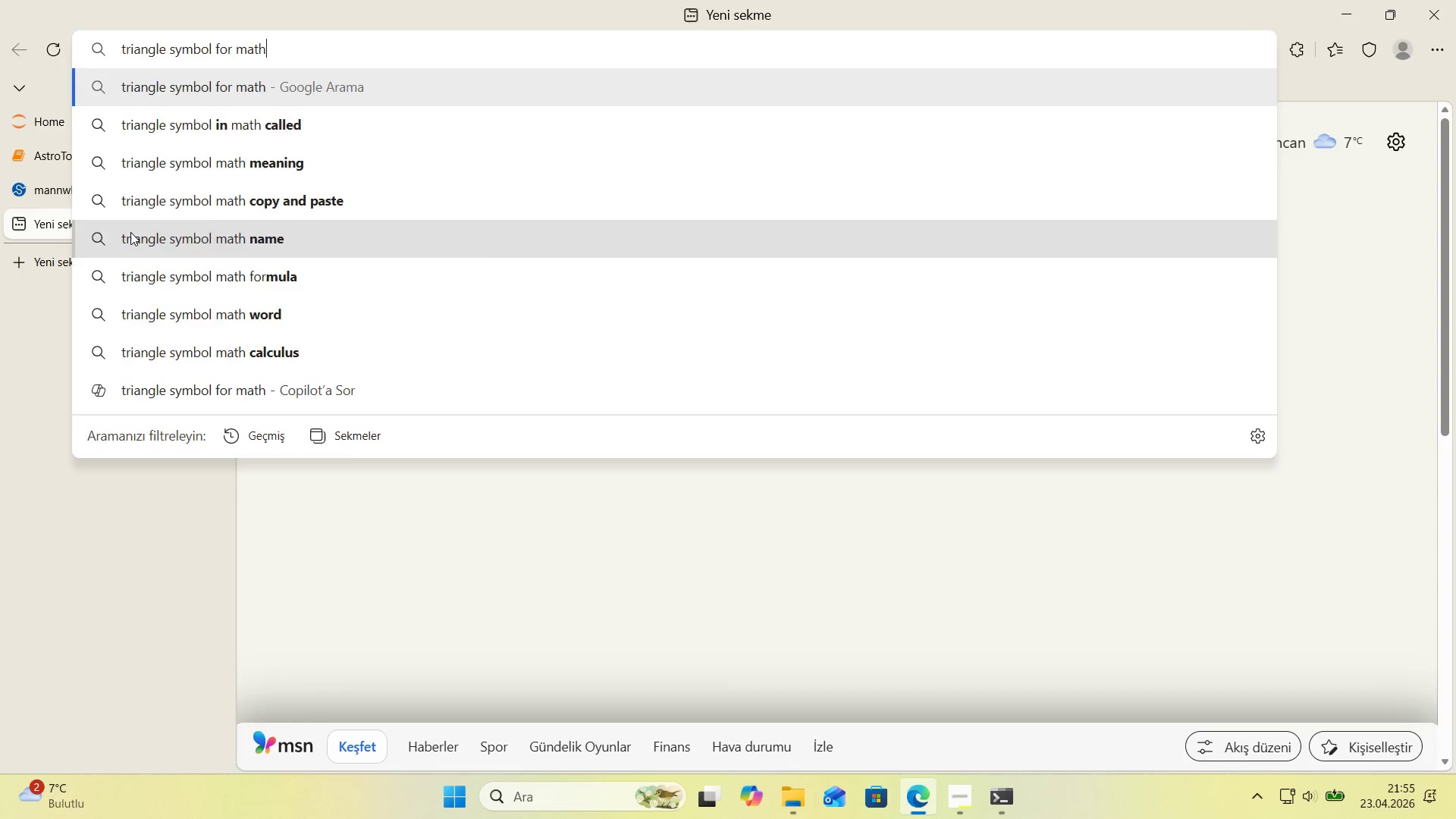 
key(Enter)
 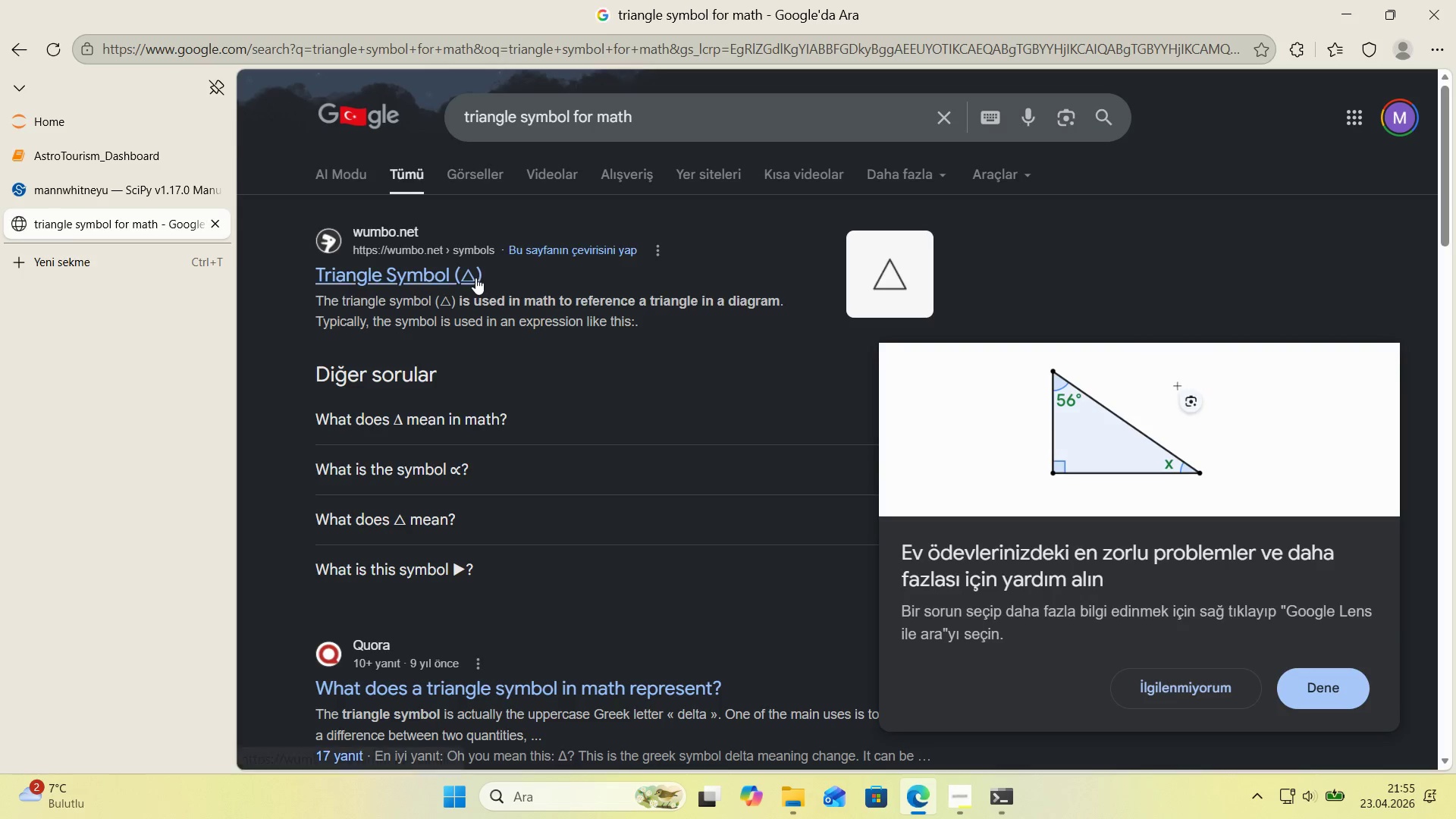 
left_click([475, 278])
 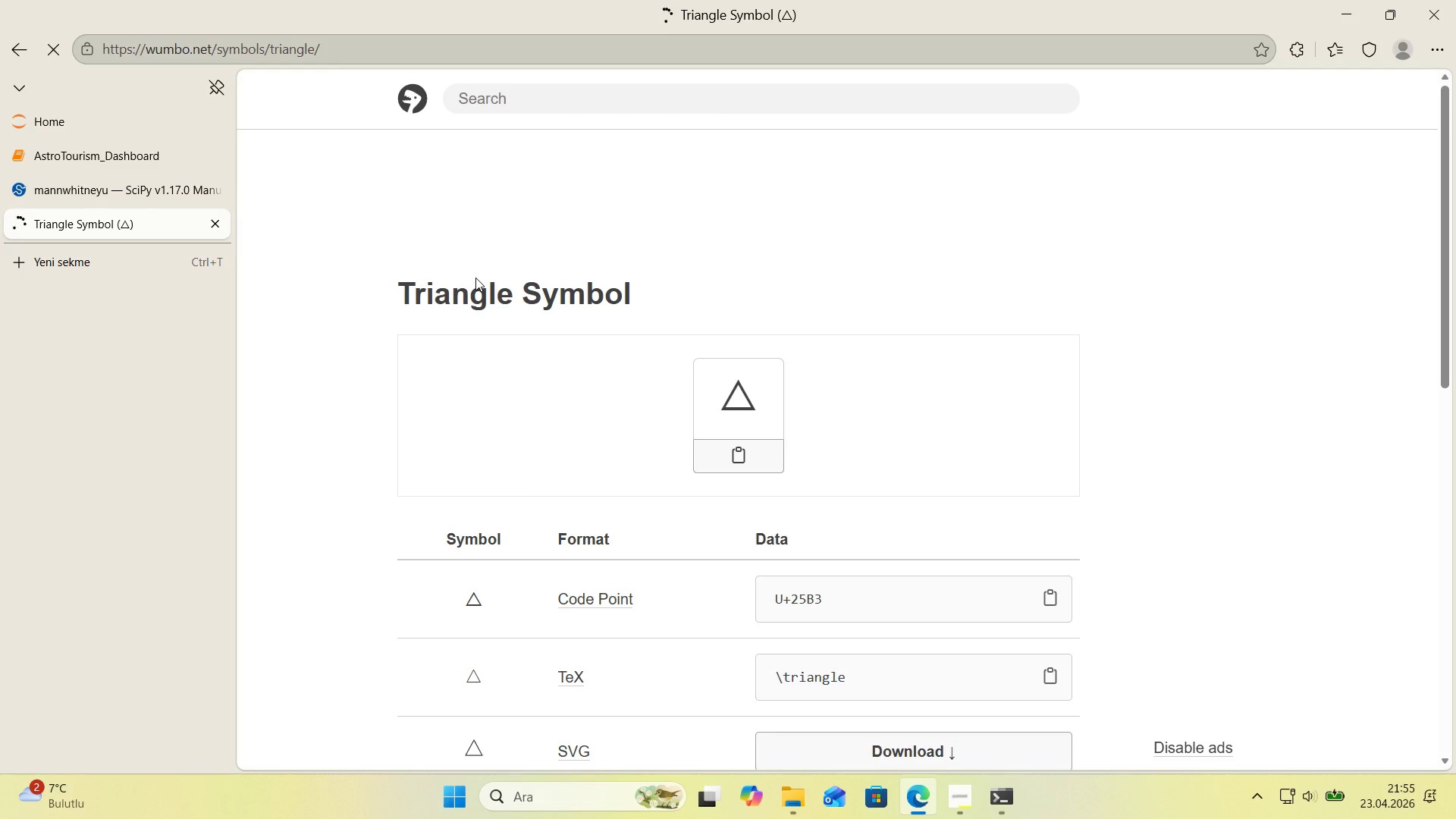 
left_click_drag(start_coordinate=[756, 406], to_coordinate=[726, 406])
 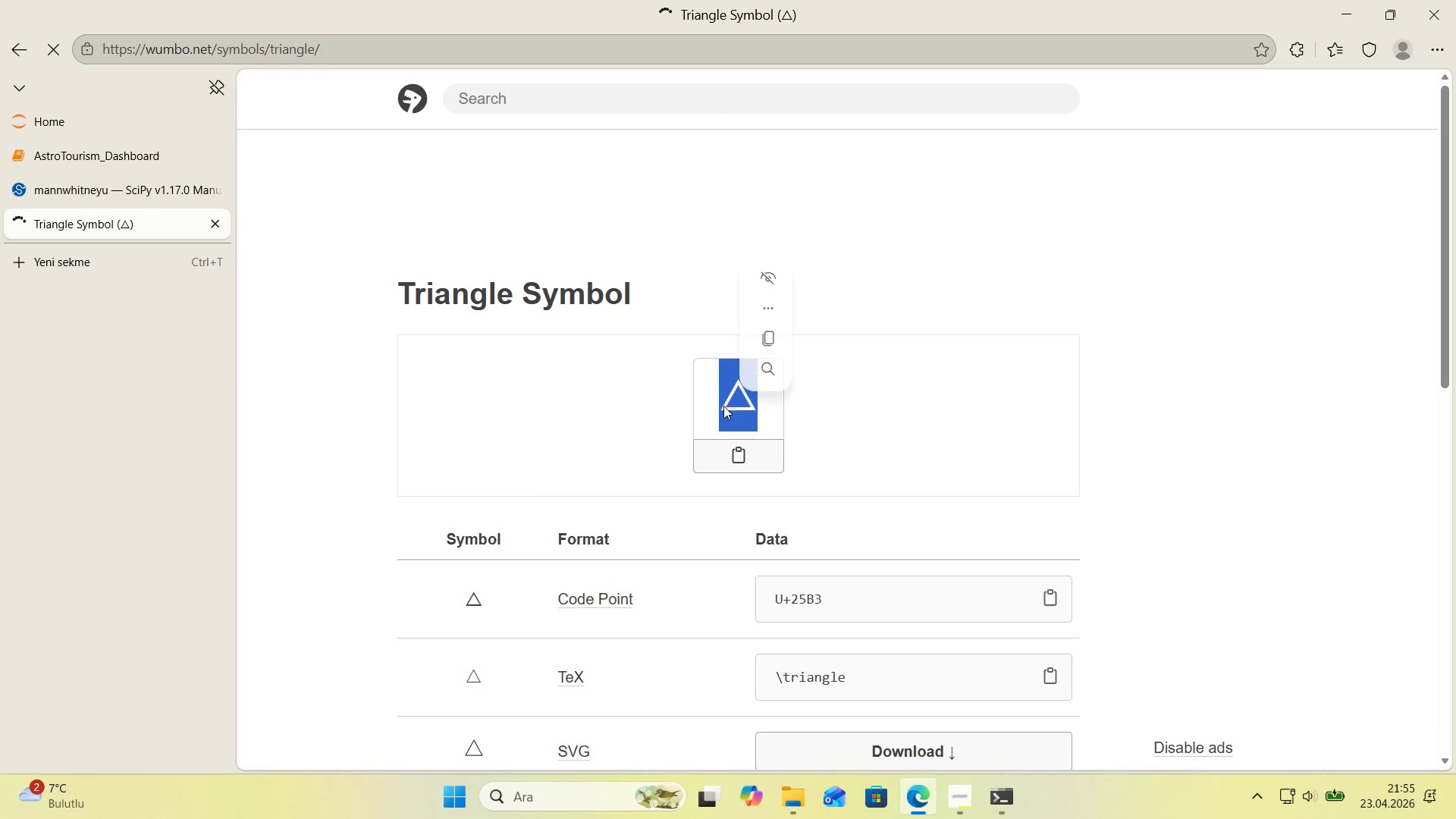 
key(Control+C)
 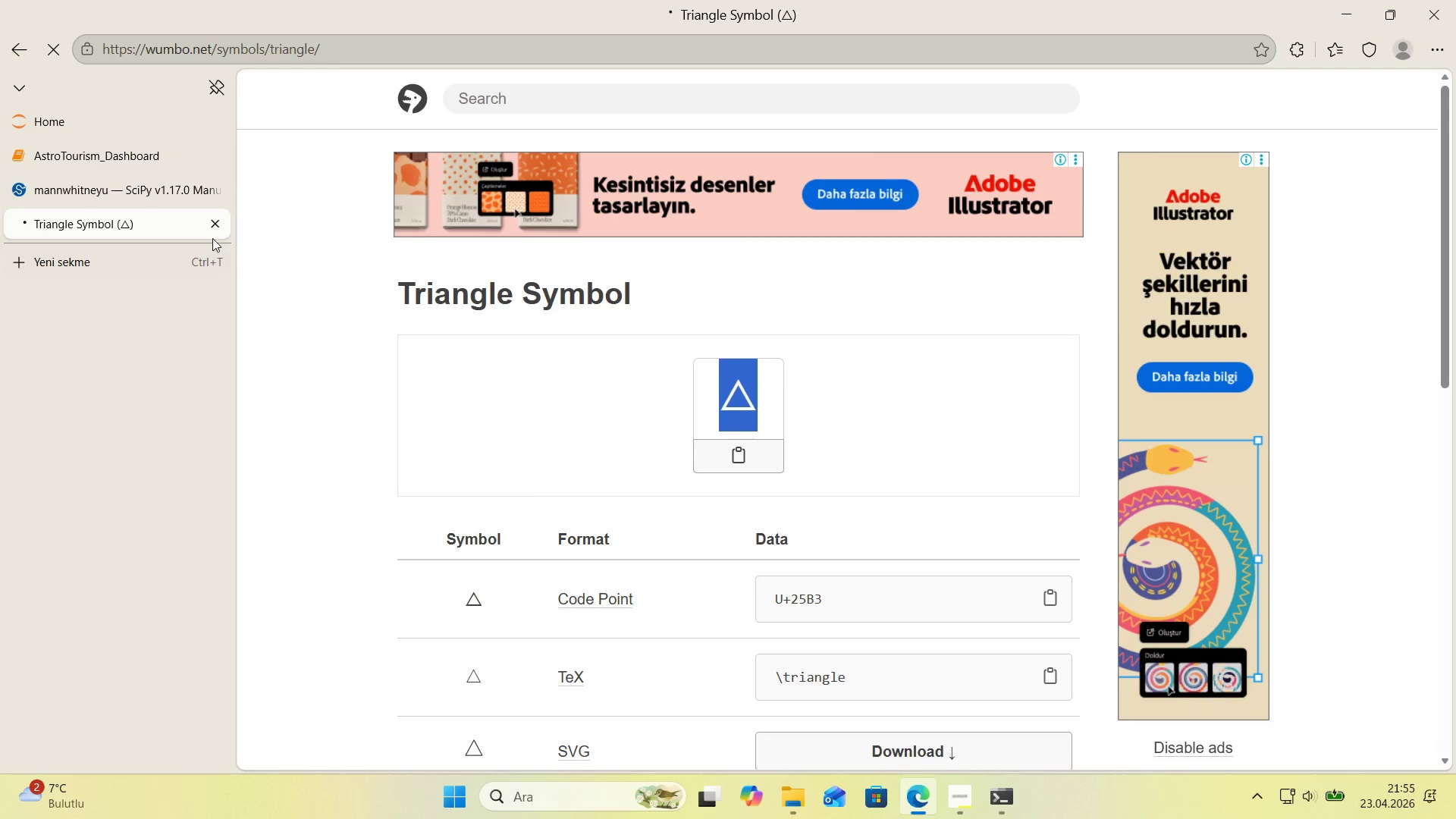 
left_click([213, 228])
 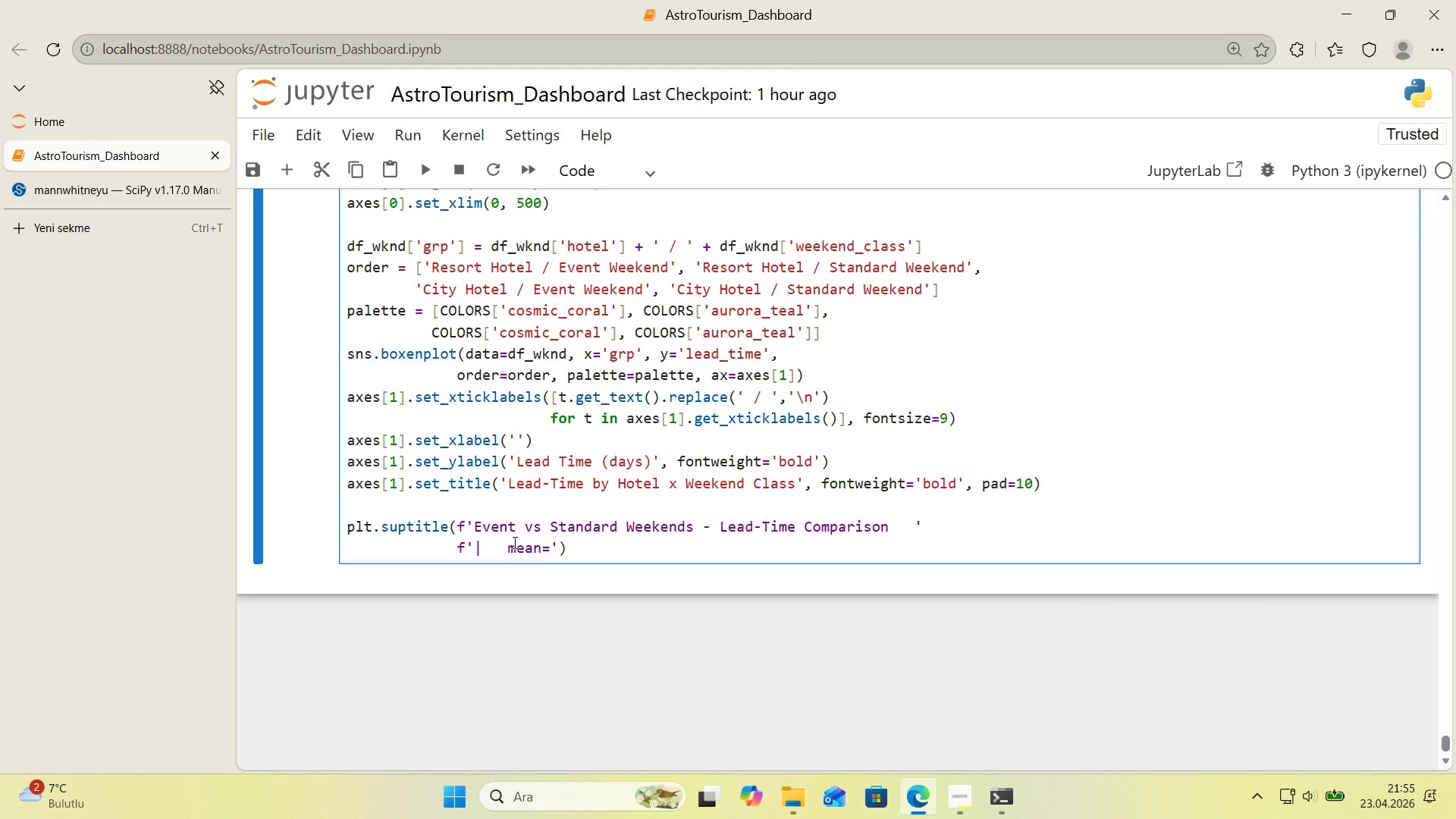 
left_click([507, 544])
 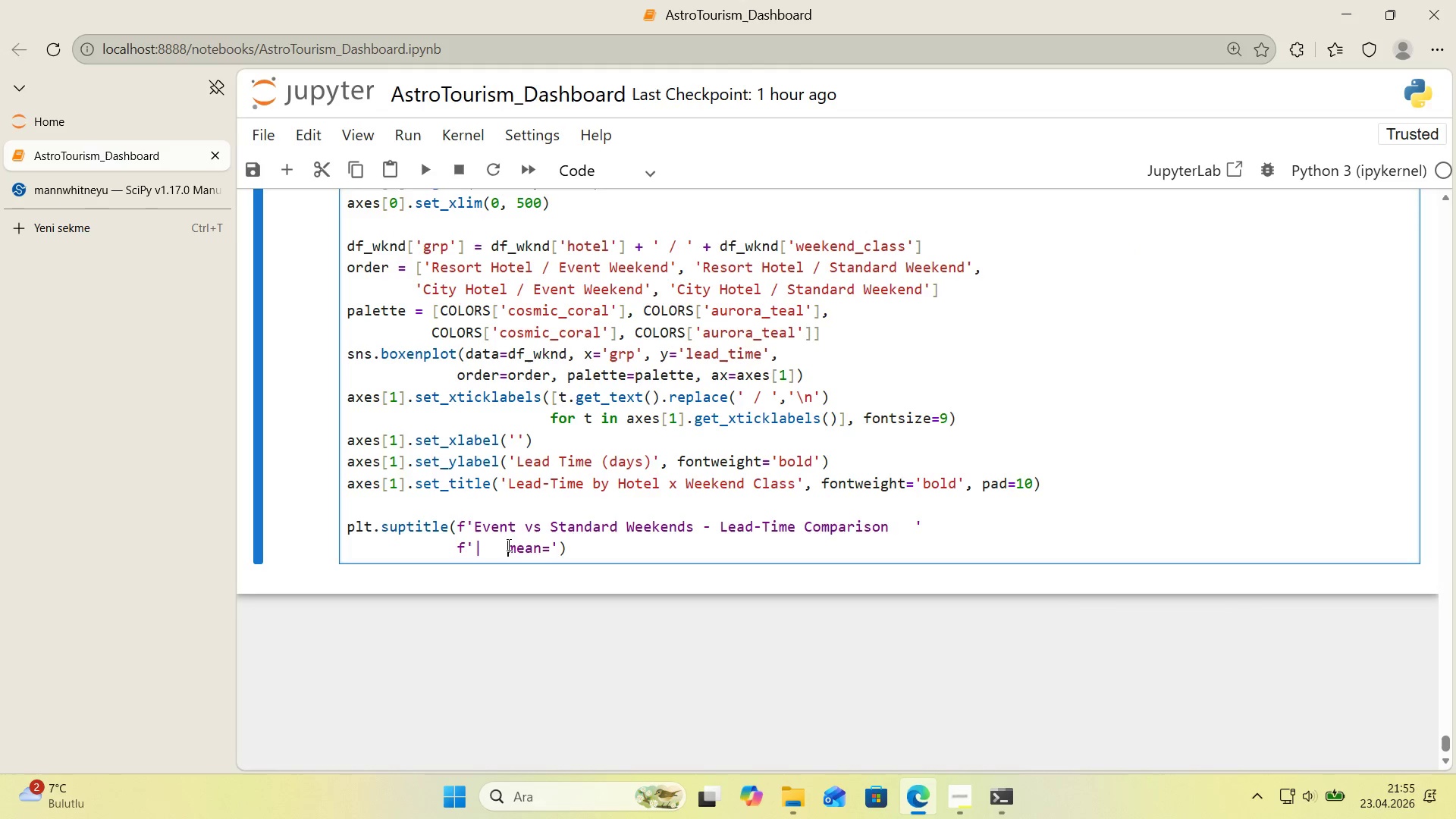 
key(Control+ControlLeft)
 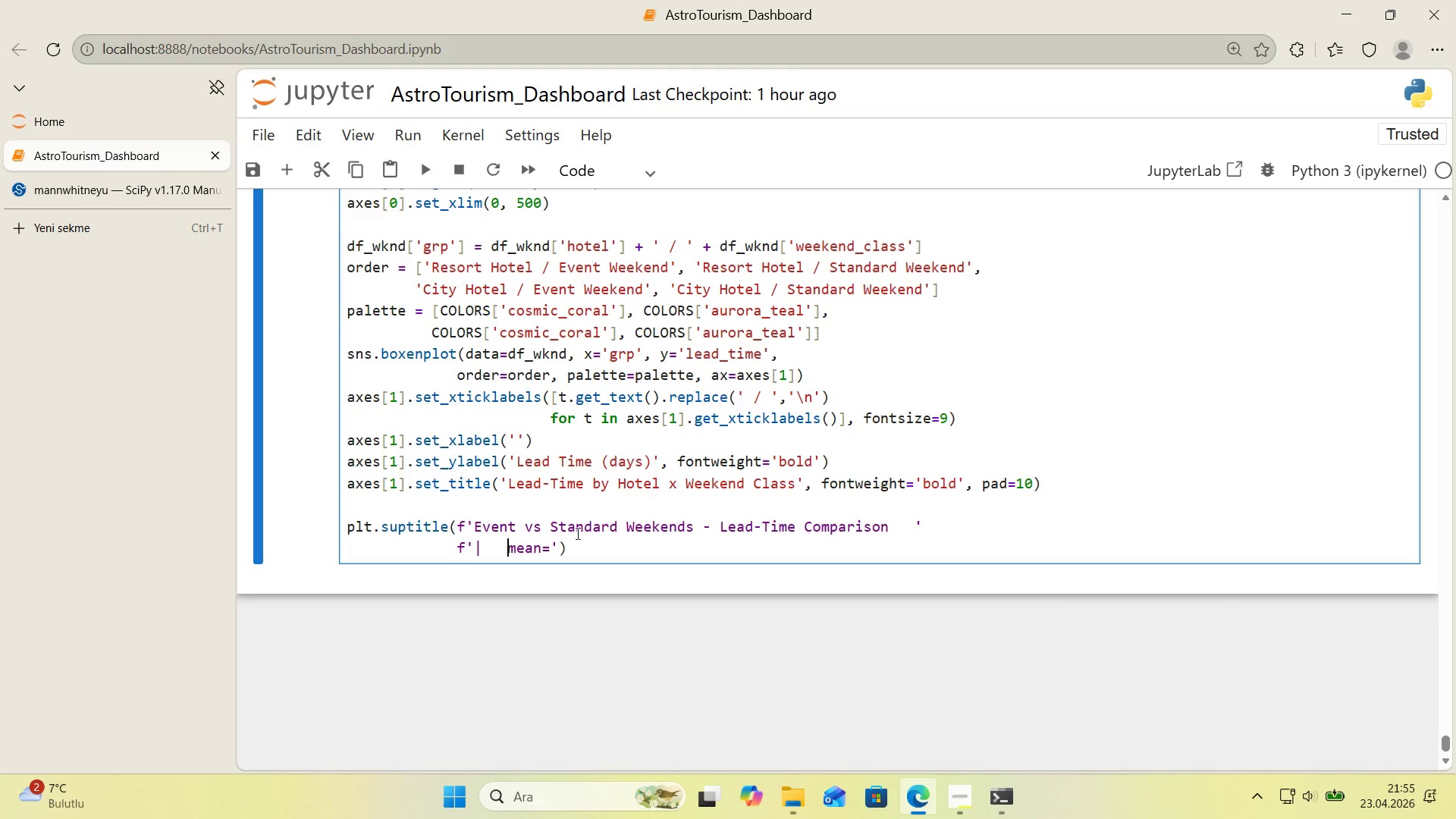 
key(Control+V)
 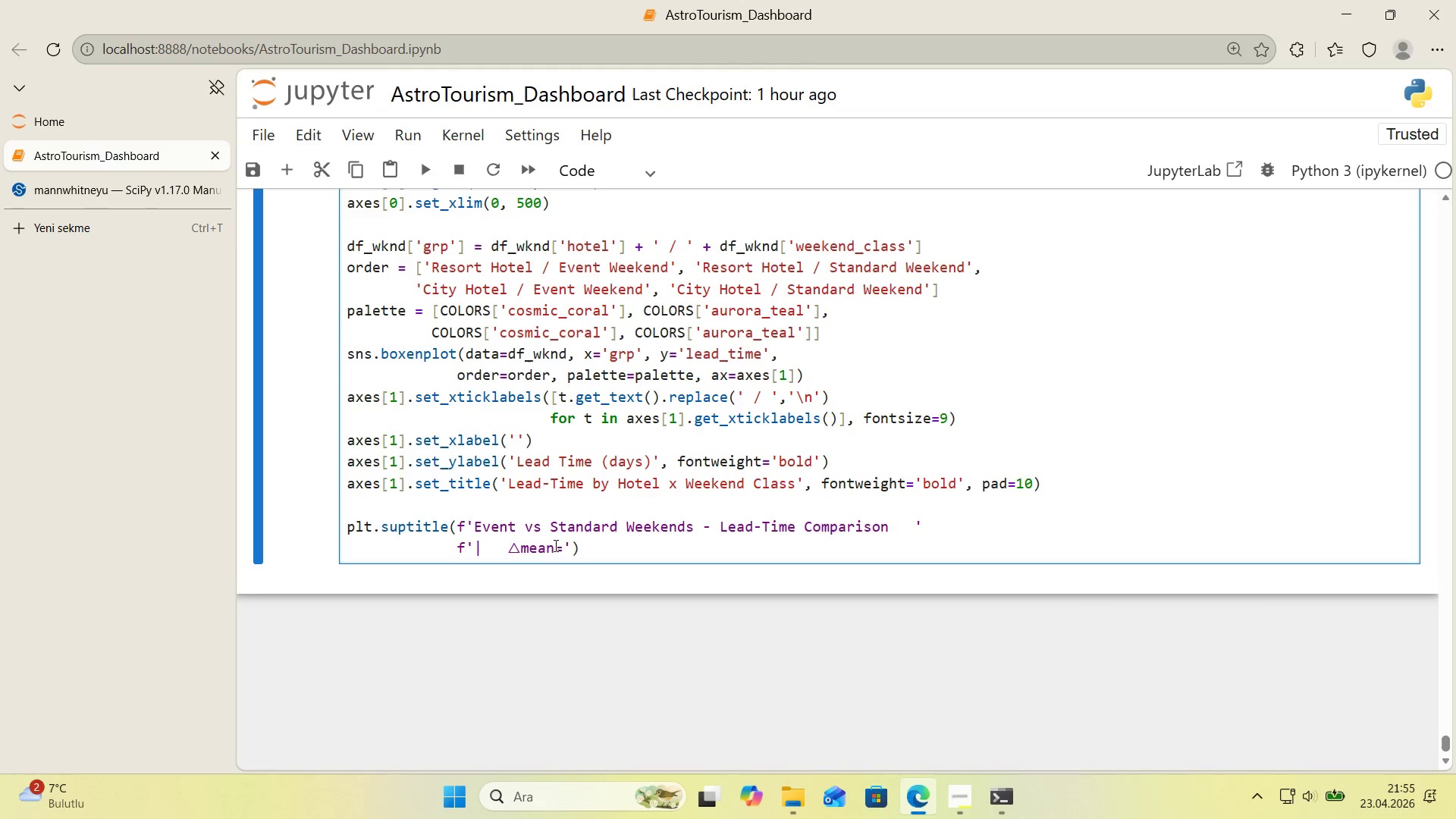 
left_click([563, 548])
 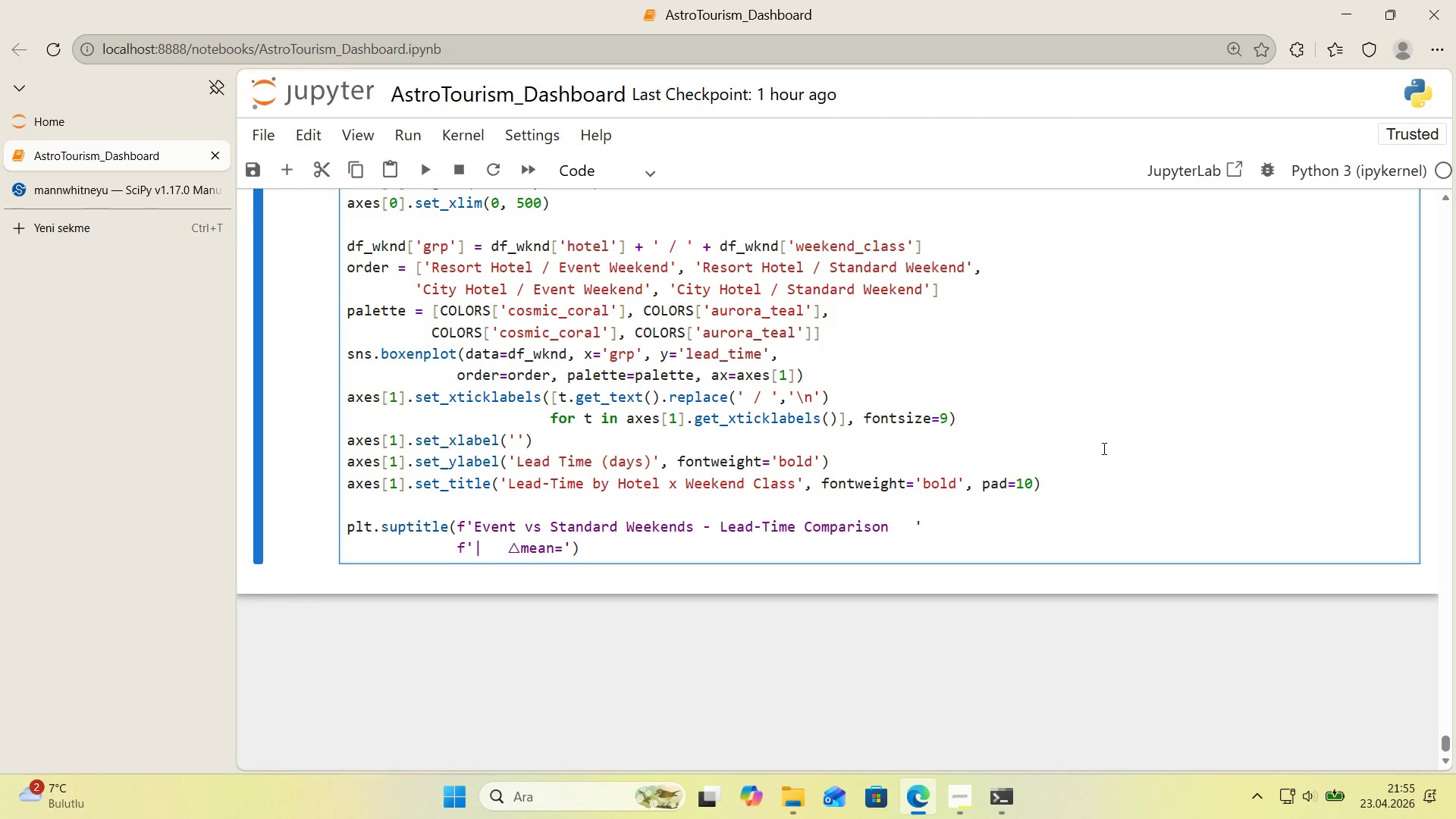 
wait(41.02)
 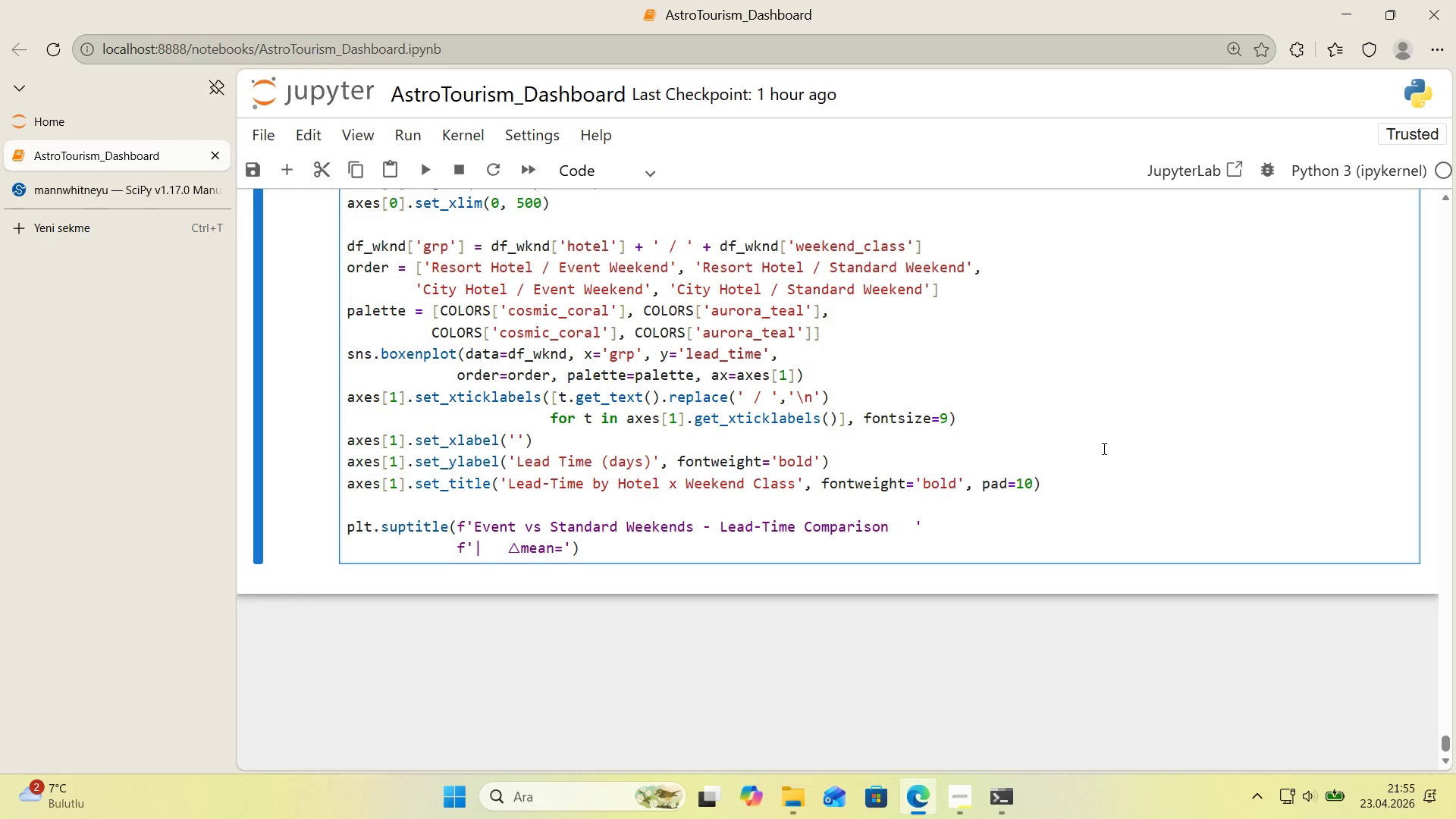 
key(ArrowLeft)
 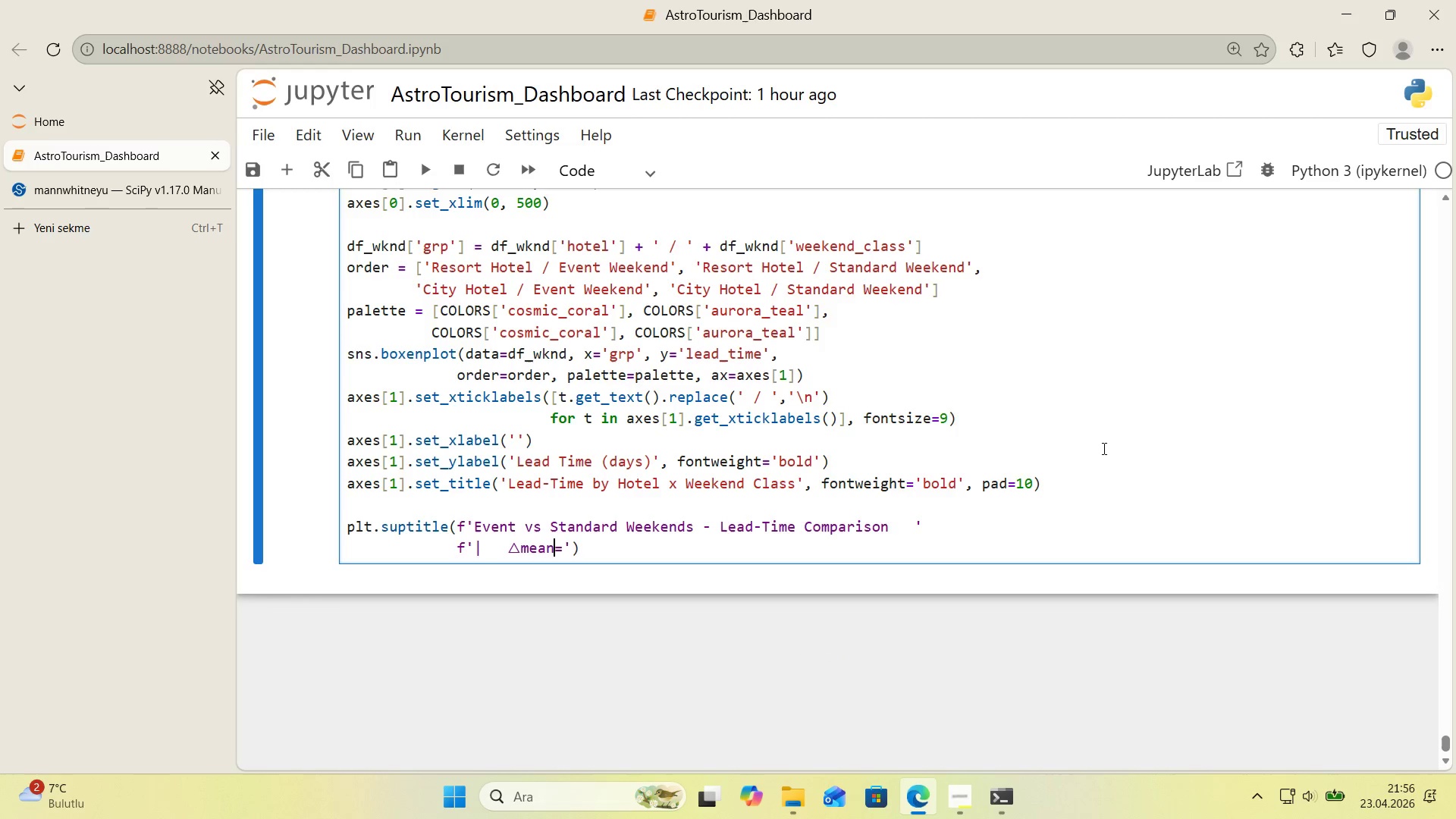 
key(Space)
 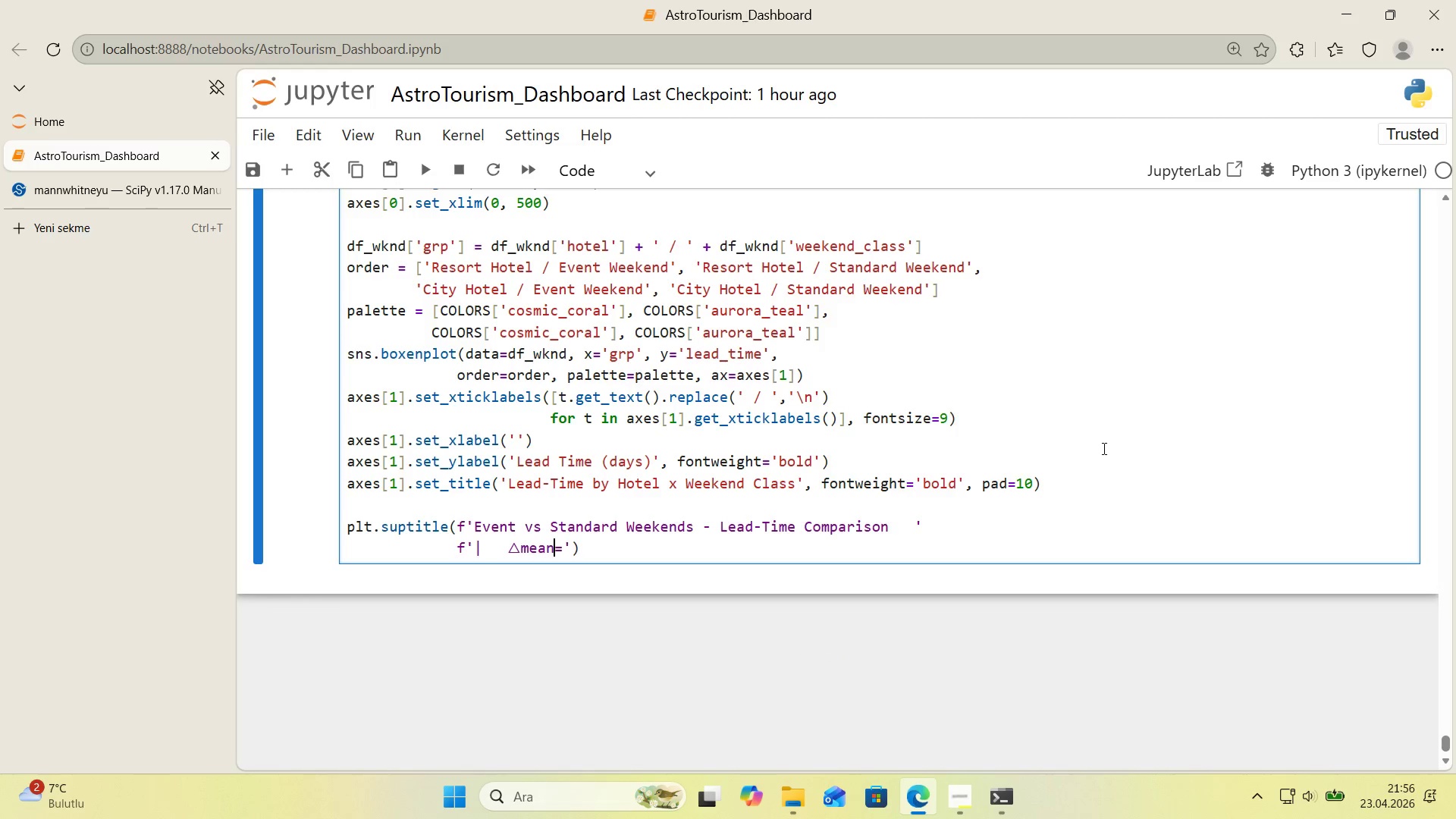 
key(ArrowRight)
 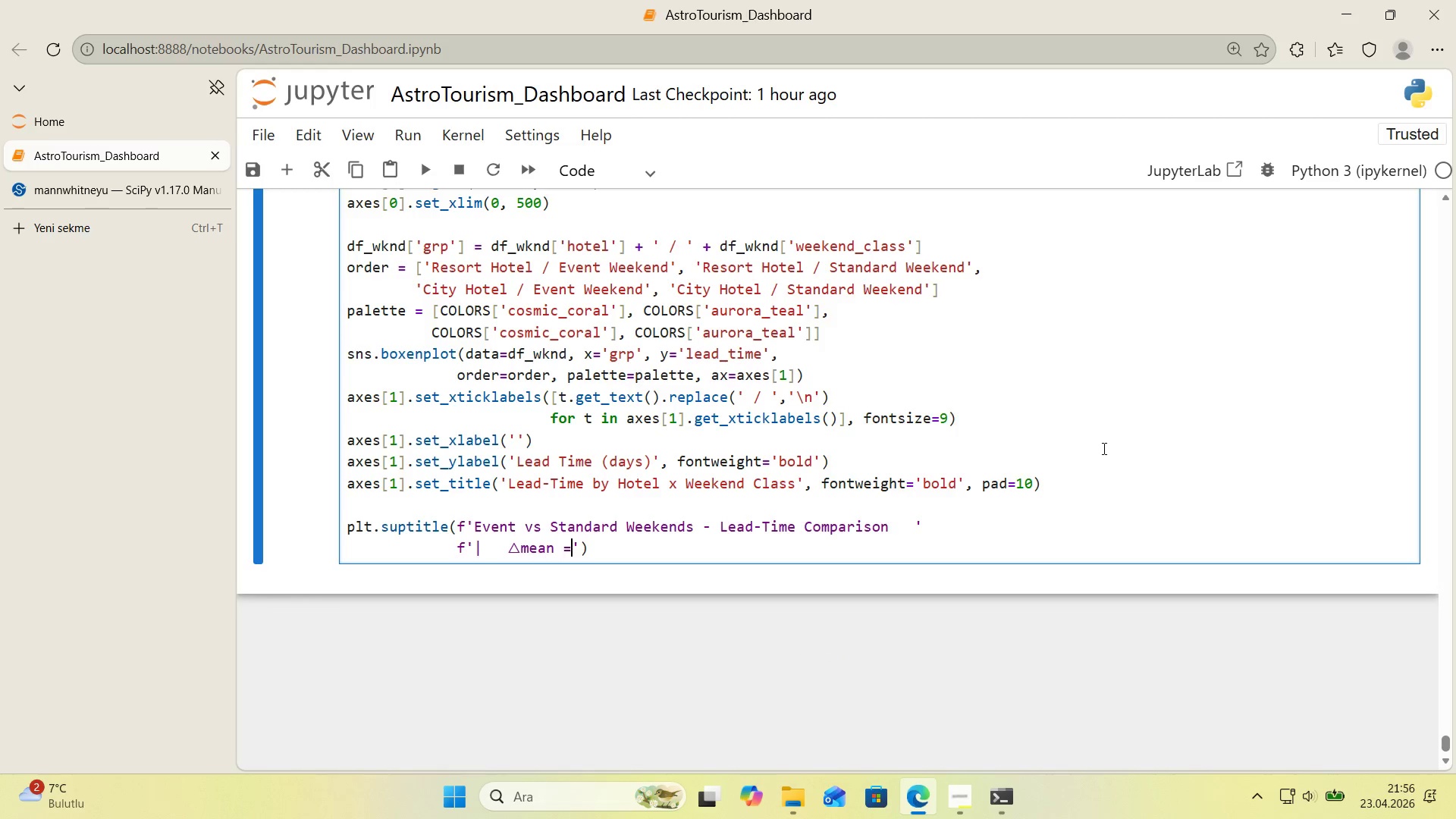 
key(Space)
 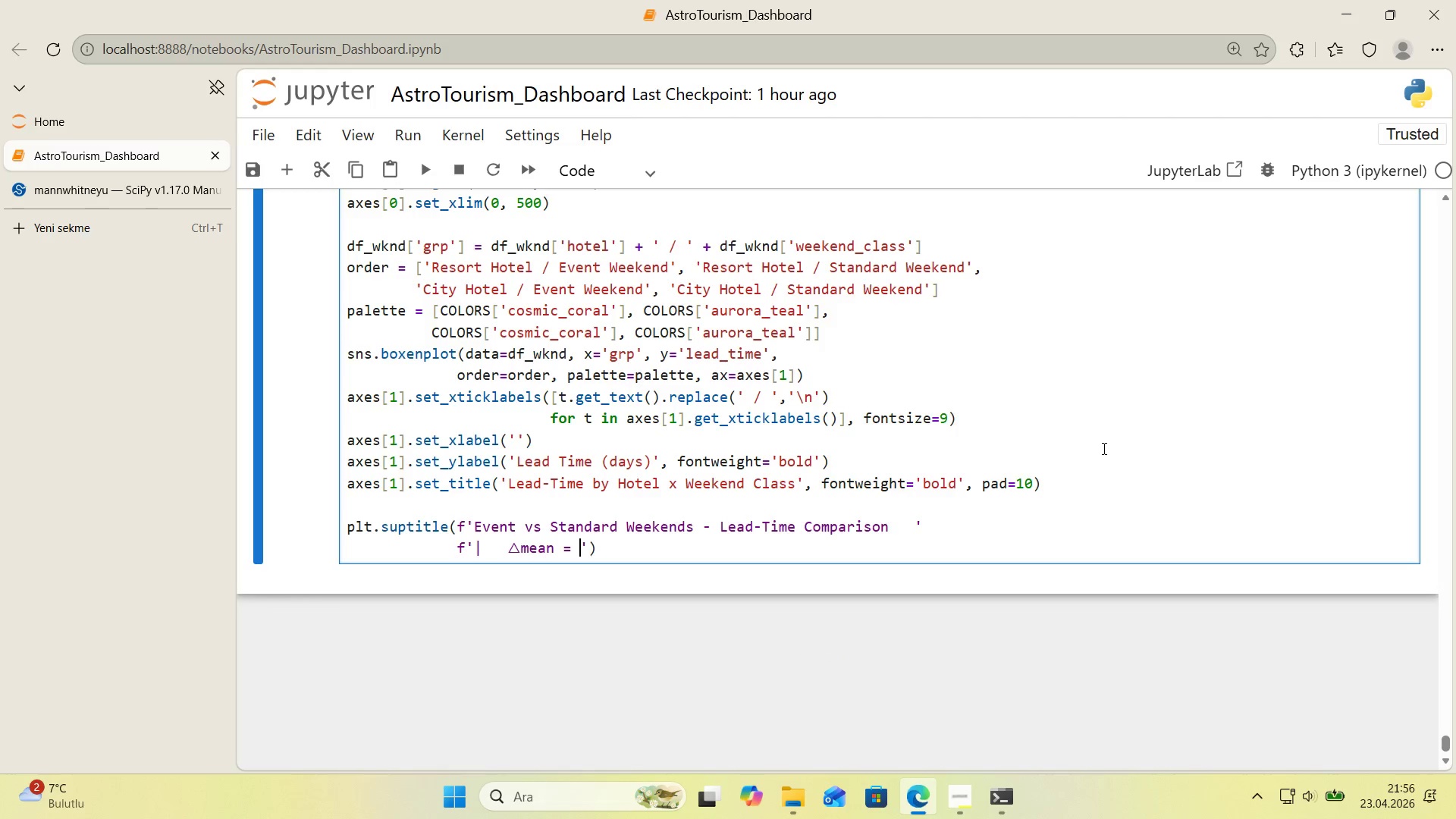 
key(Alt+Control+7)
 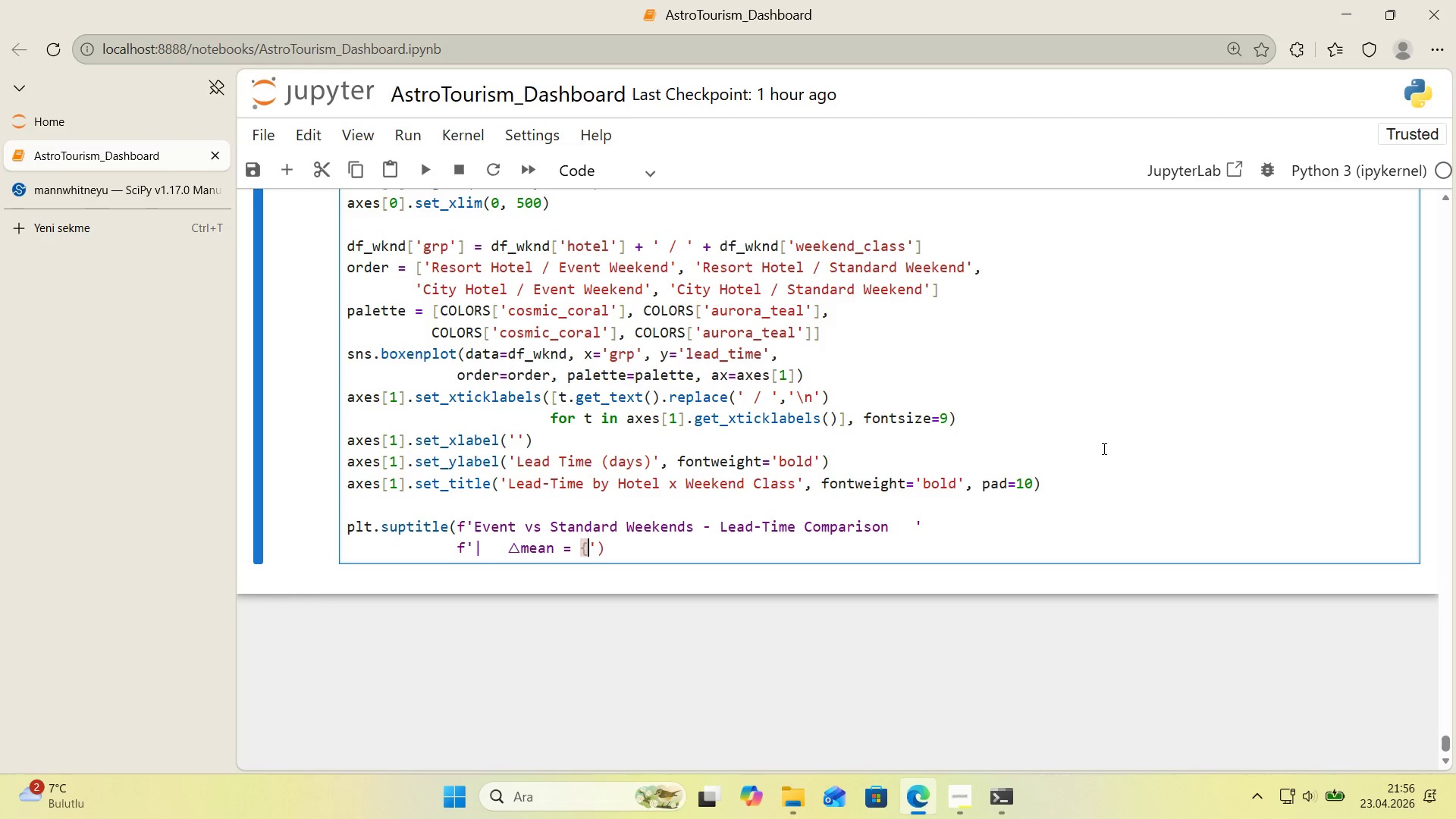 
key(Alt+Control+0)
 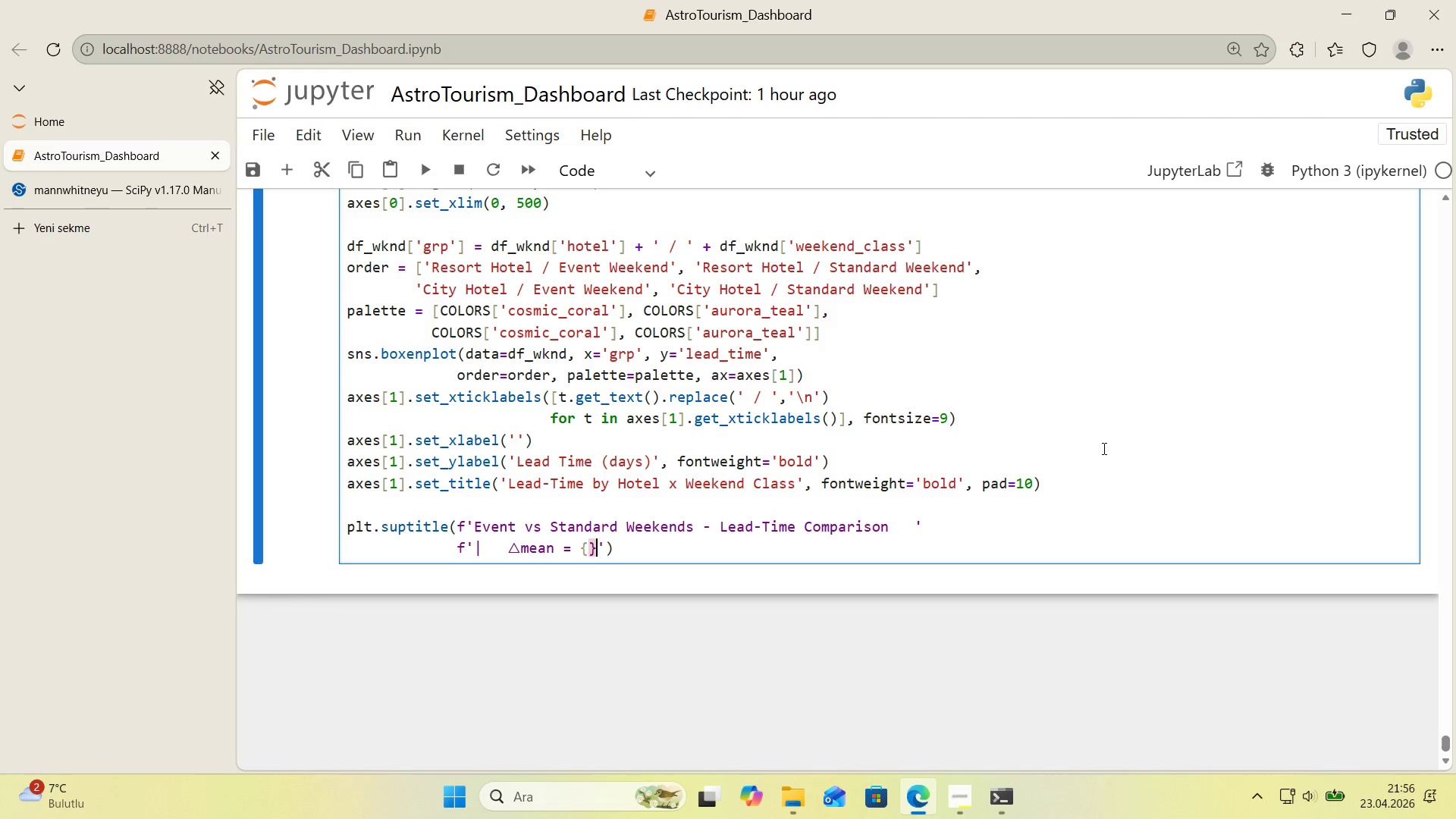 
key(ArrowLeft)
 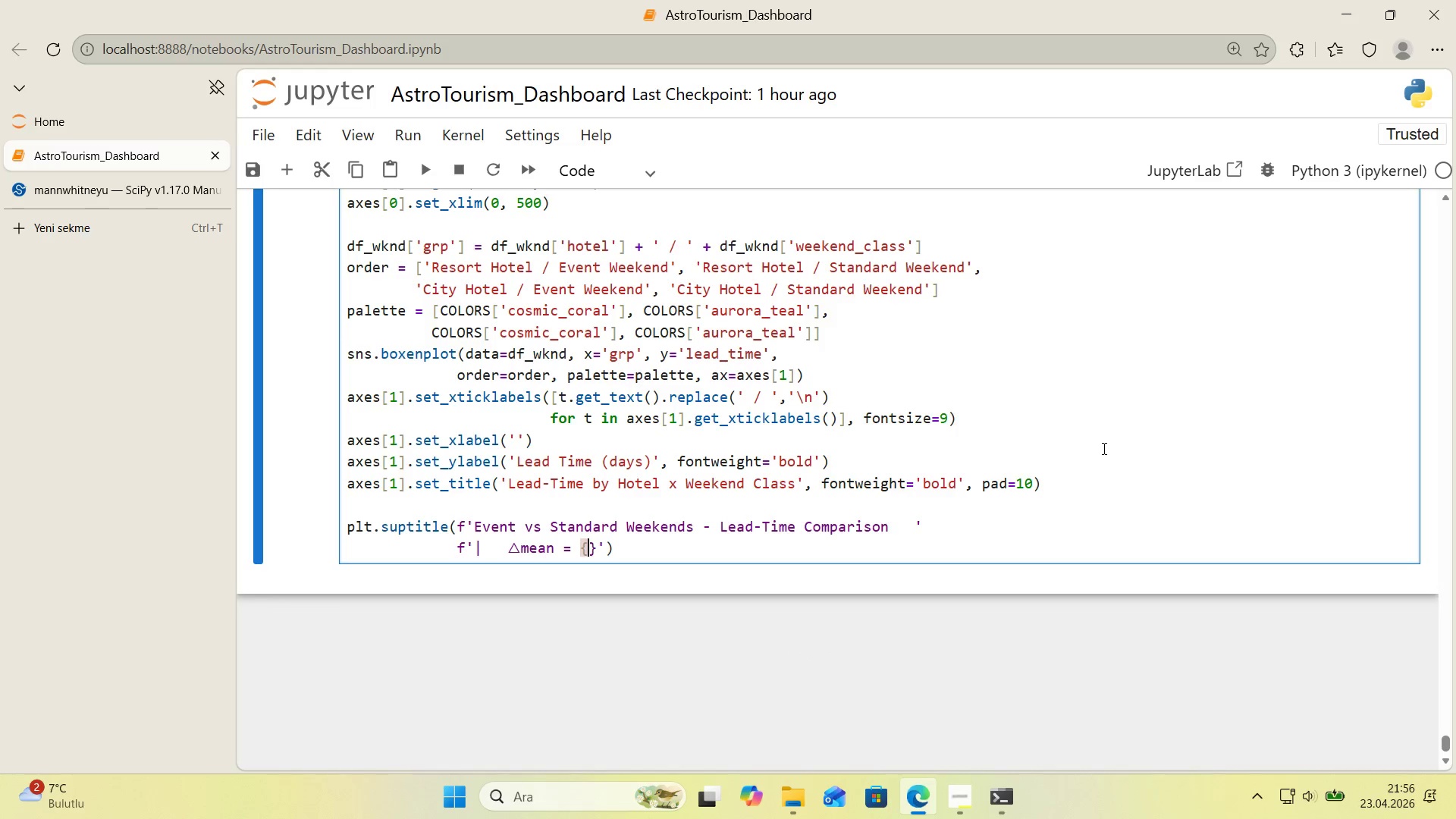 
type(effect_mean>+.1f)
 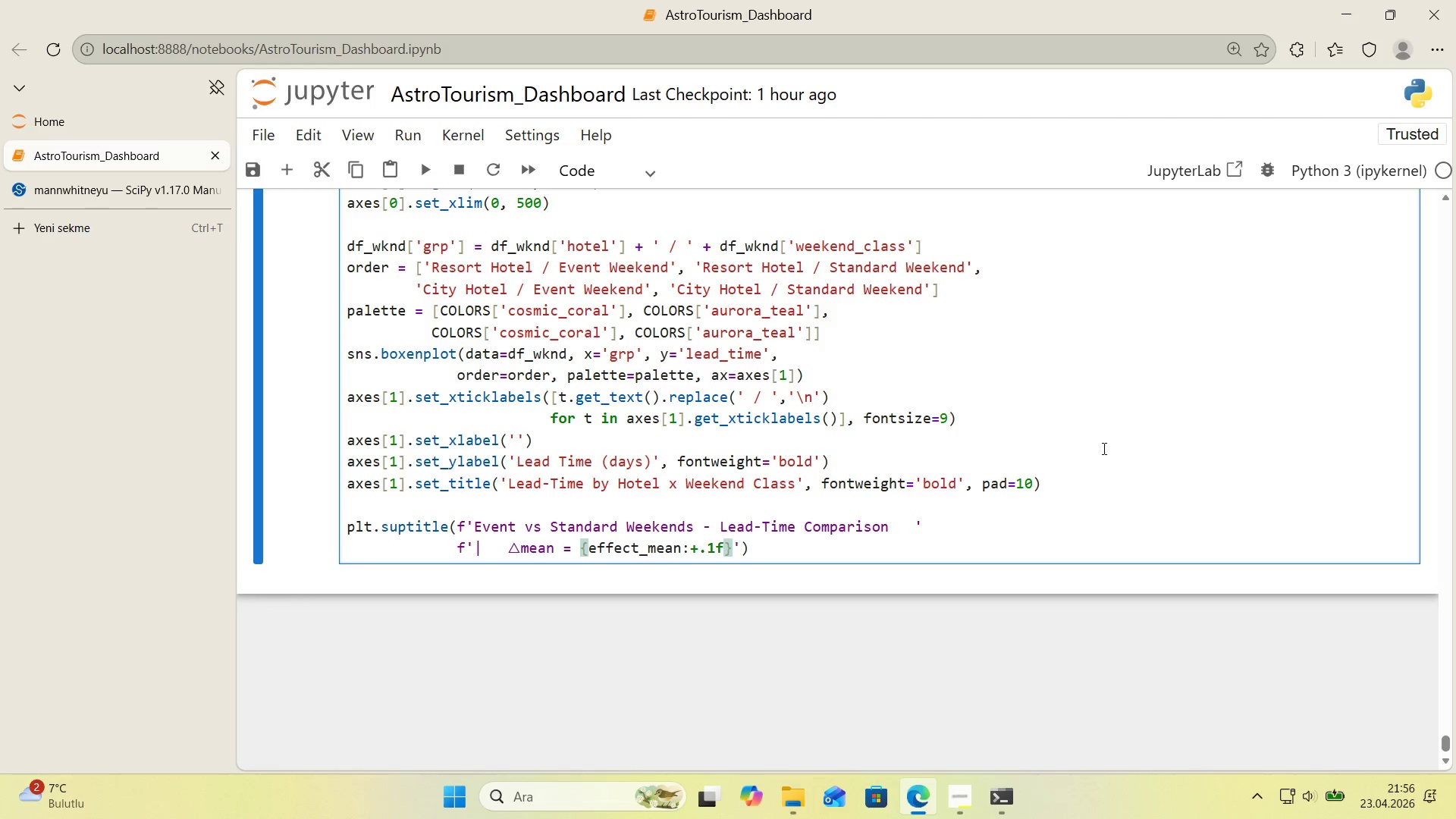 
wait(5.92)
 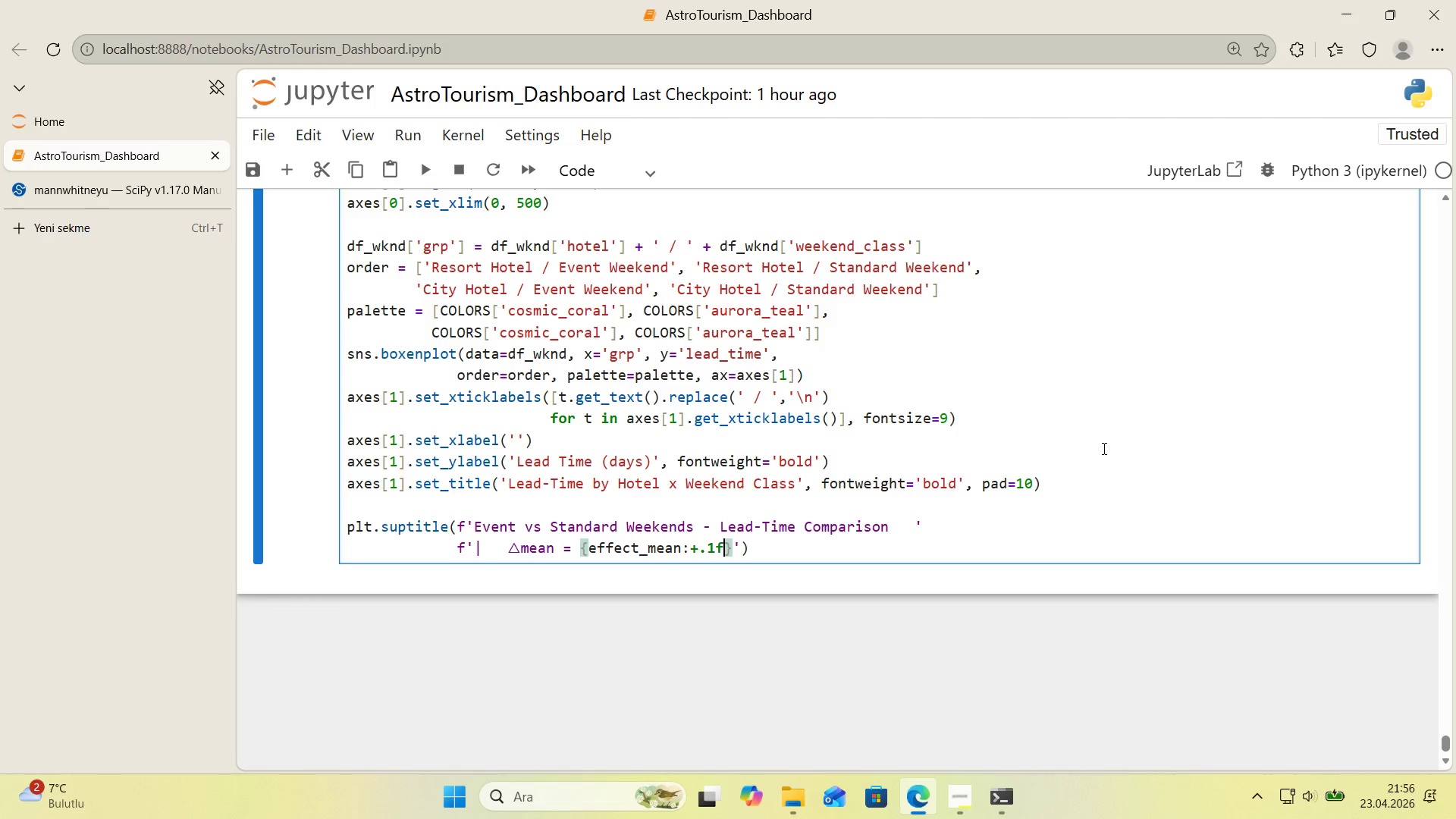 
key(ArrowRight)
 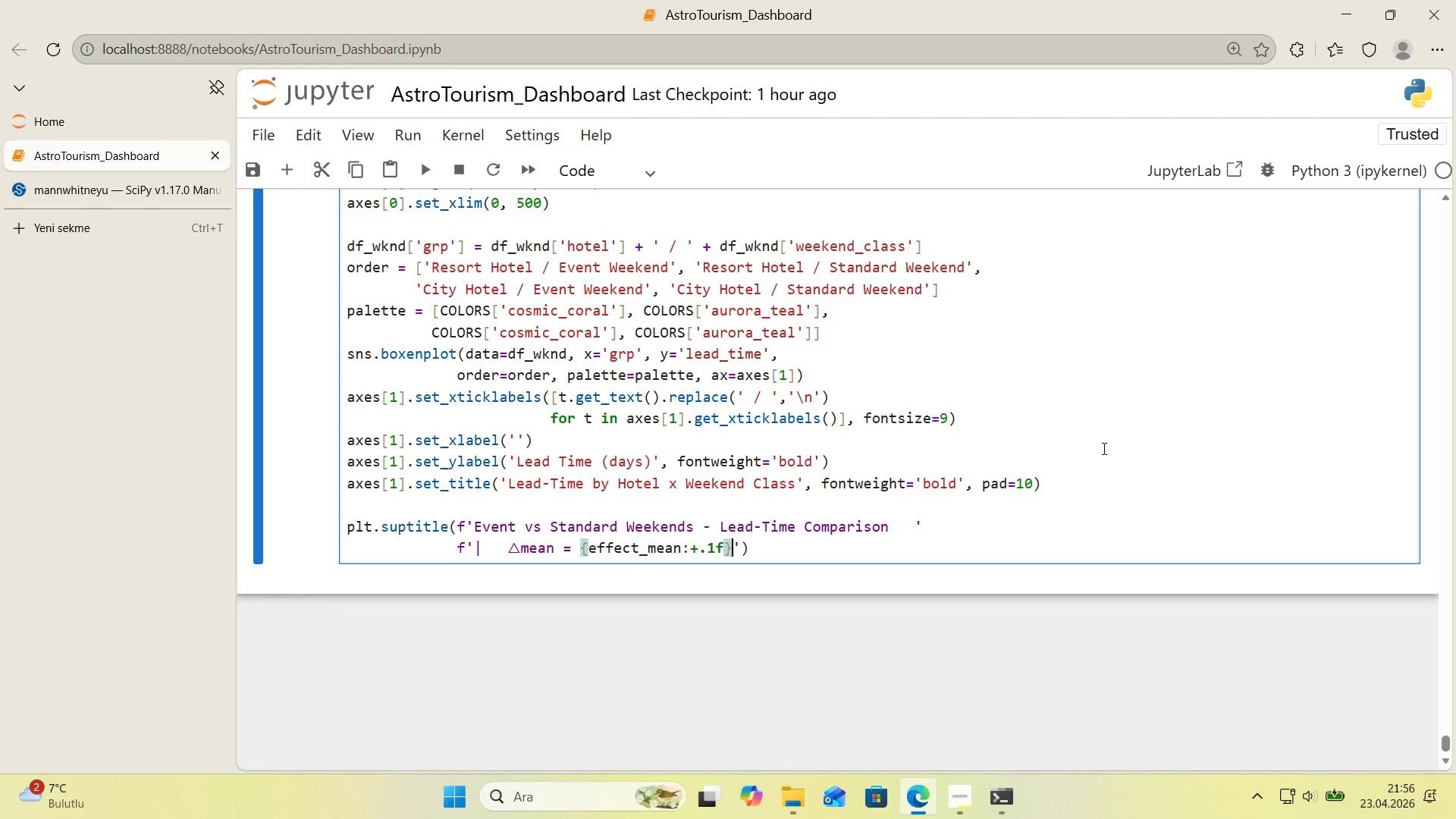 
type( days)
 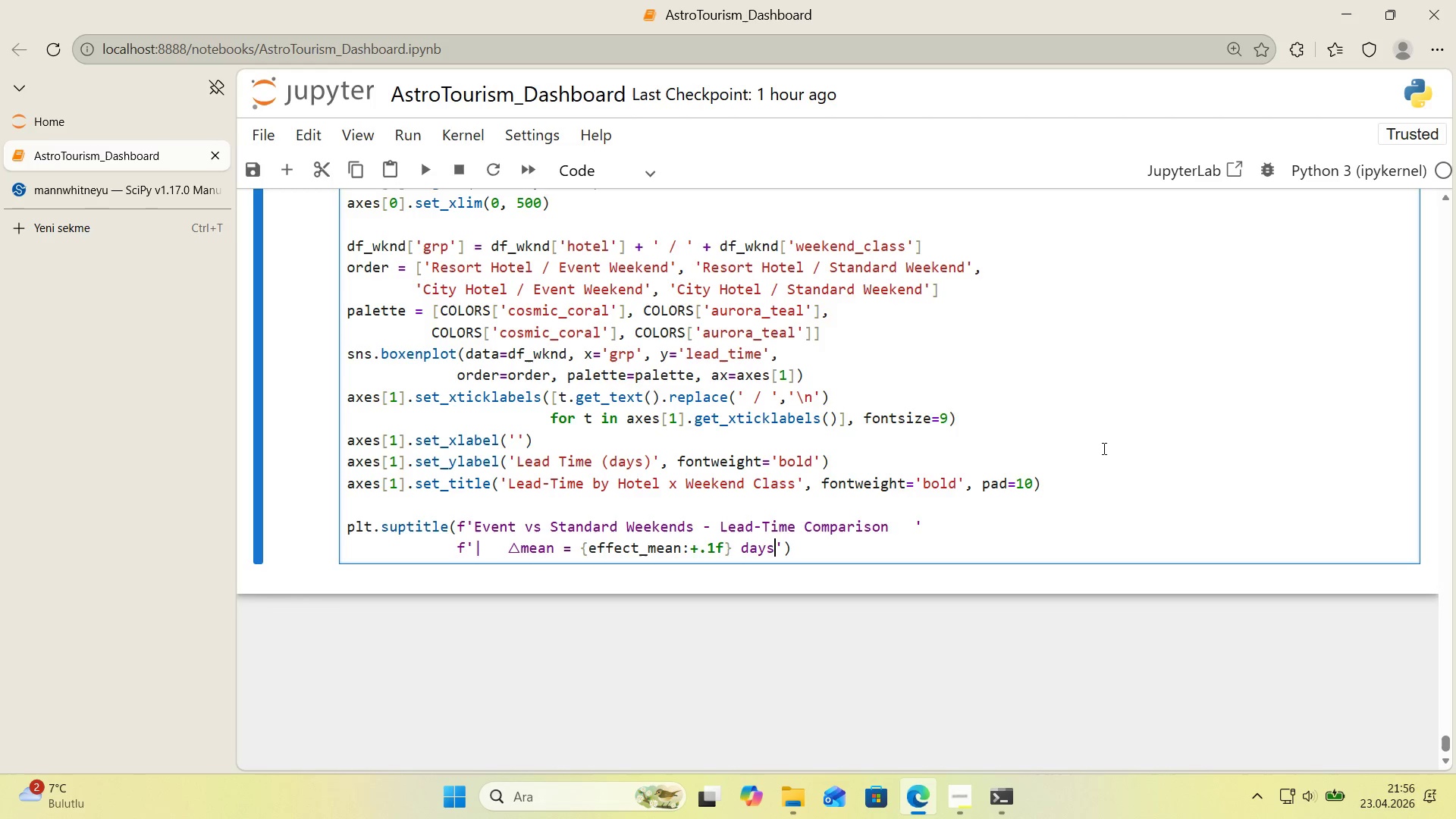 
wait(8.75)
 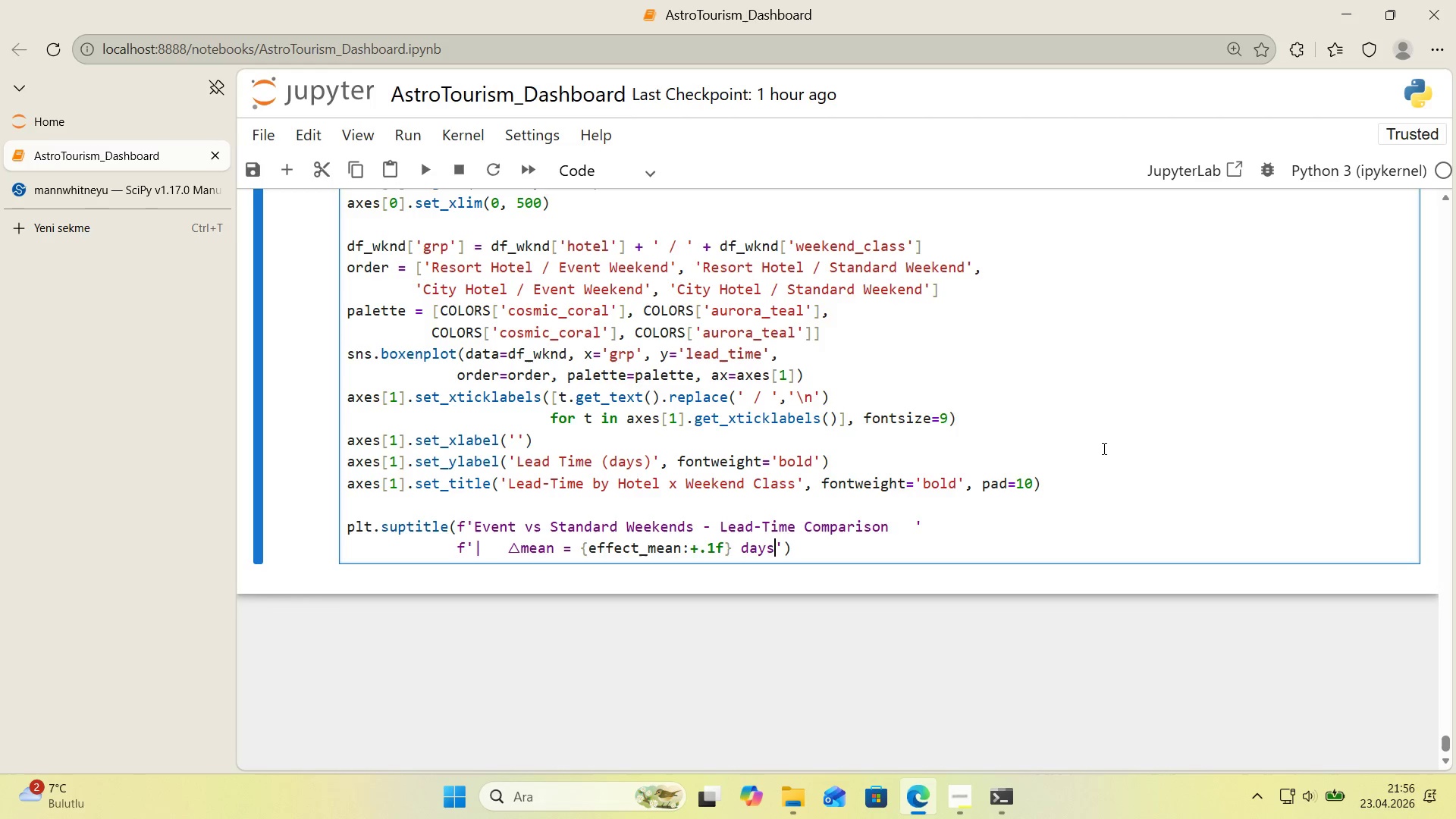 
key(Space)
 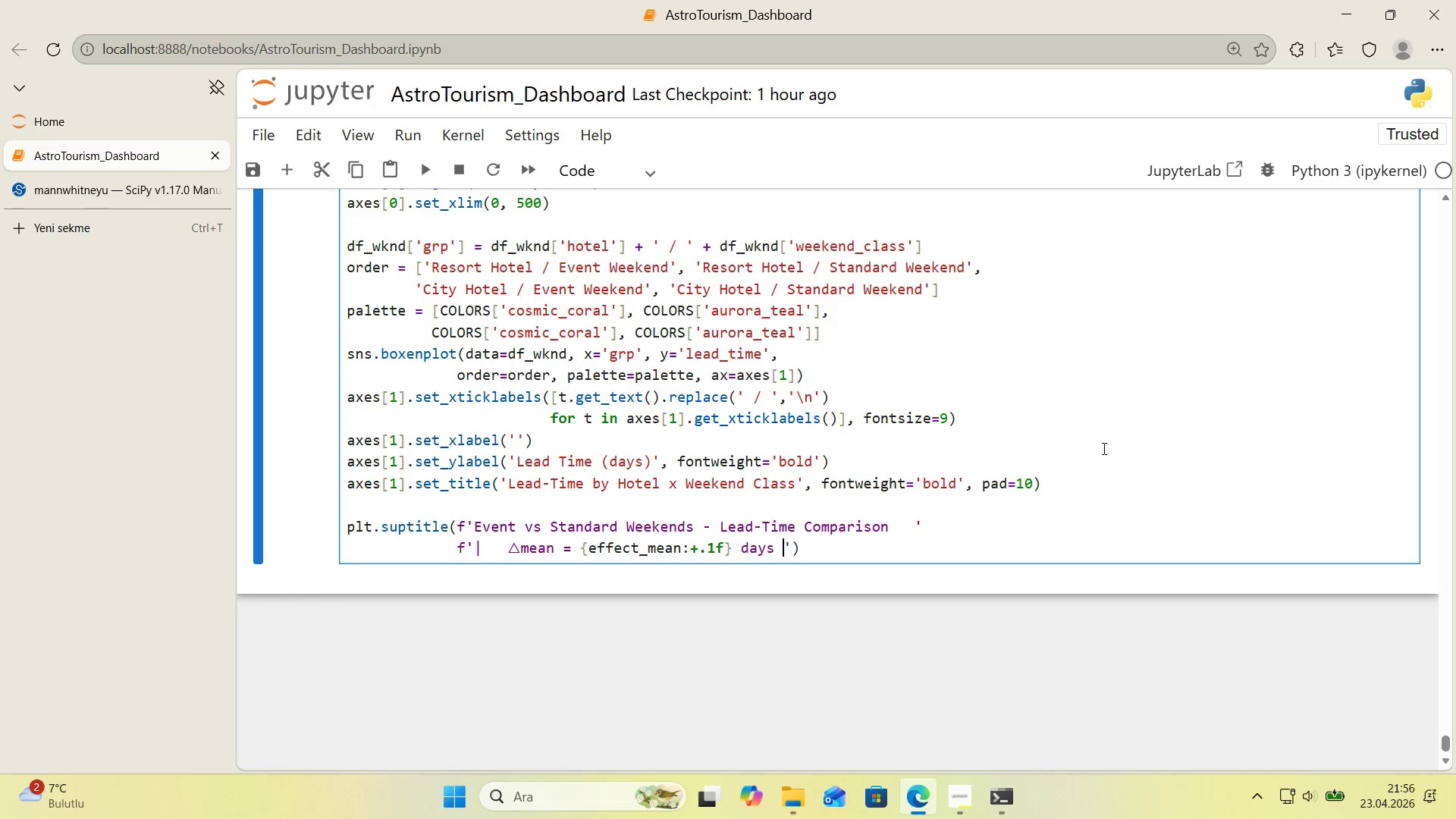 
key(Space)
 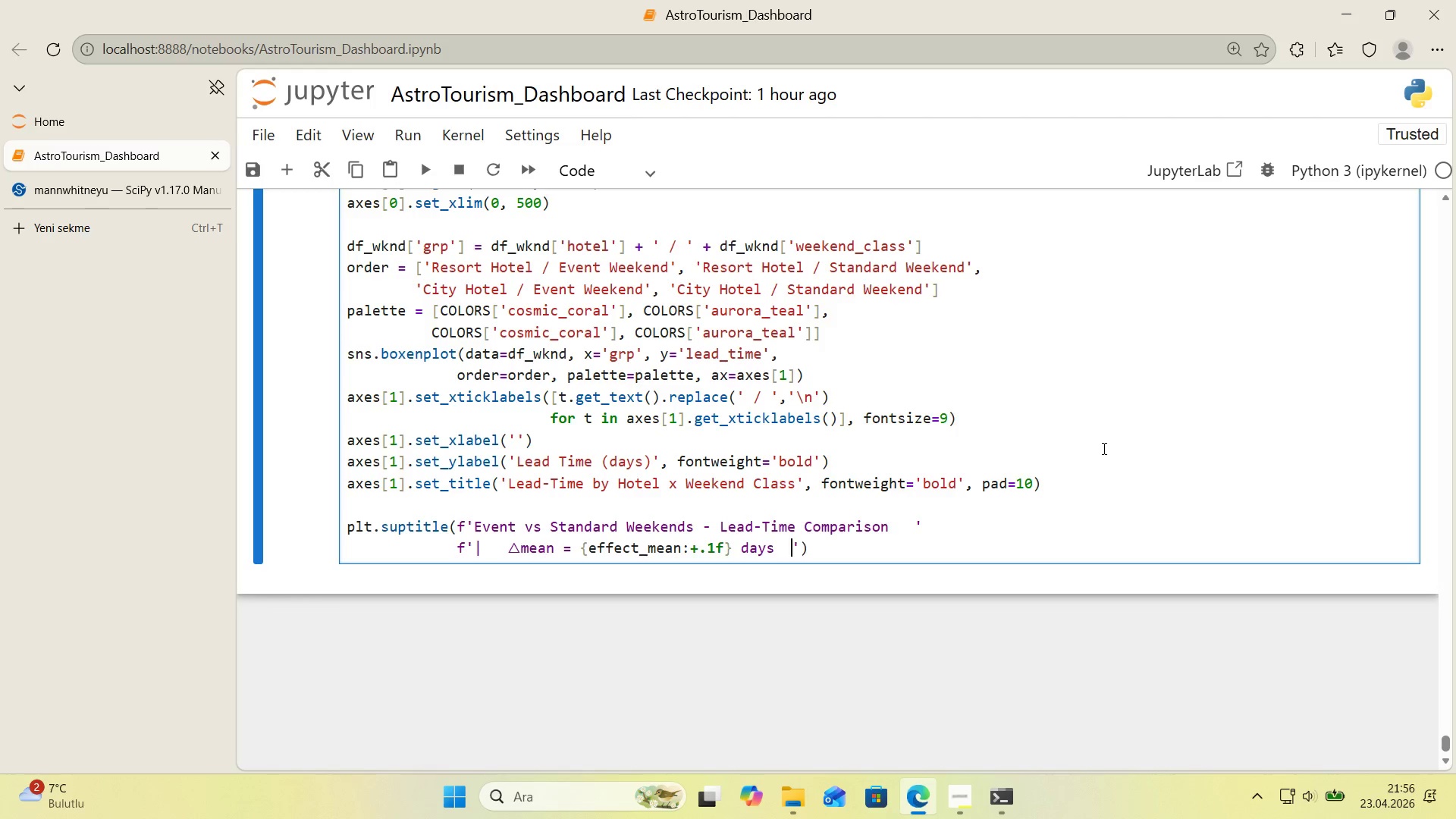 
key(Space)
 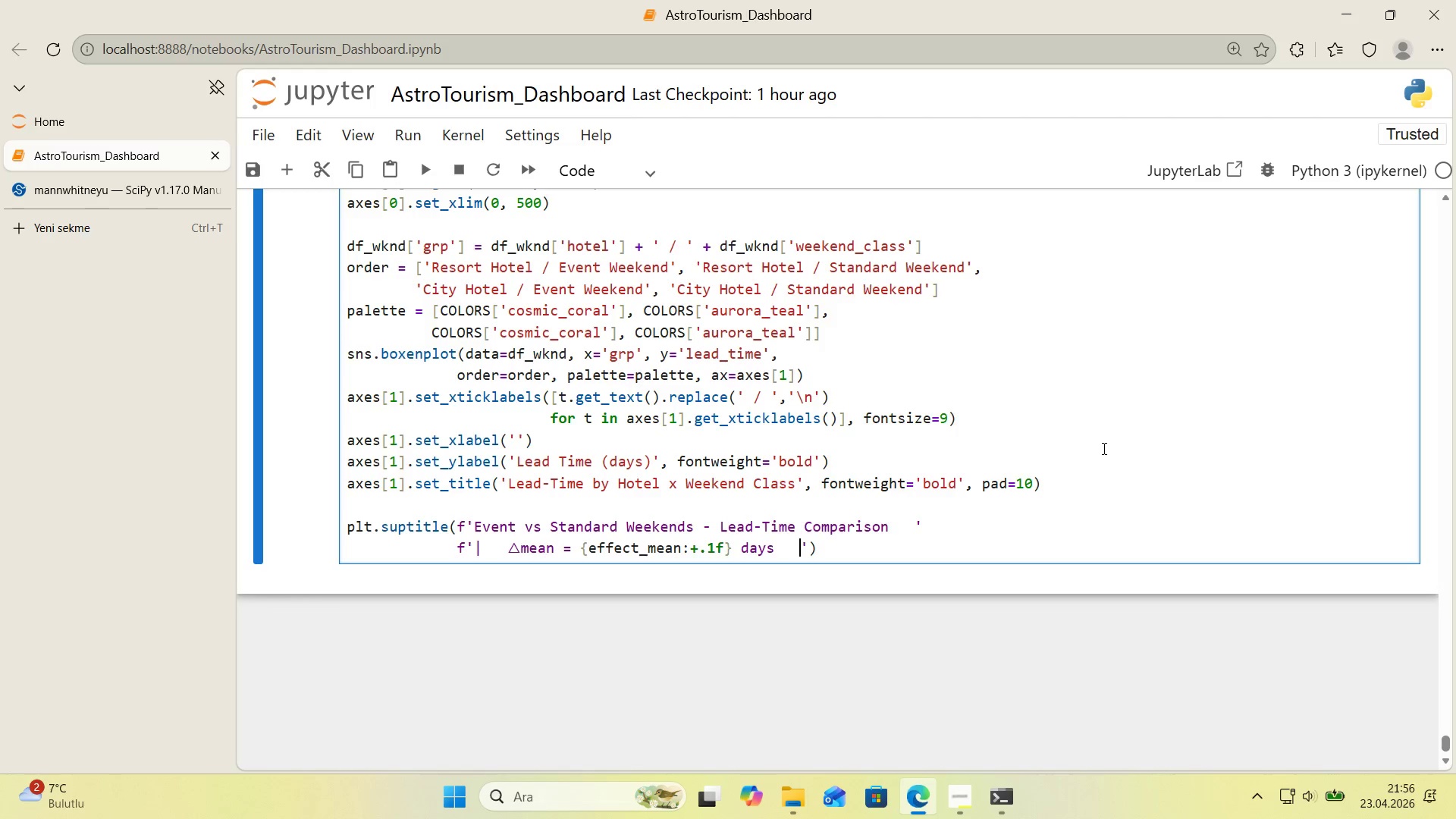 
key(Alt+Control+Minus)
 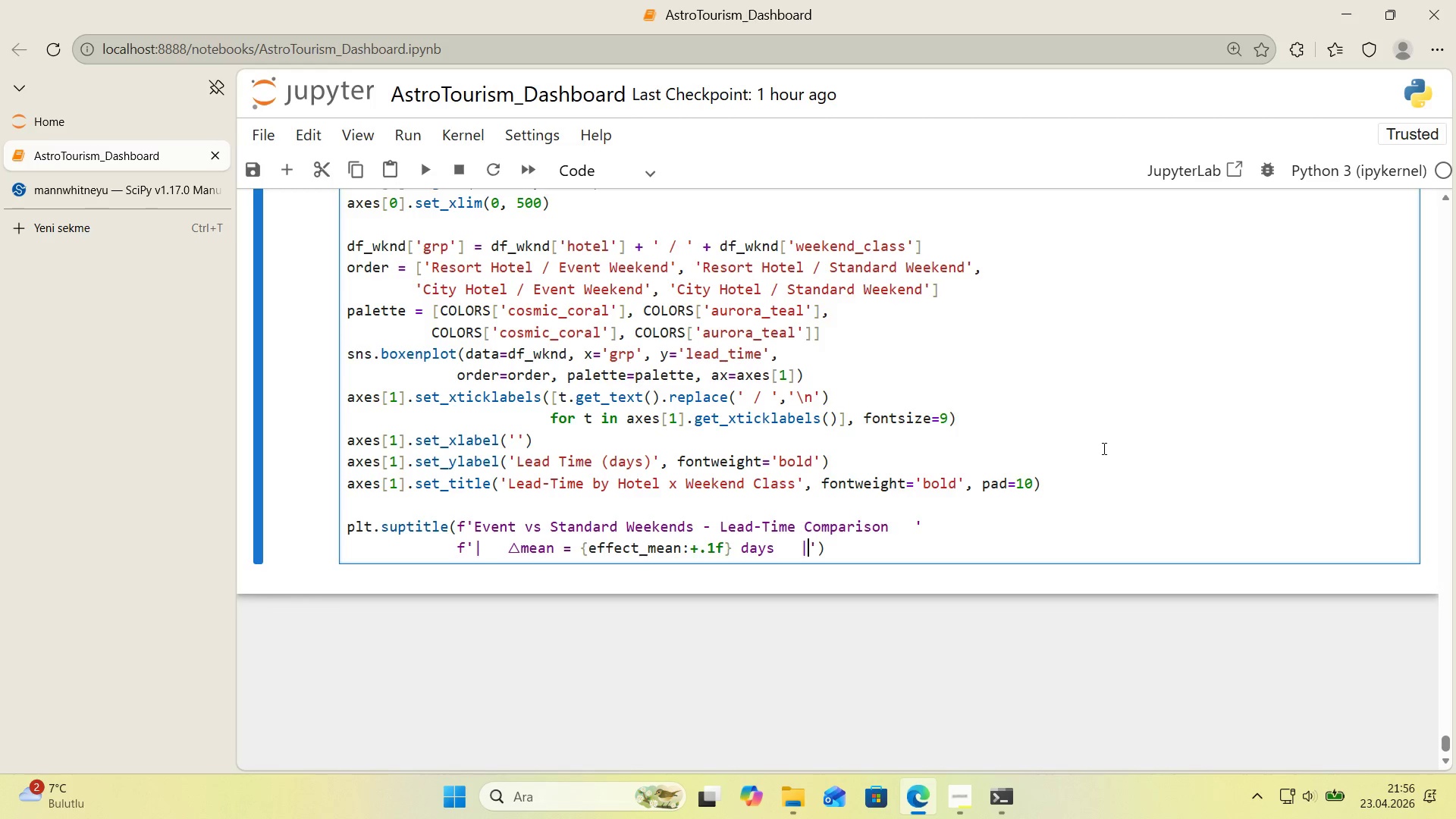 
key(Space)
 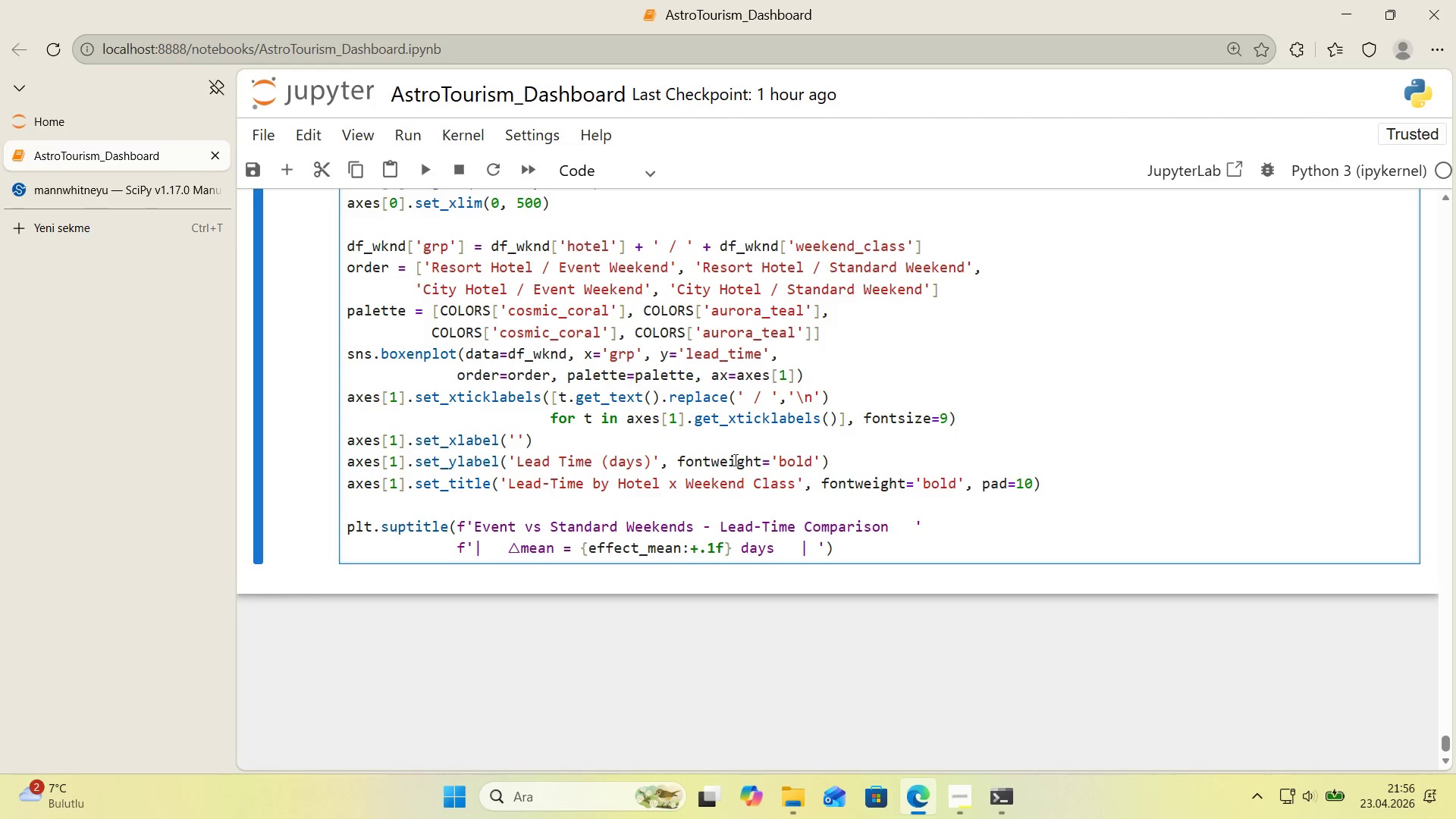 
left_click_drag(start_coordinate=[507, 548], to_coordinate=[516, 550])
 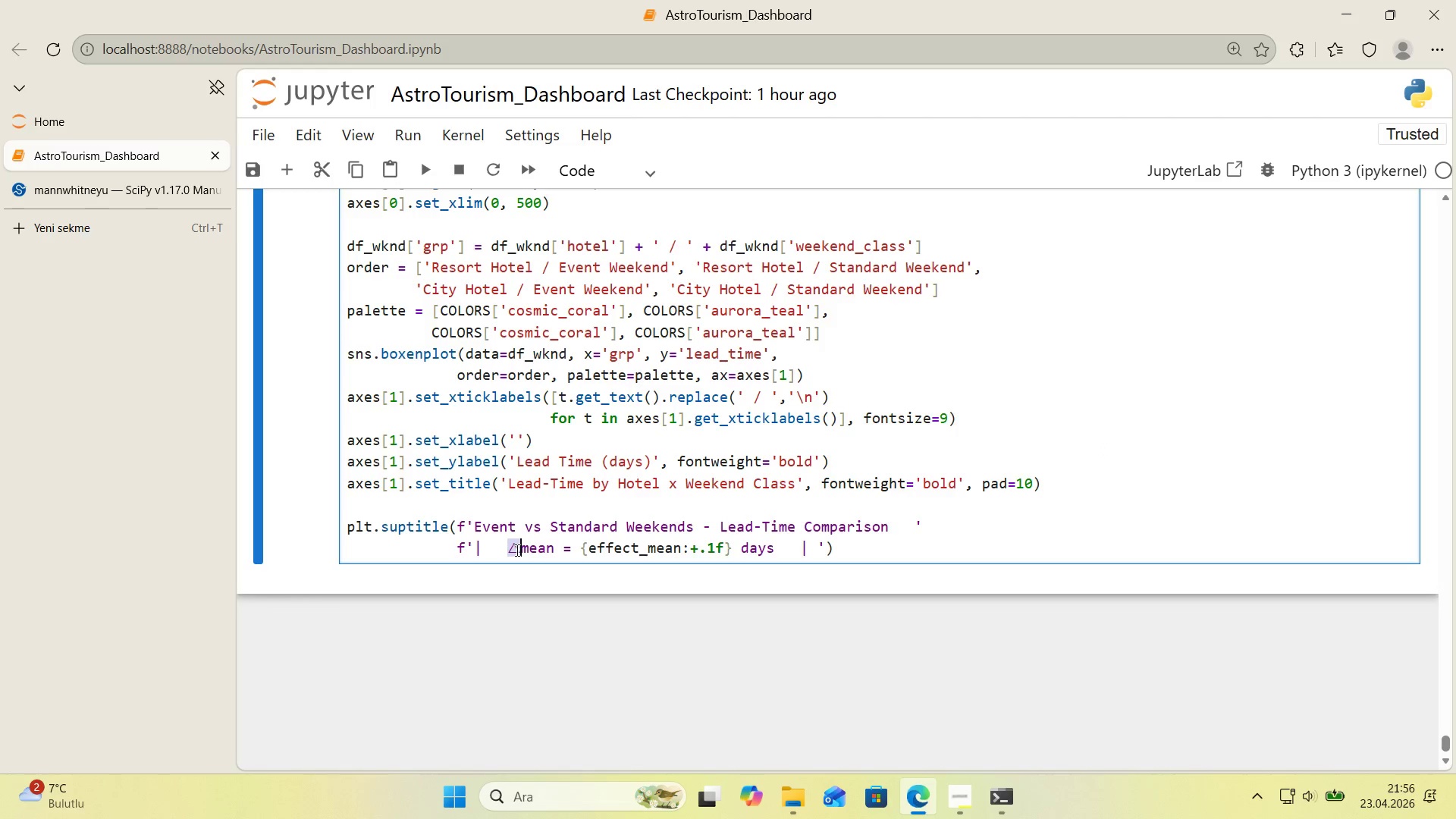 
key(Control+ControlLeft)
 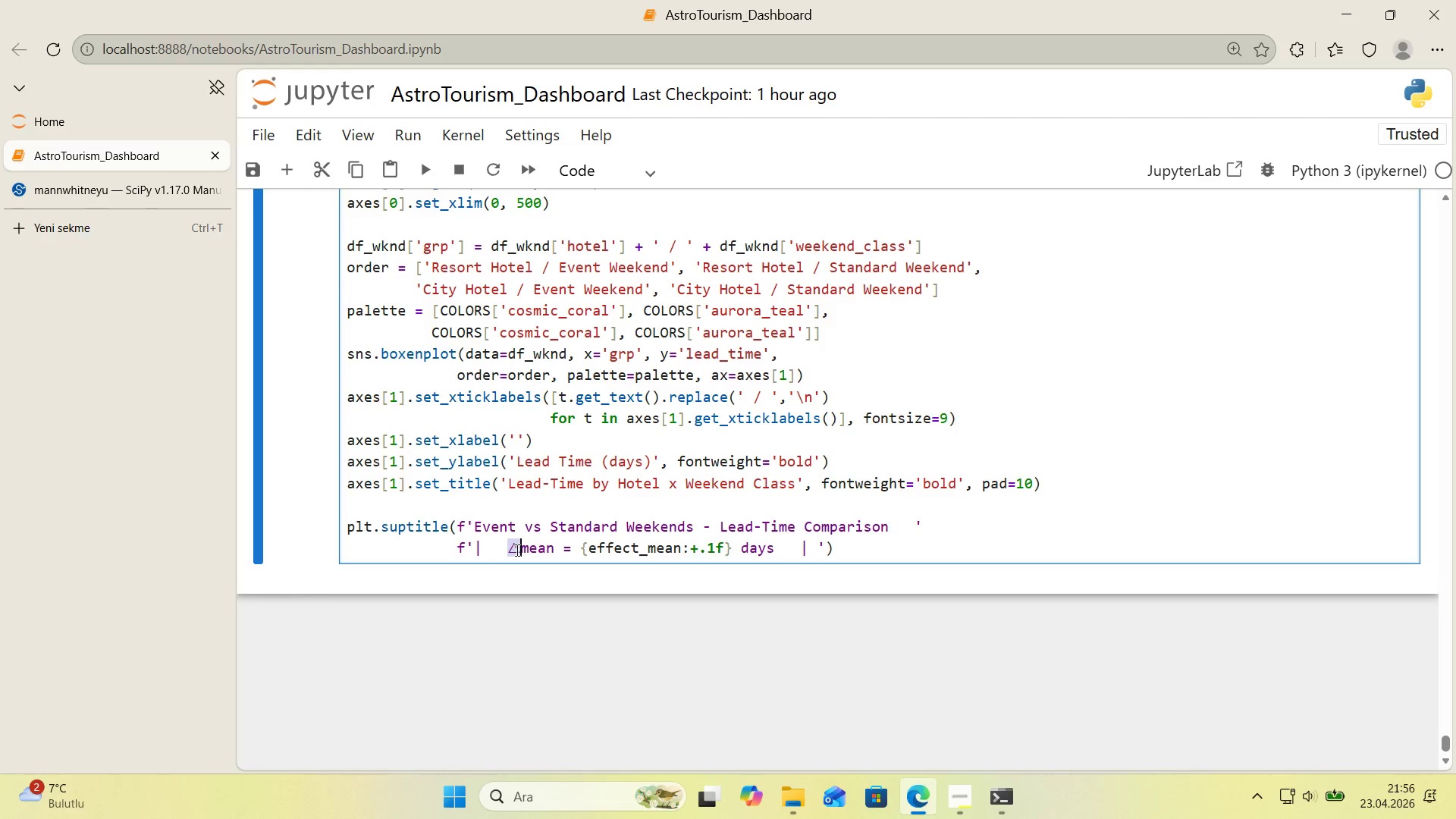 
key(Control+C)
 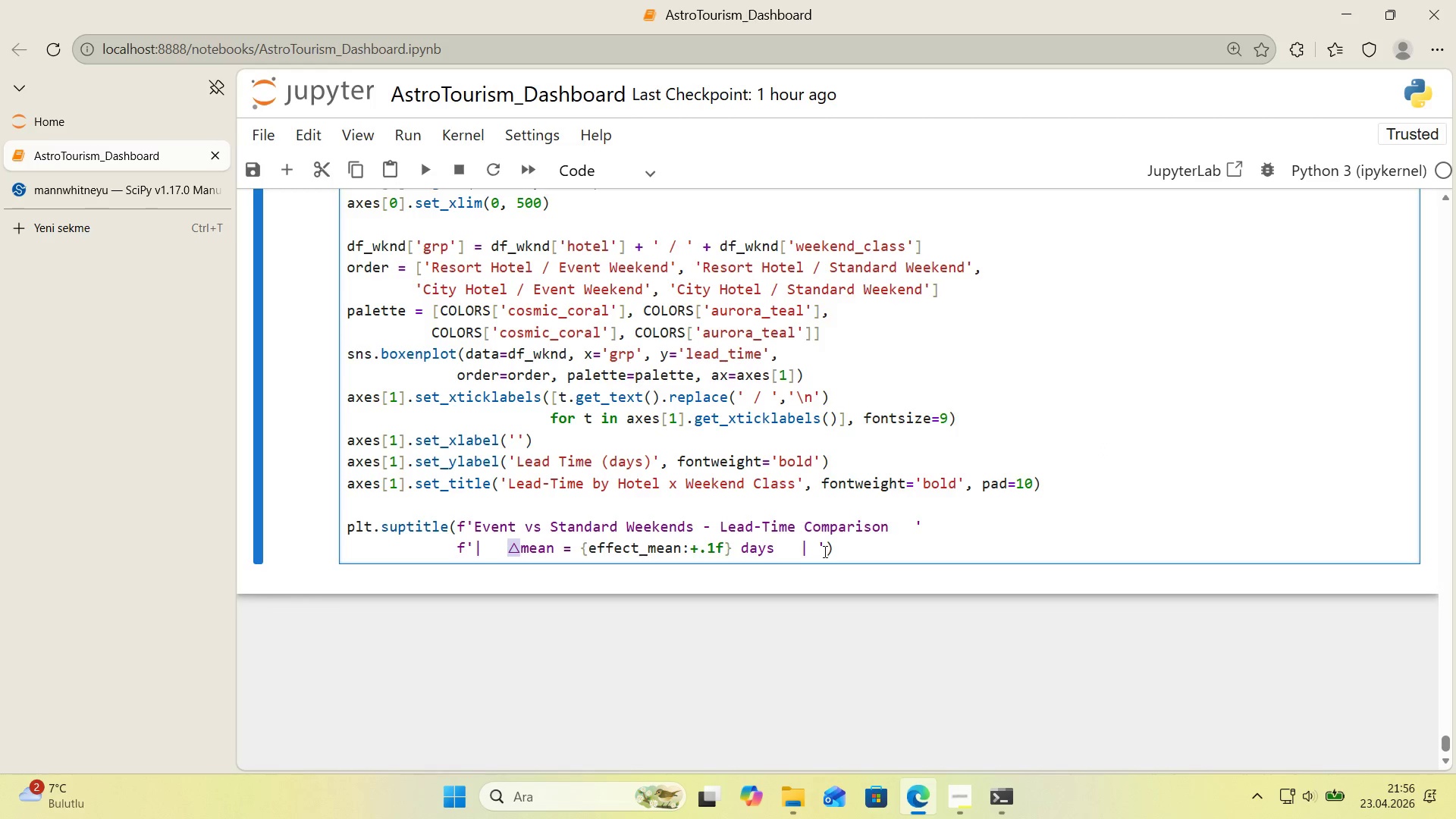 
left_click([821, 551])
 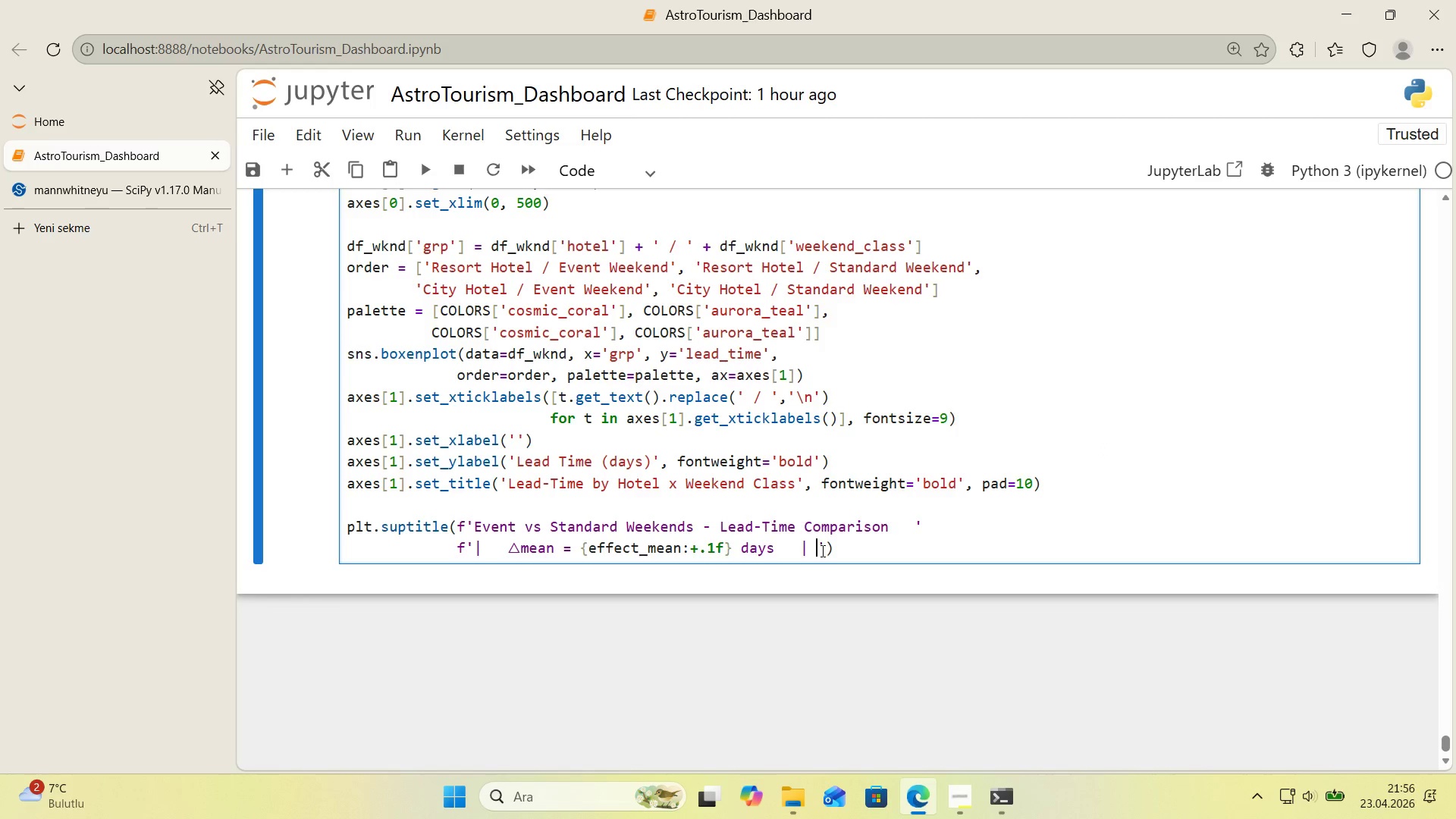 
key(Space)
 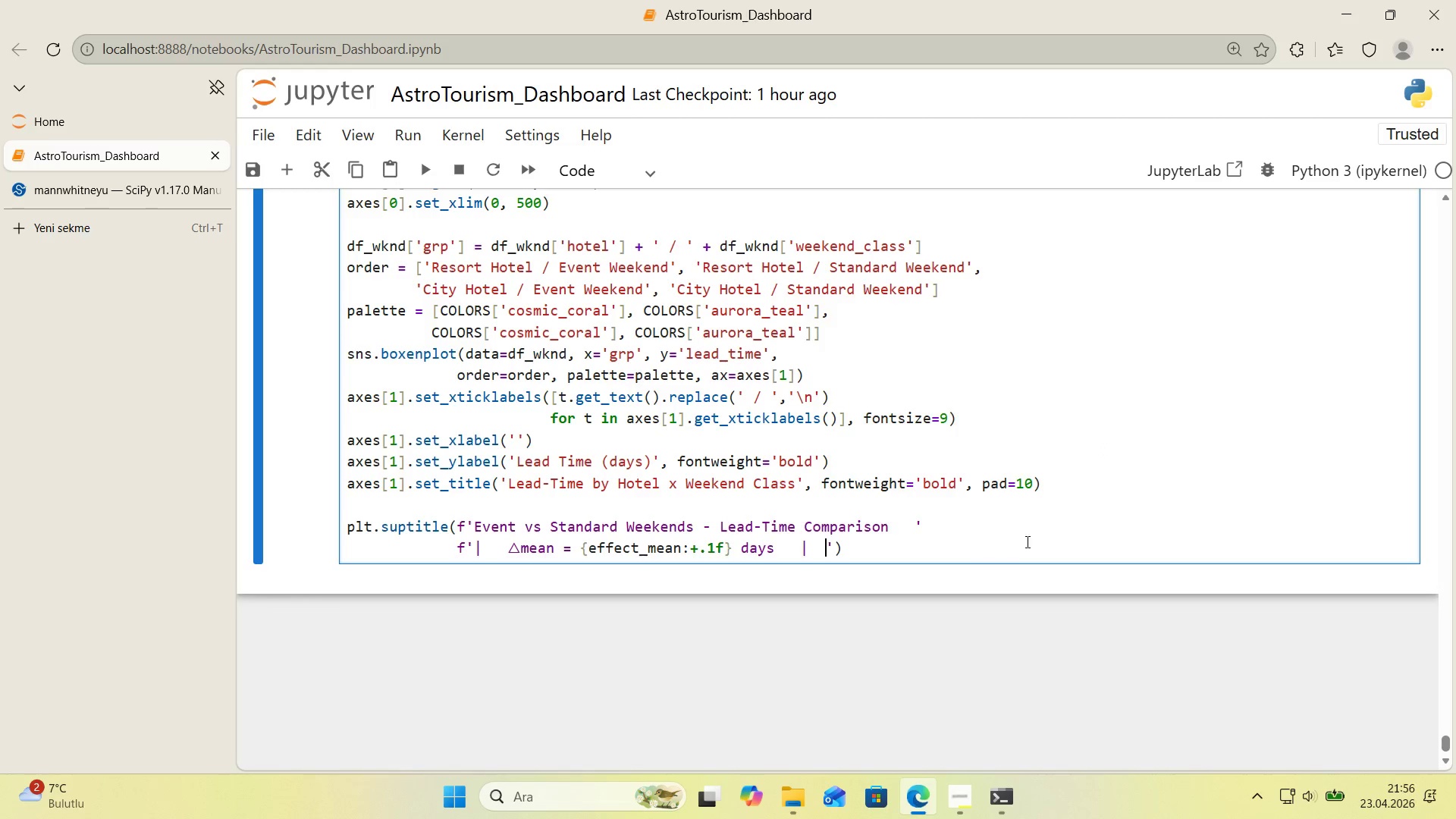 
key(Control+ControlLeft)
 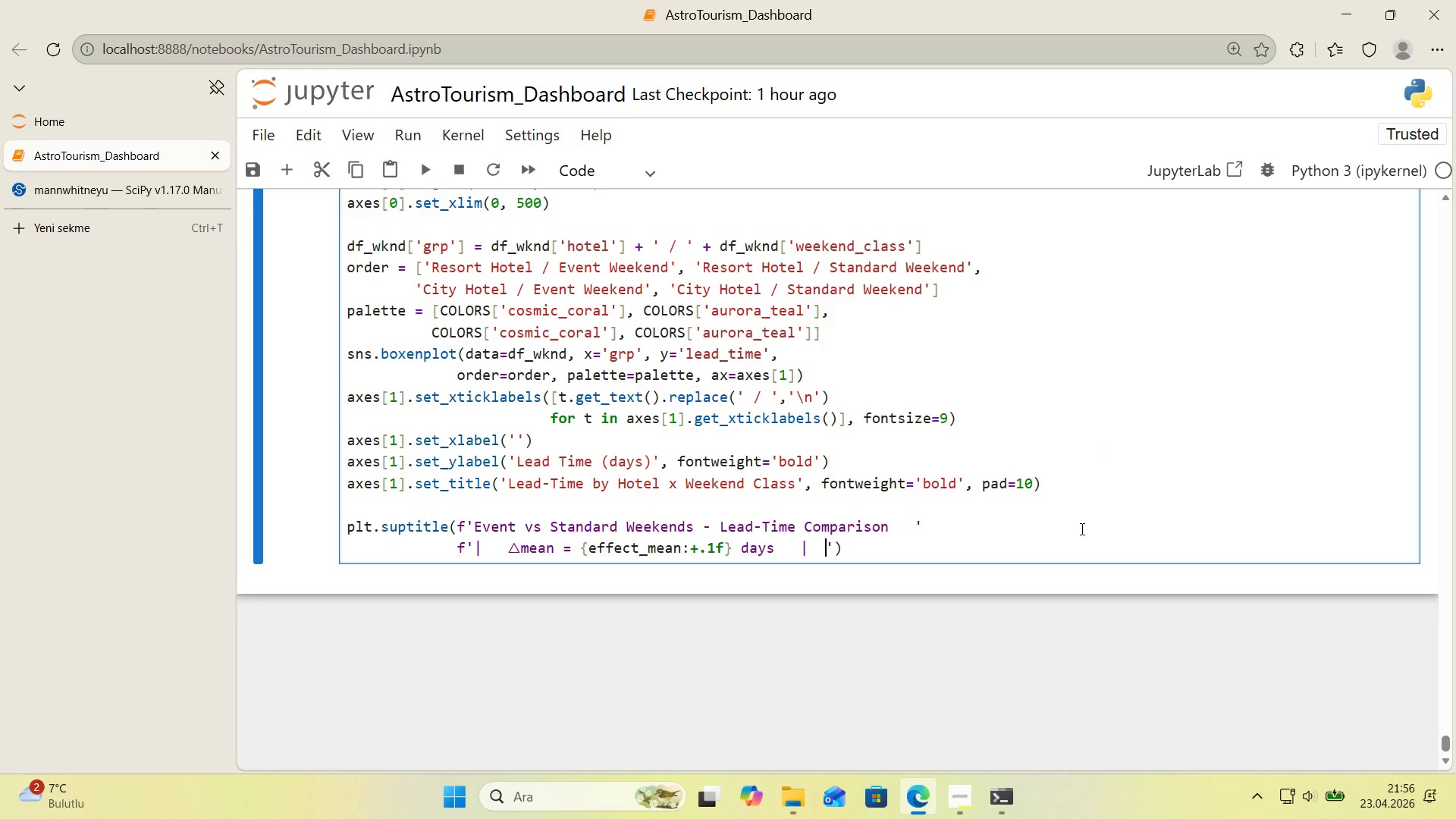 
key(Control+V)
 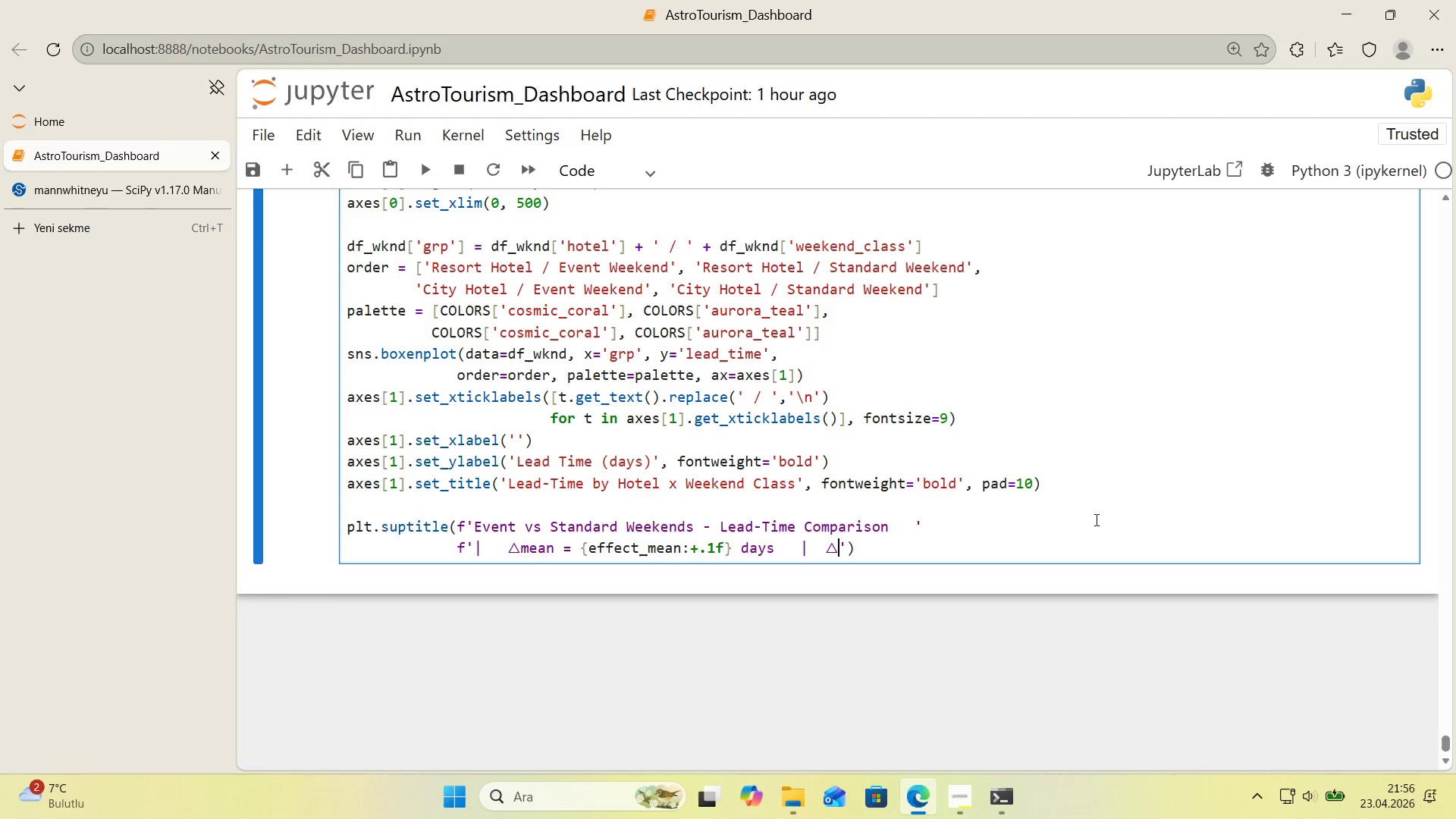 
type(med'an))
 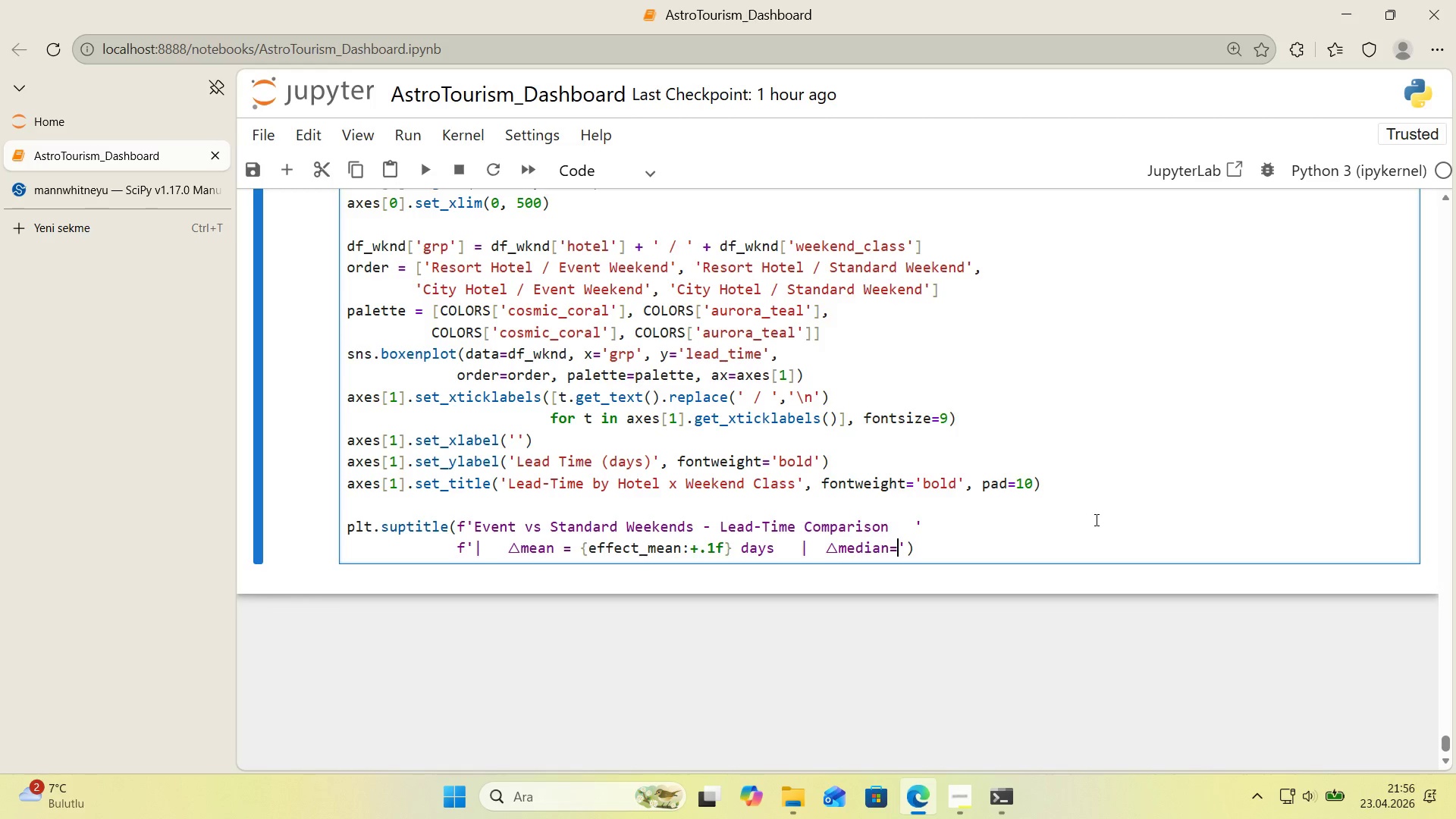 
key(ArrowLeft)
 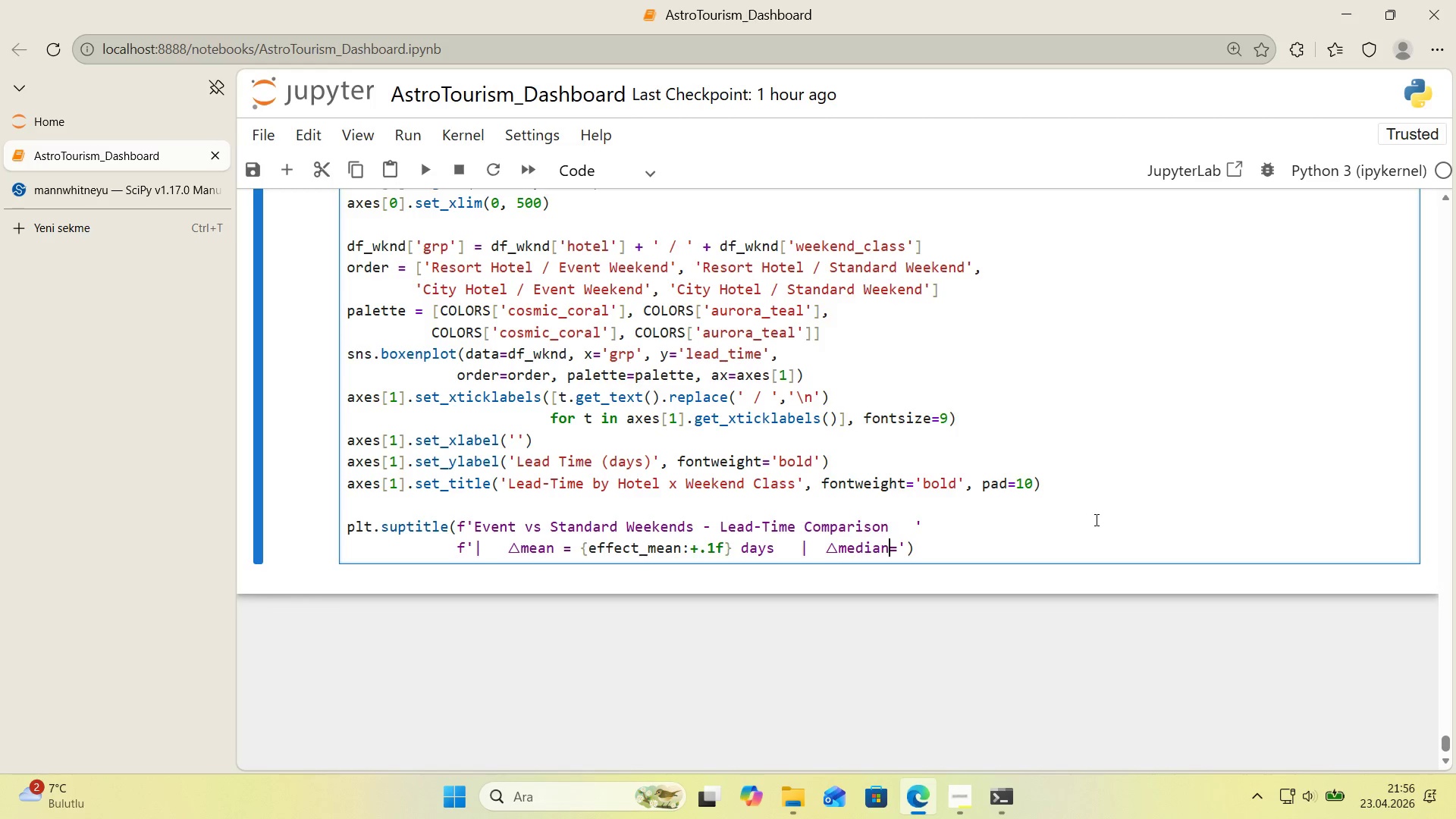 
key(Space)
 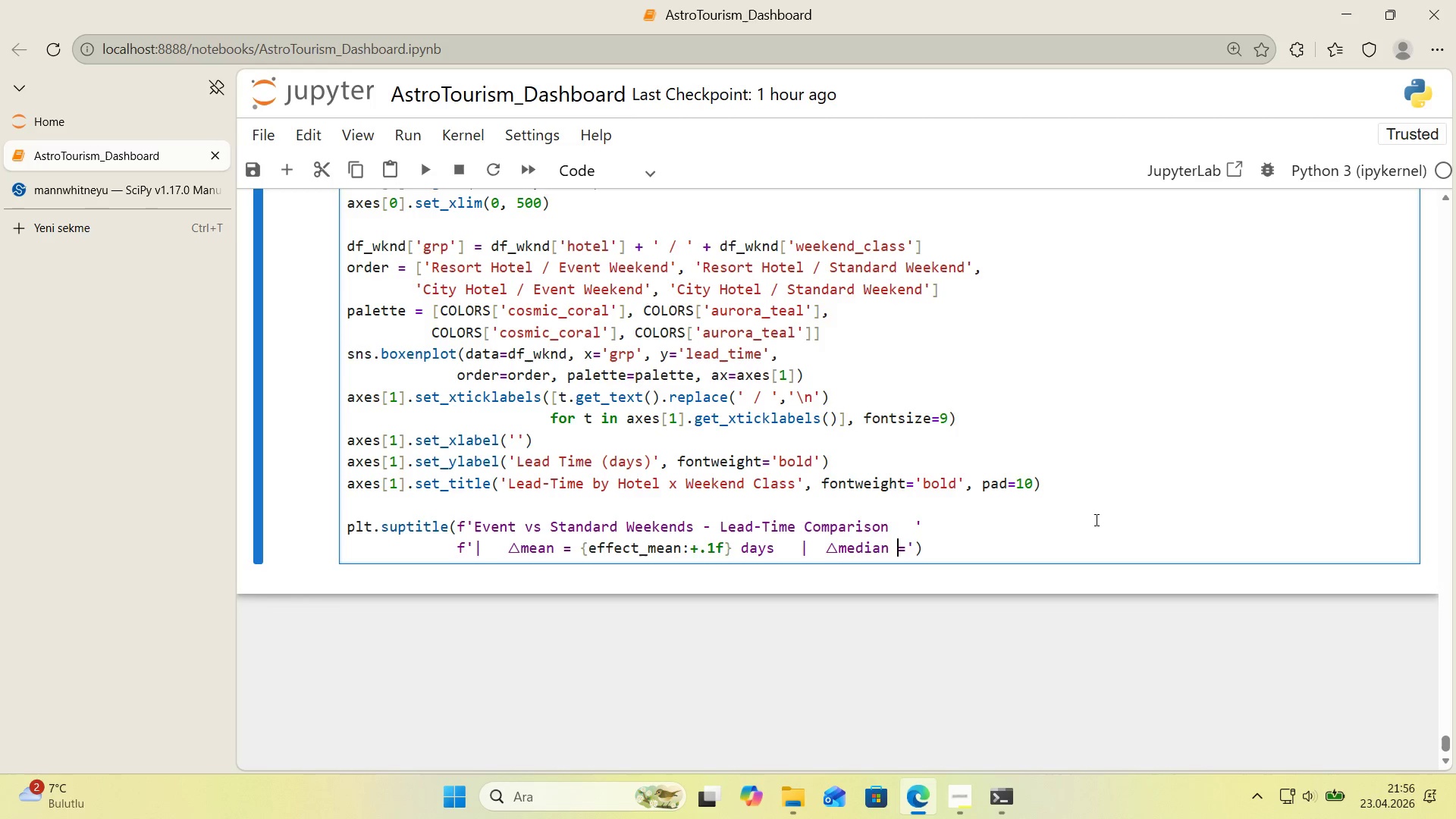 
key(ArrowRight)
 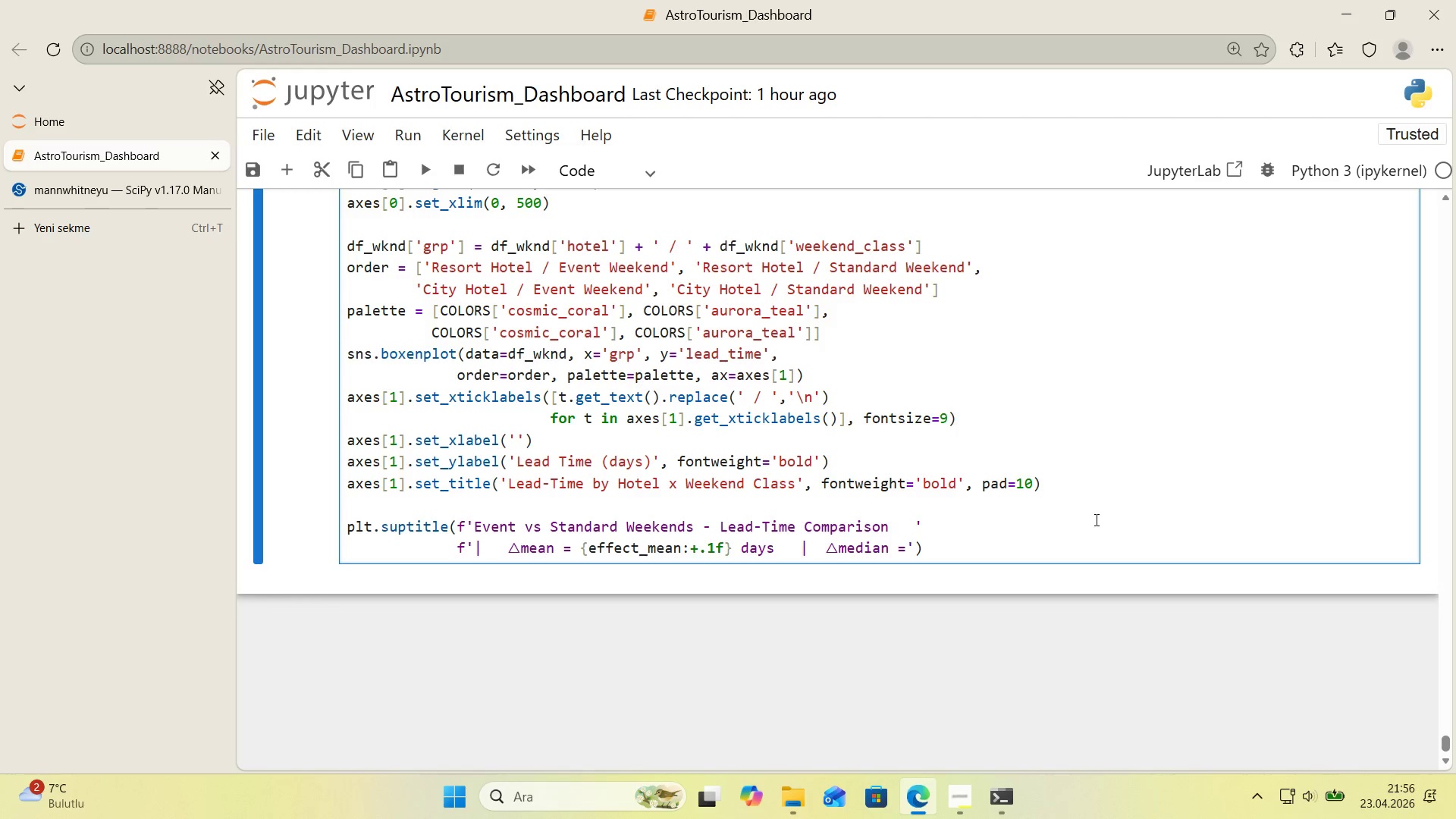 
key(Space)
 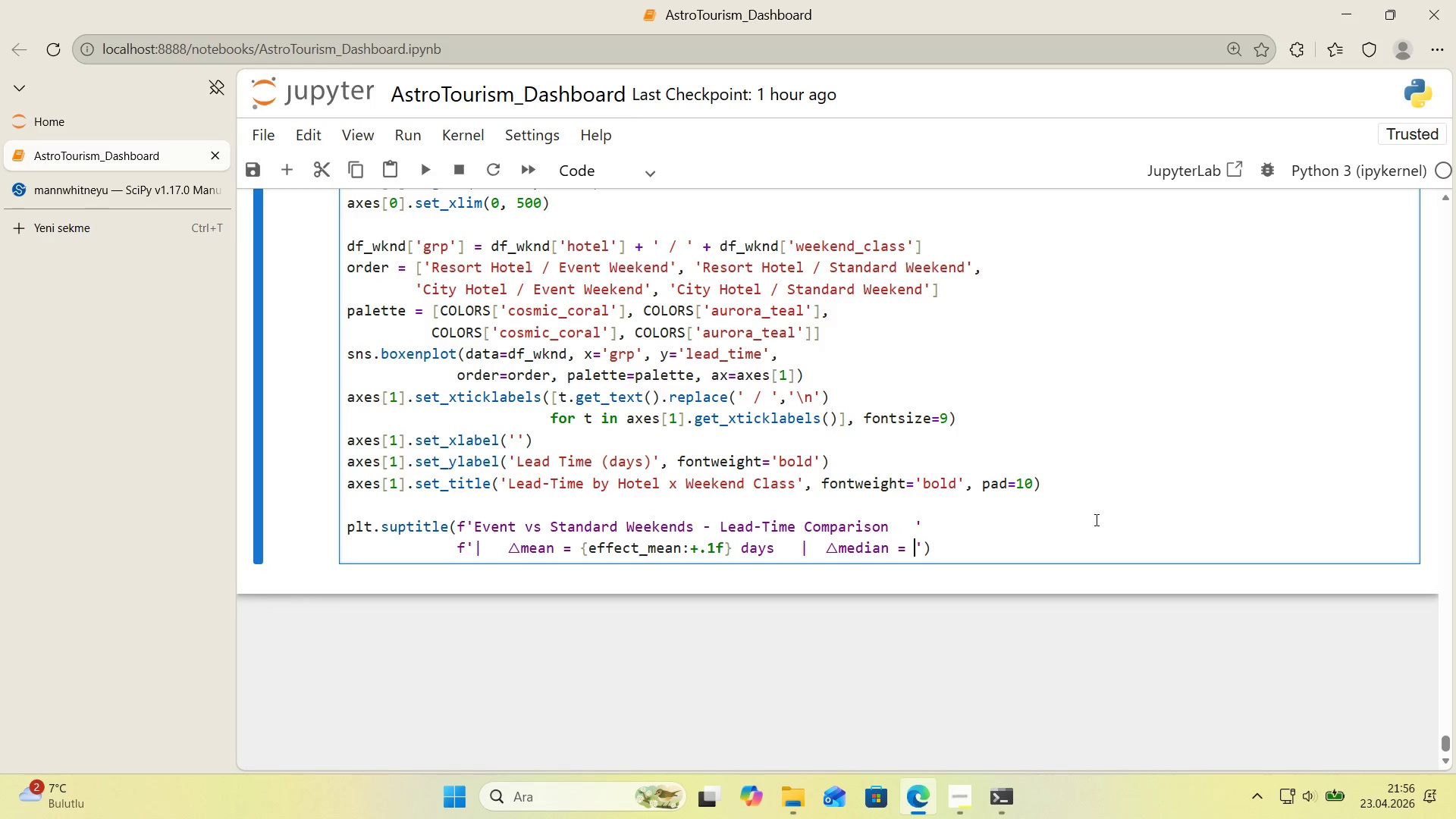 
key(Alt+Control+7)
 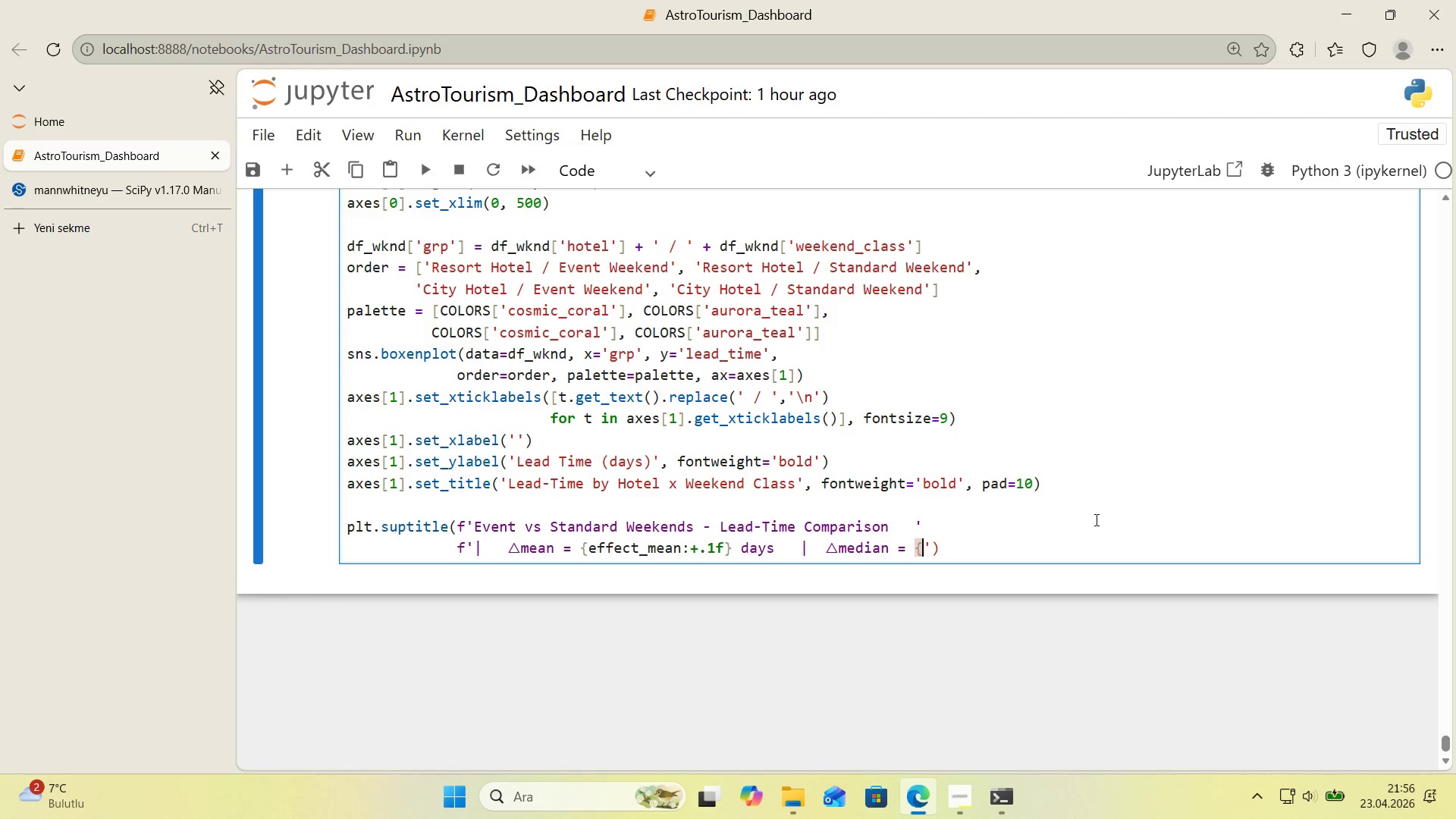 
key(Alt+Control+0)
 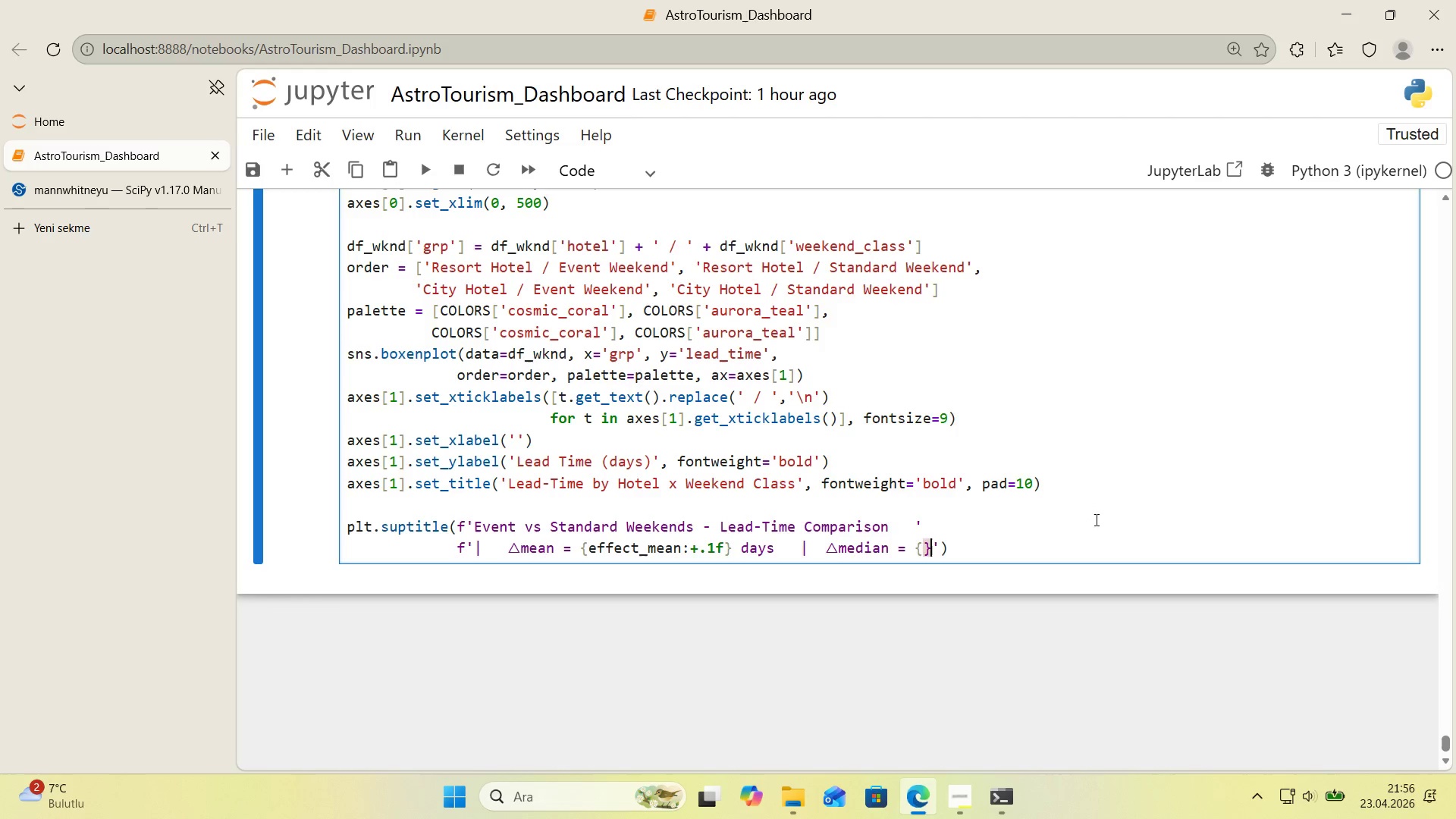 
key(ArrowLeft)
 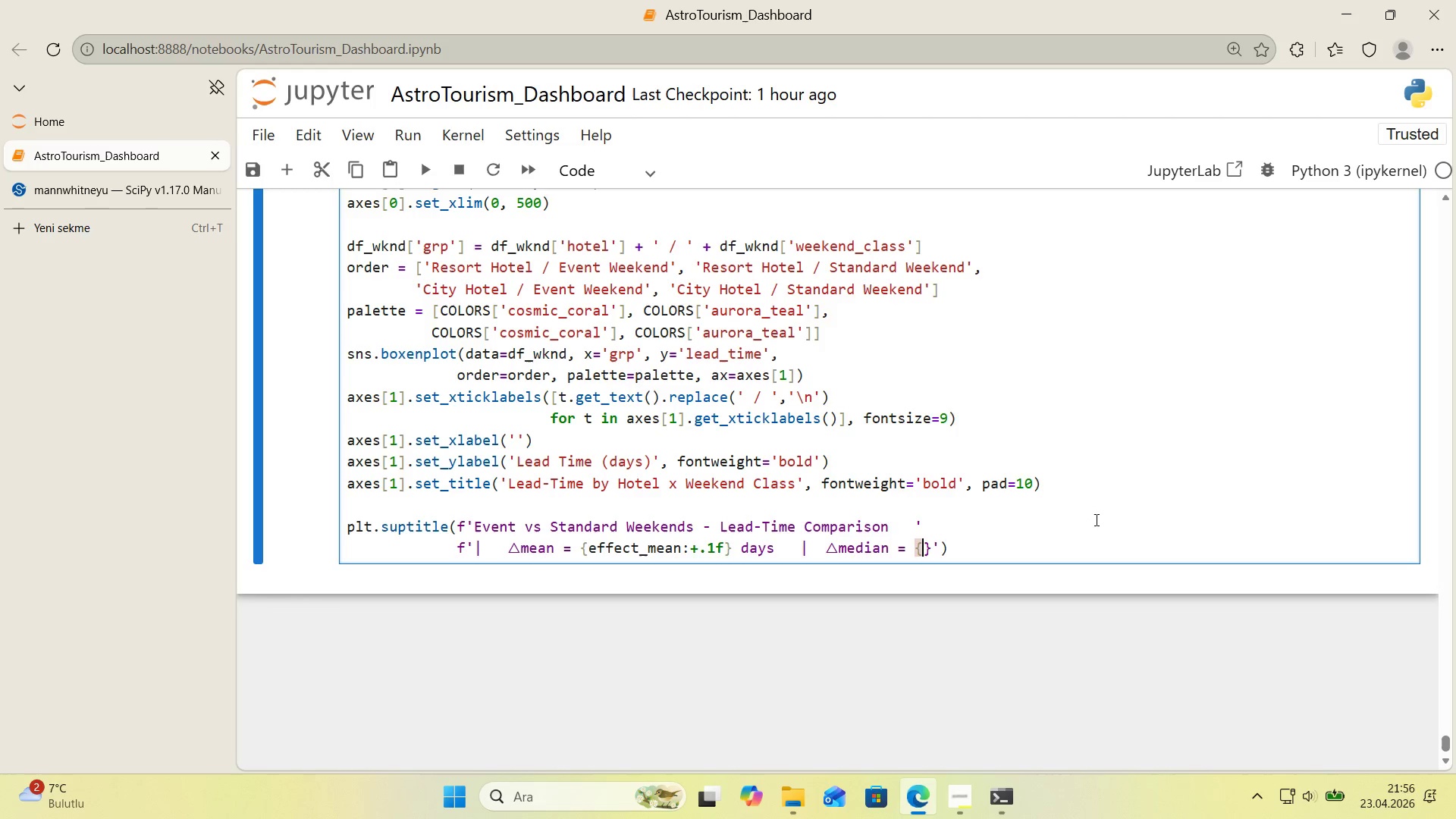 
type(effect)
 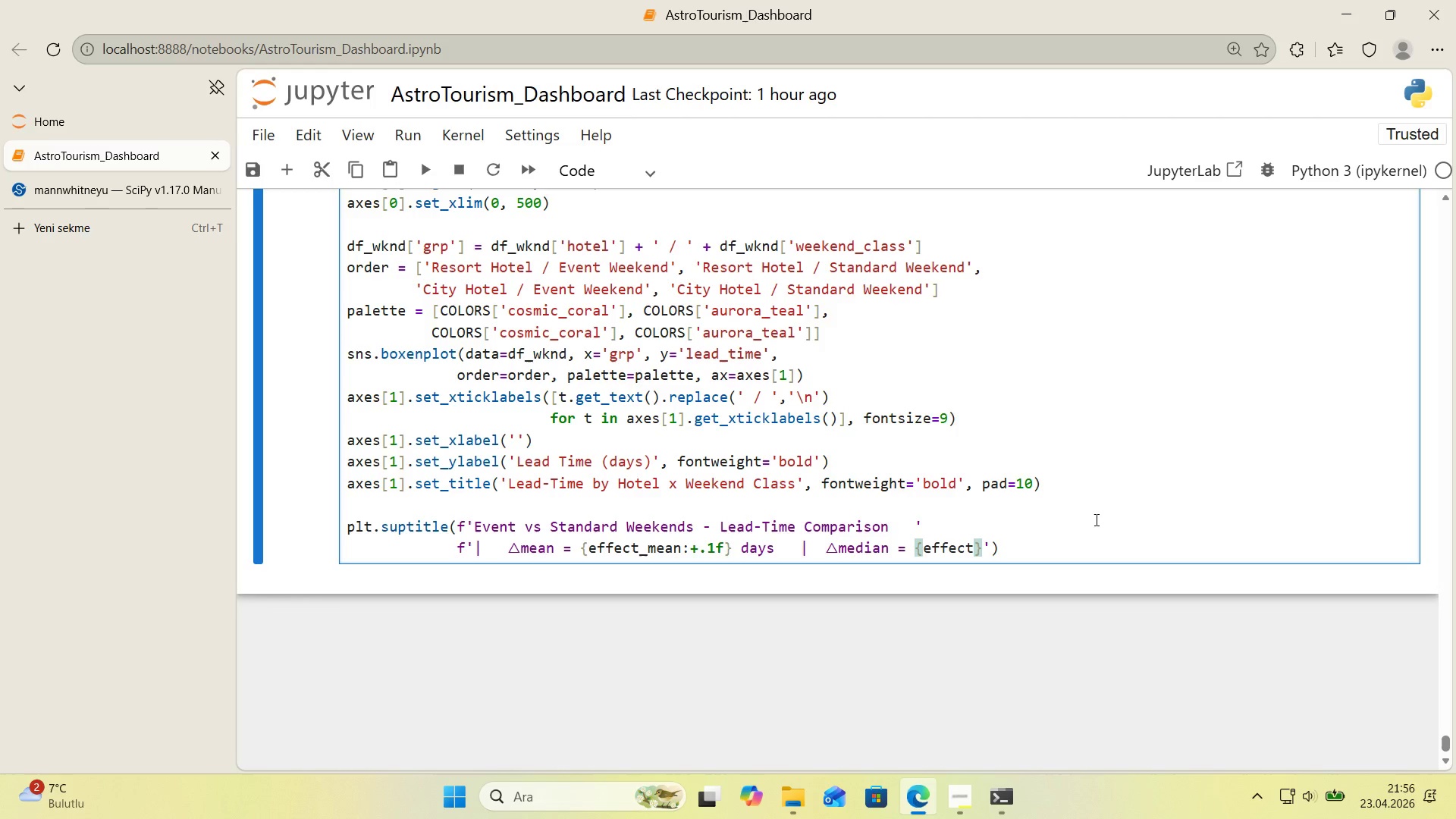 
type(_med'an>+.1f)
 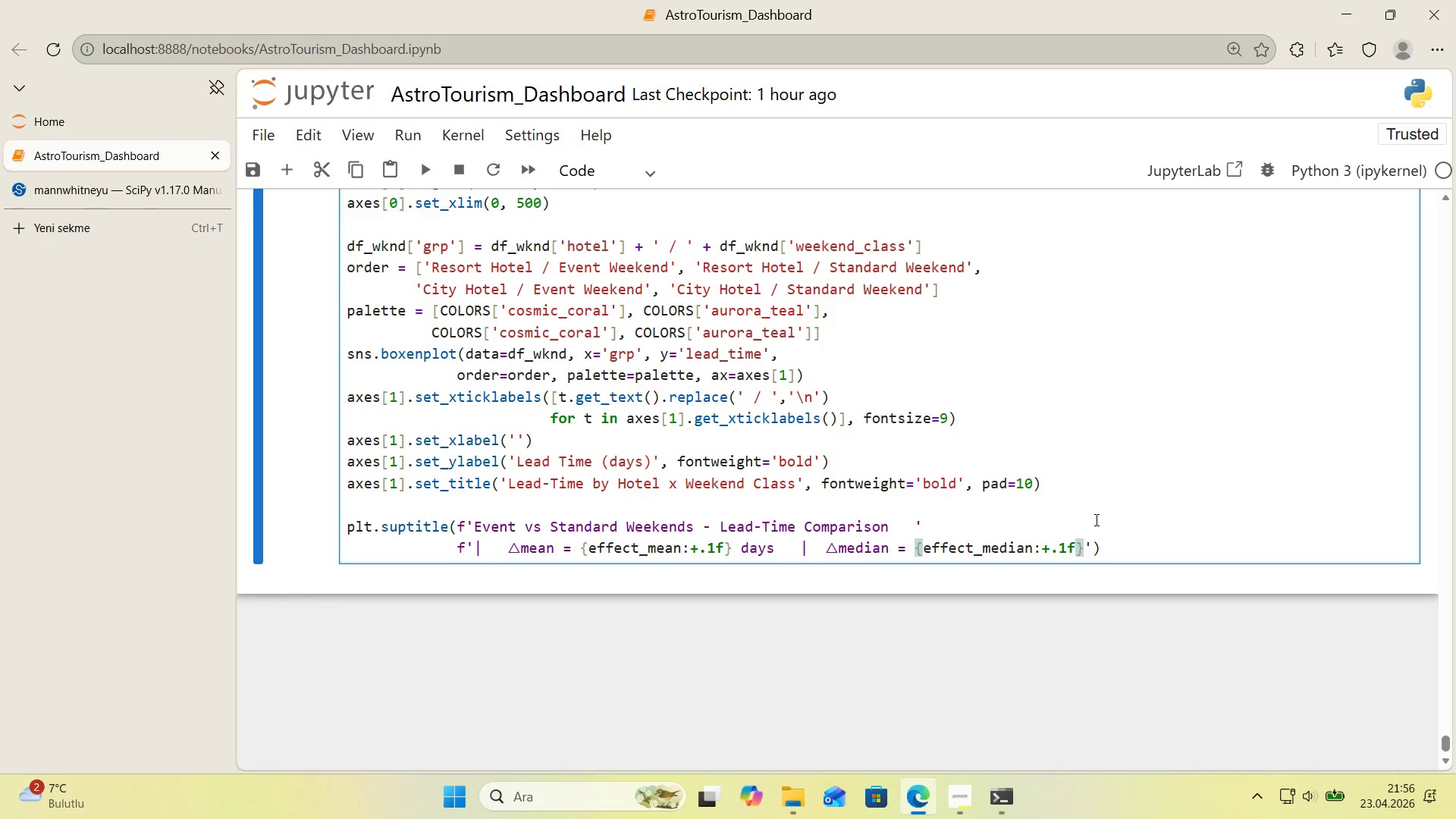 
wait(5.88)
 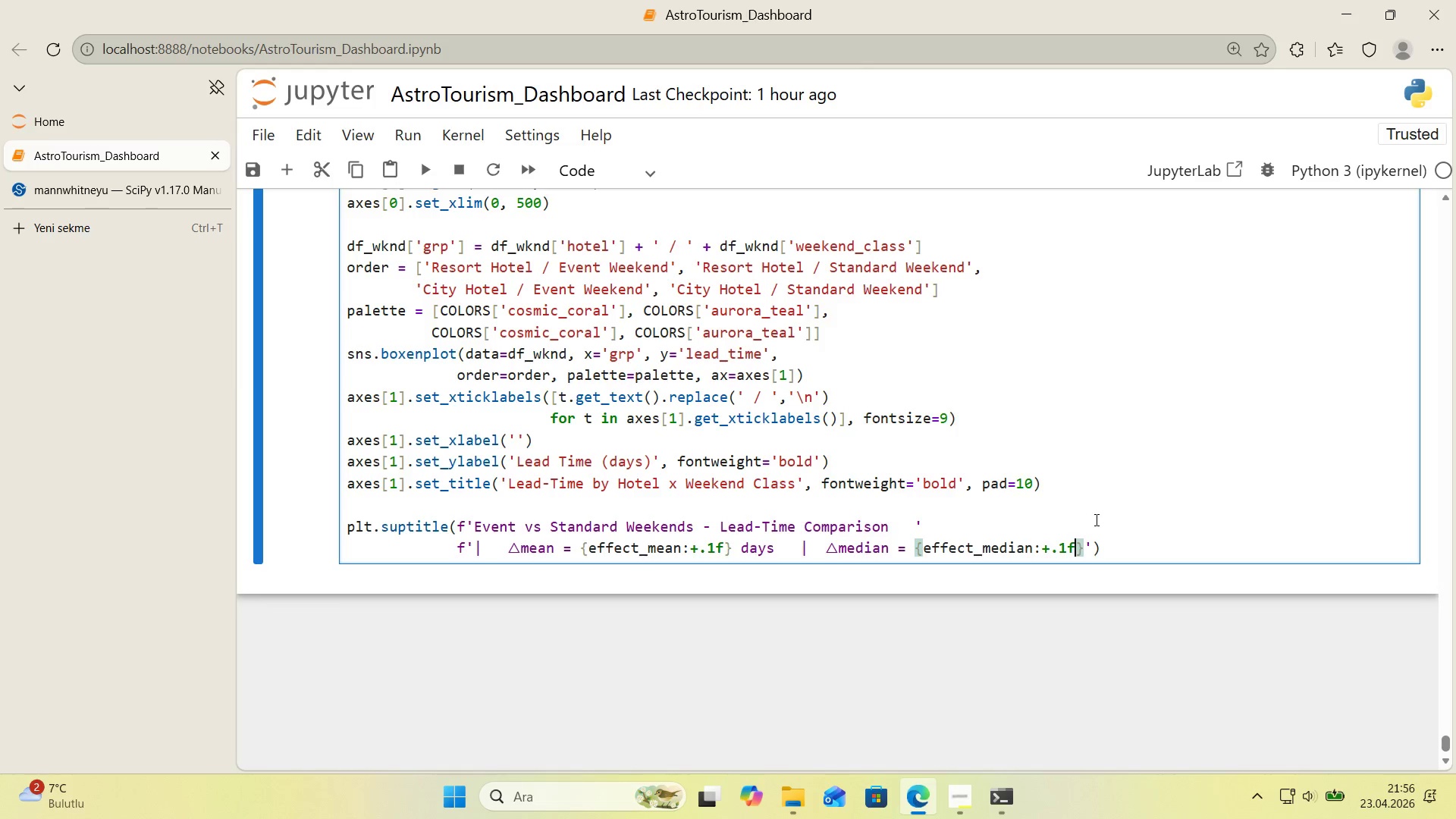 
key(ArrowRight)
 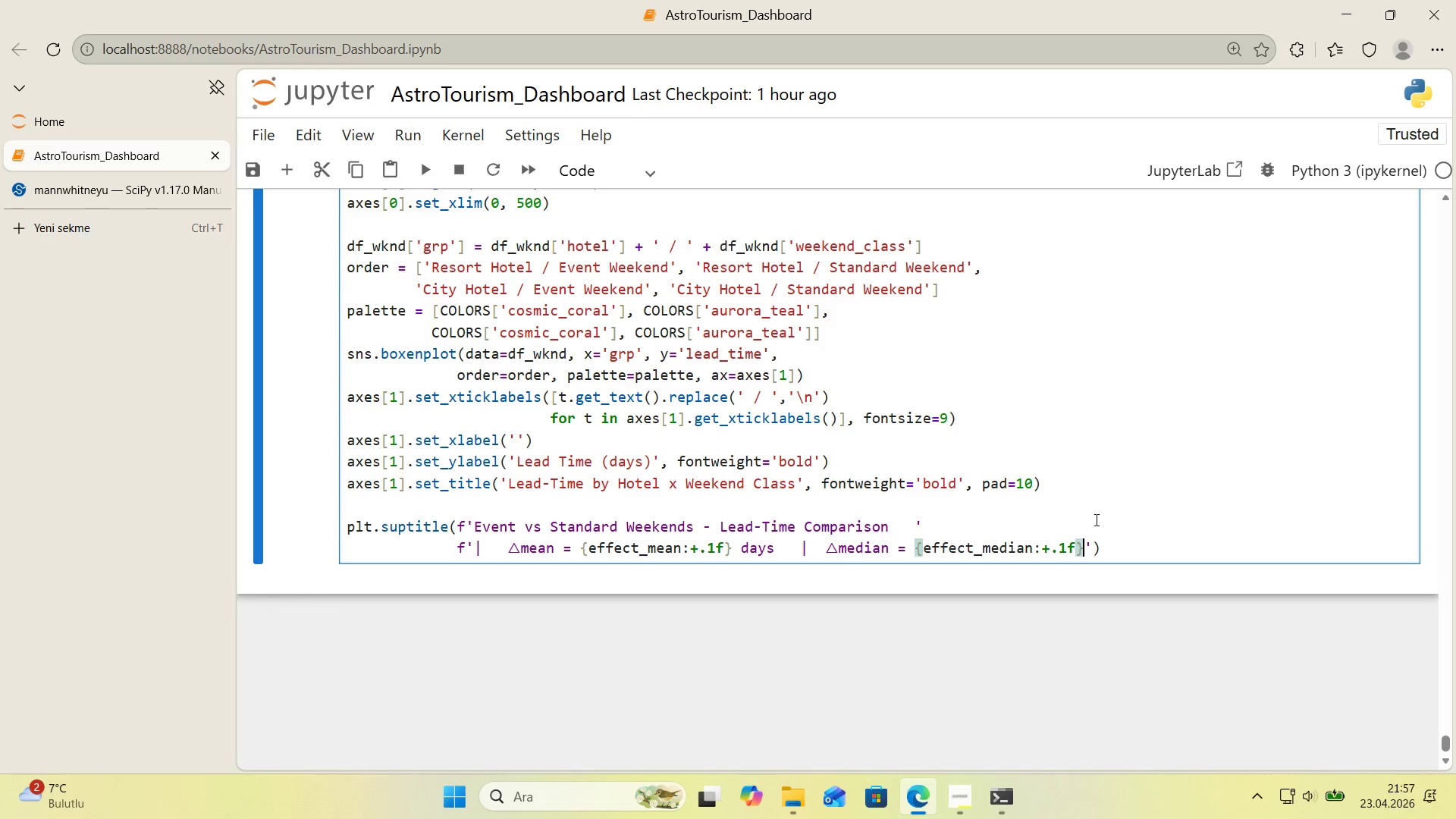 
type( days)
 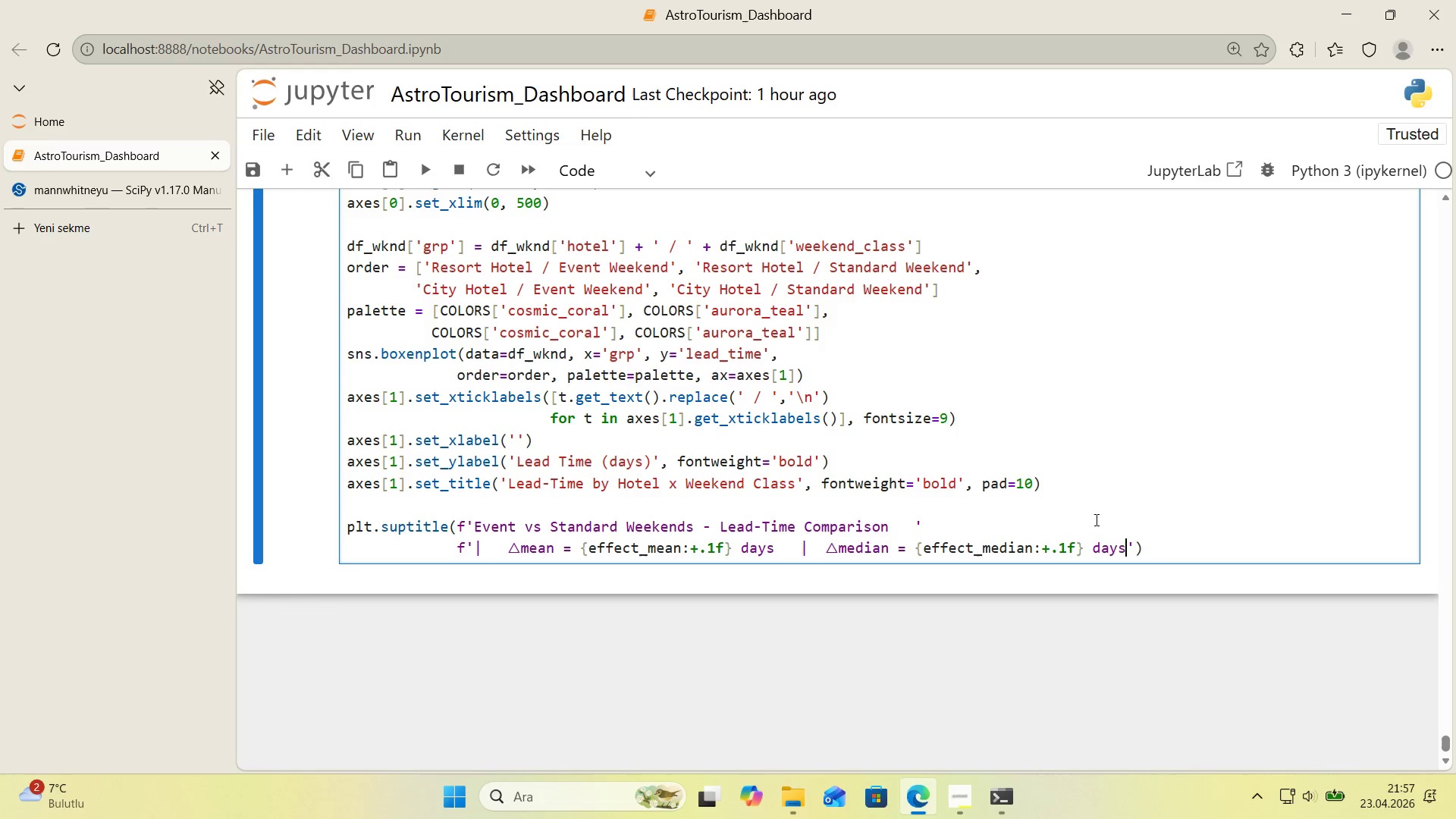 
key(ArrowRight)
 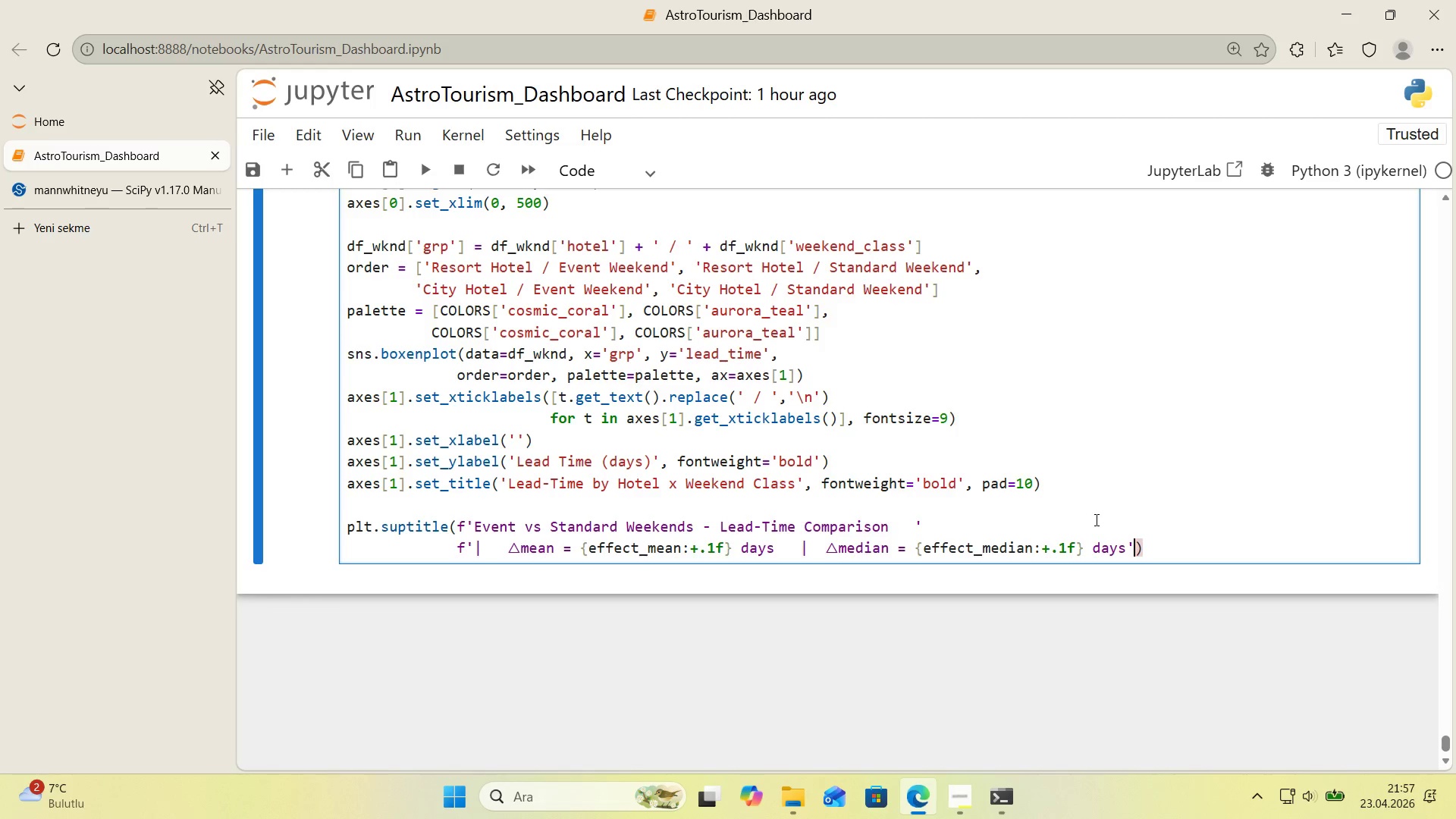 
key(Comma)
 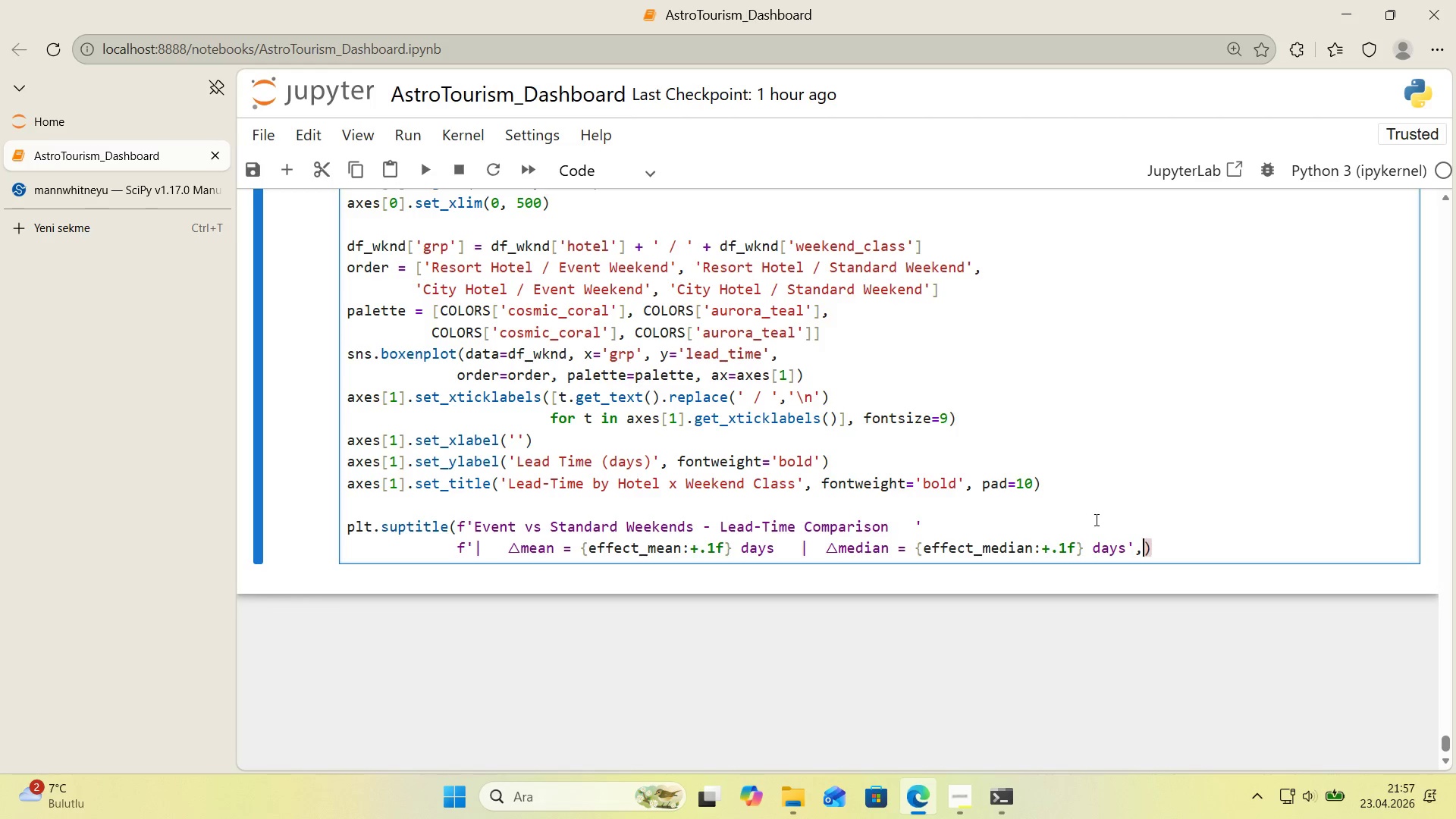 
key(Enter)
 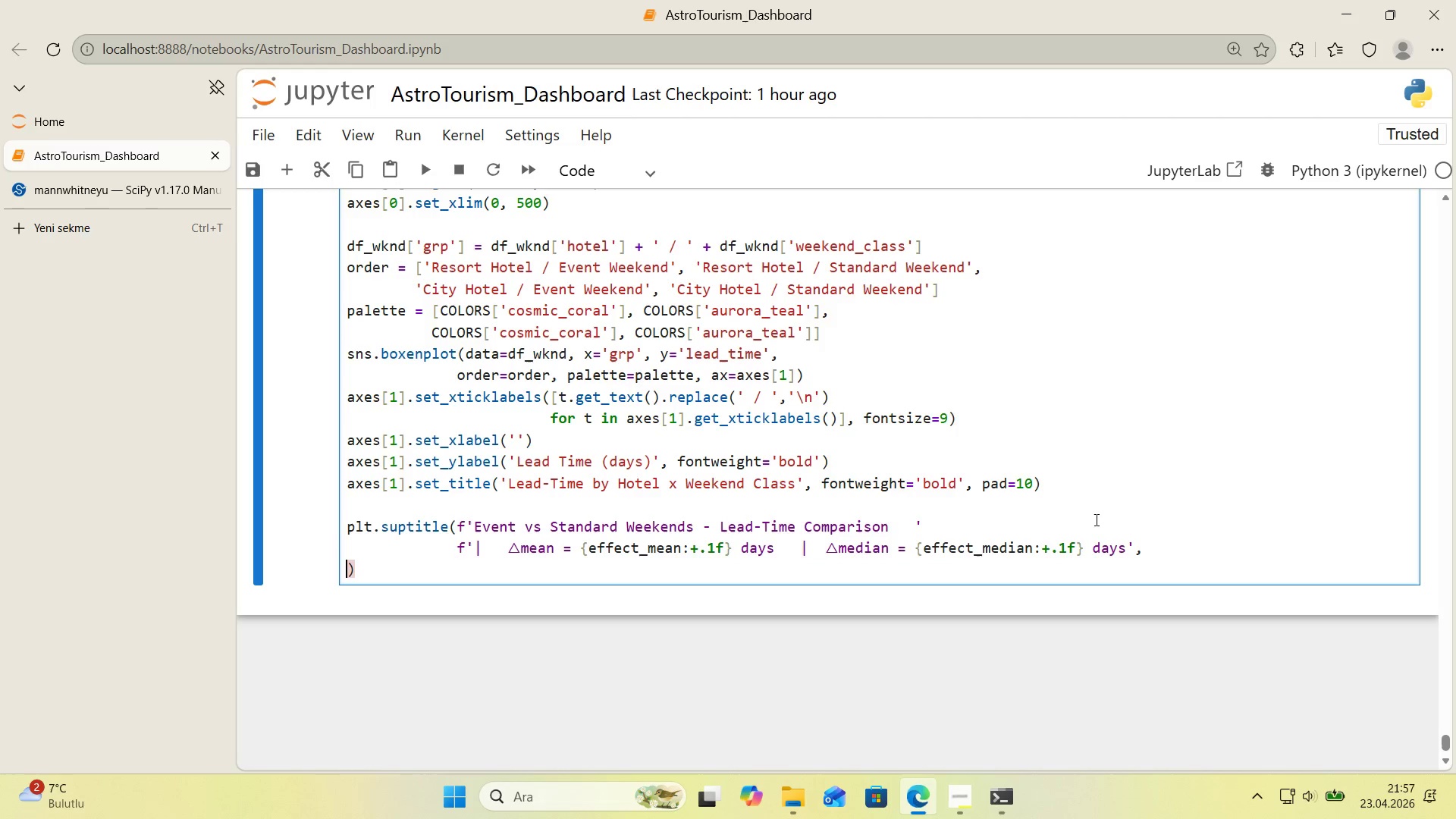 
key(Tab)
key(Tab)
key(Tab)
type(fontwe'ght)@@)
 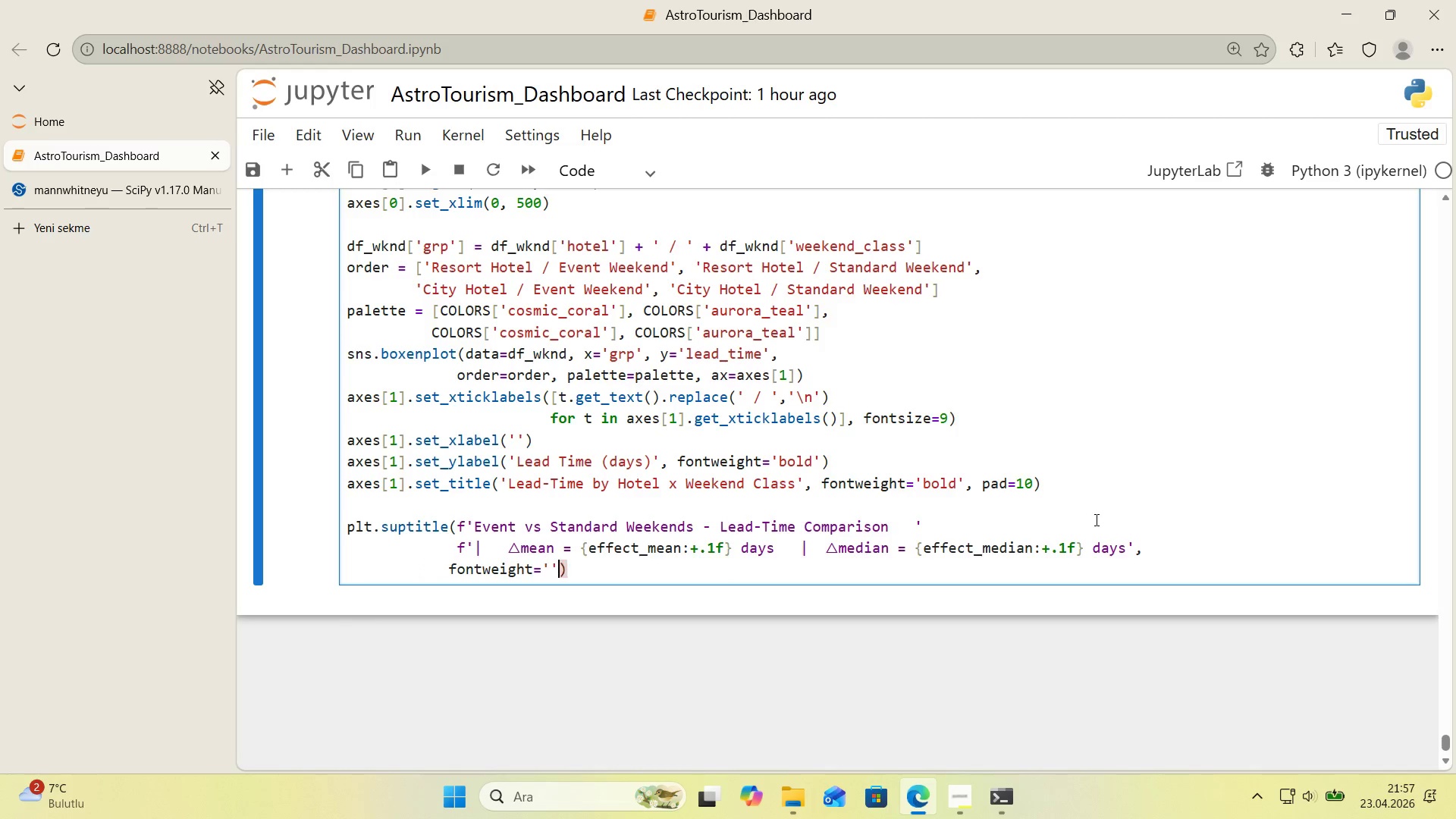 
key(ArrowLeft)
 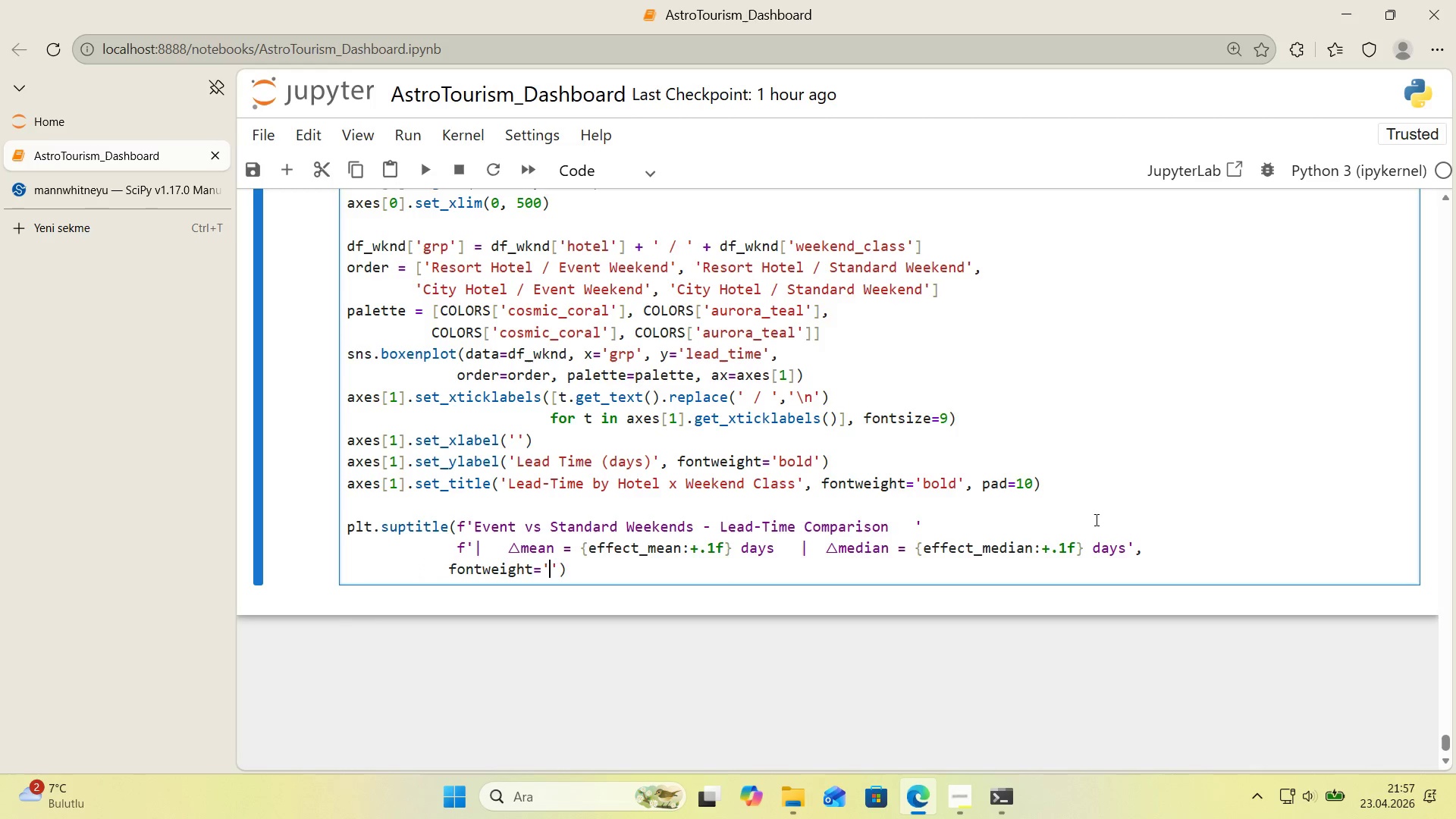 
type(bold)
 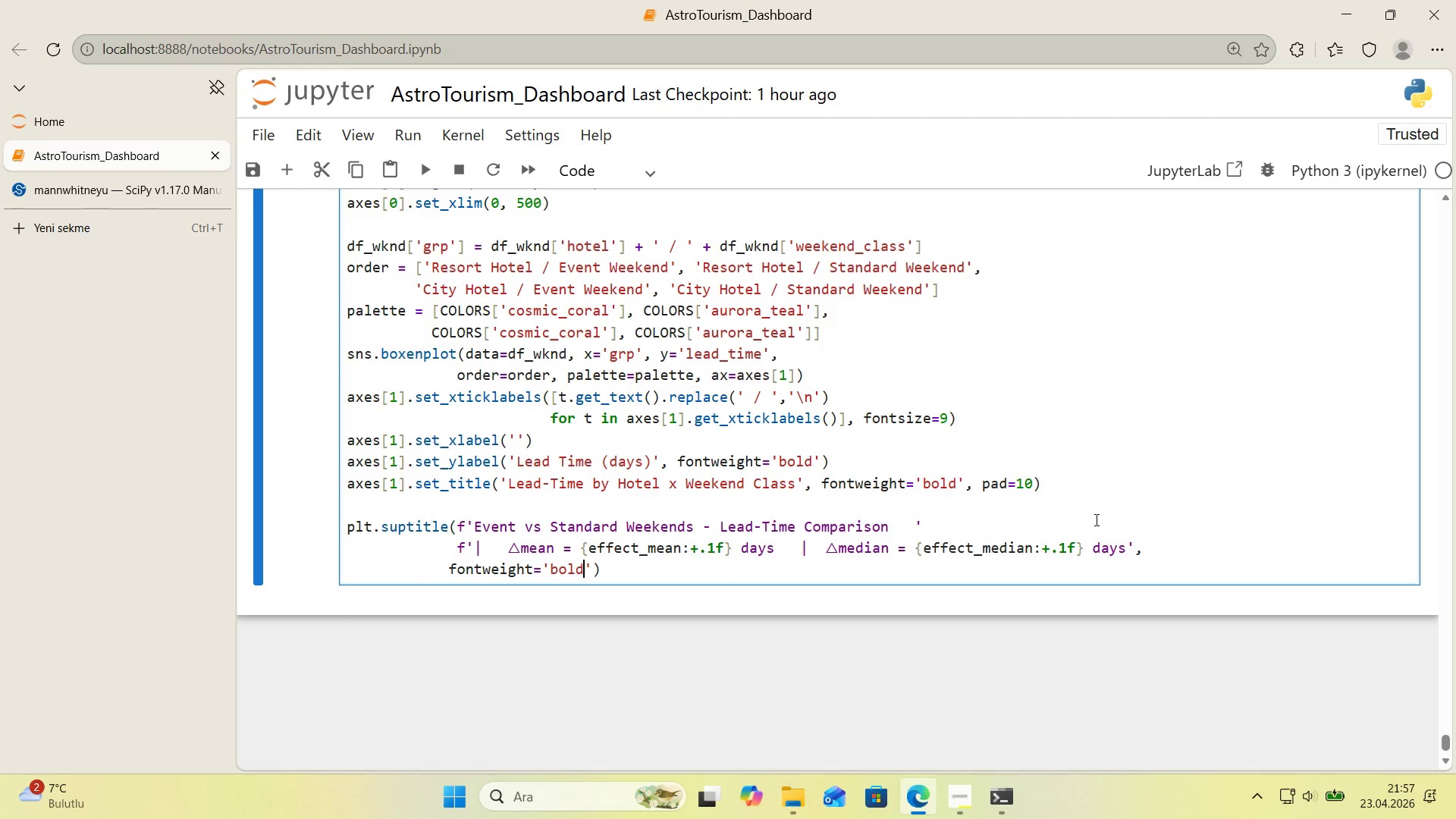 
key(ArrowRight)
 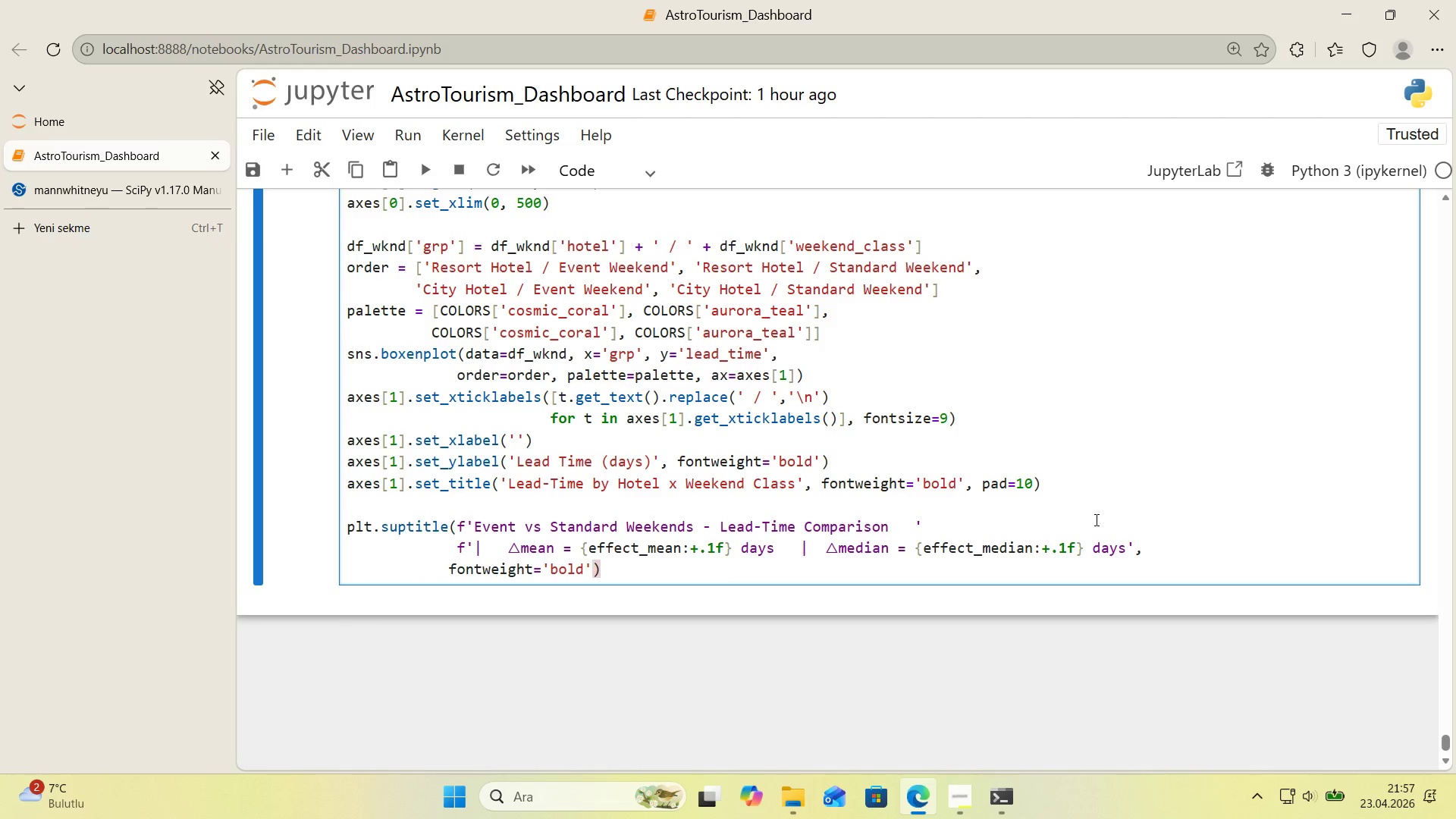 
type(, font)
key(Backspace)
type(nts'ze)13, y)1.02)
 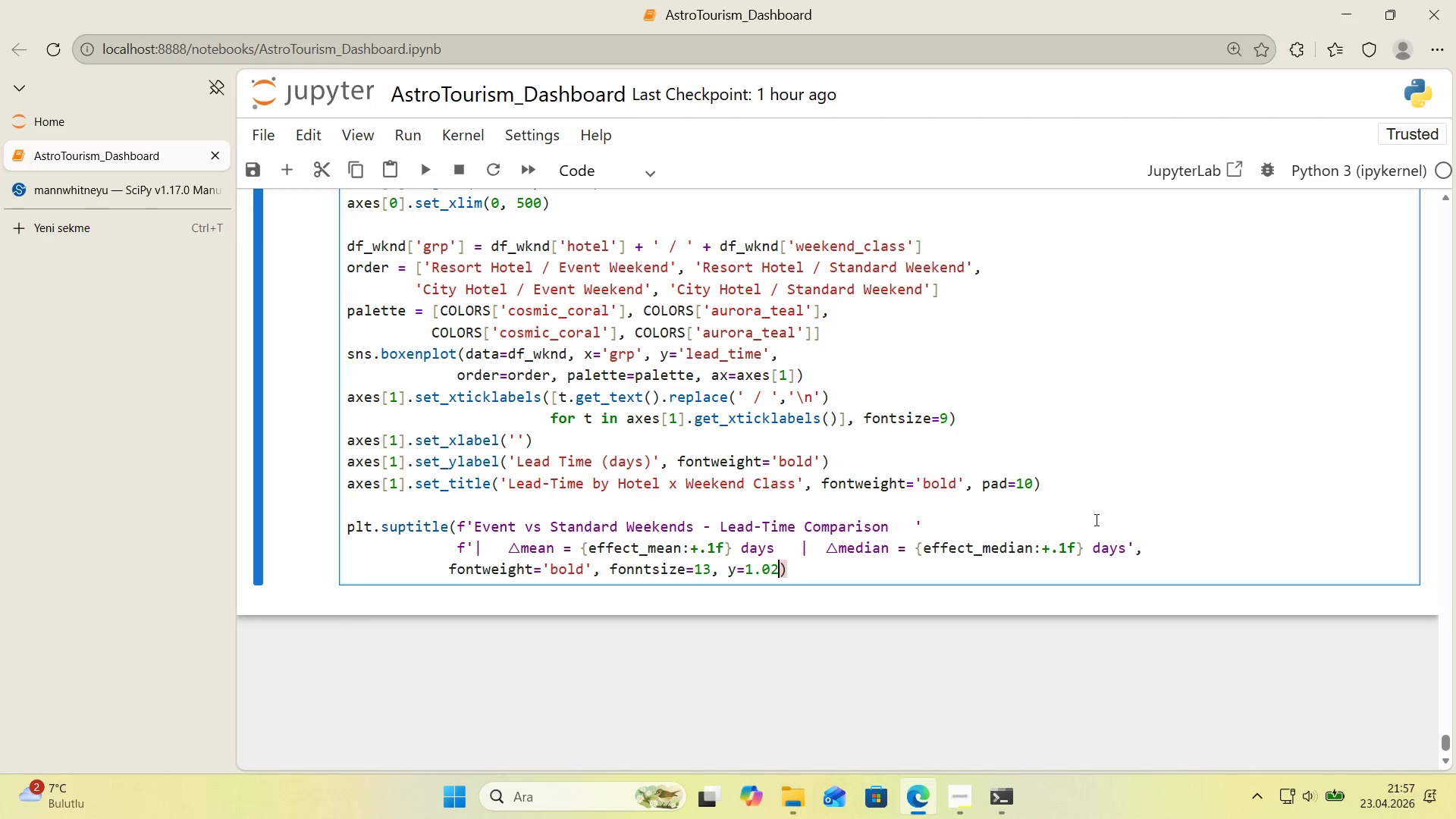 
key(ArrowRight)
 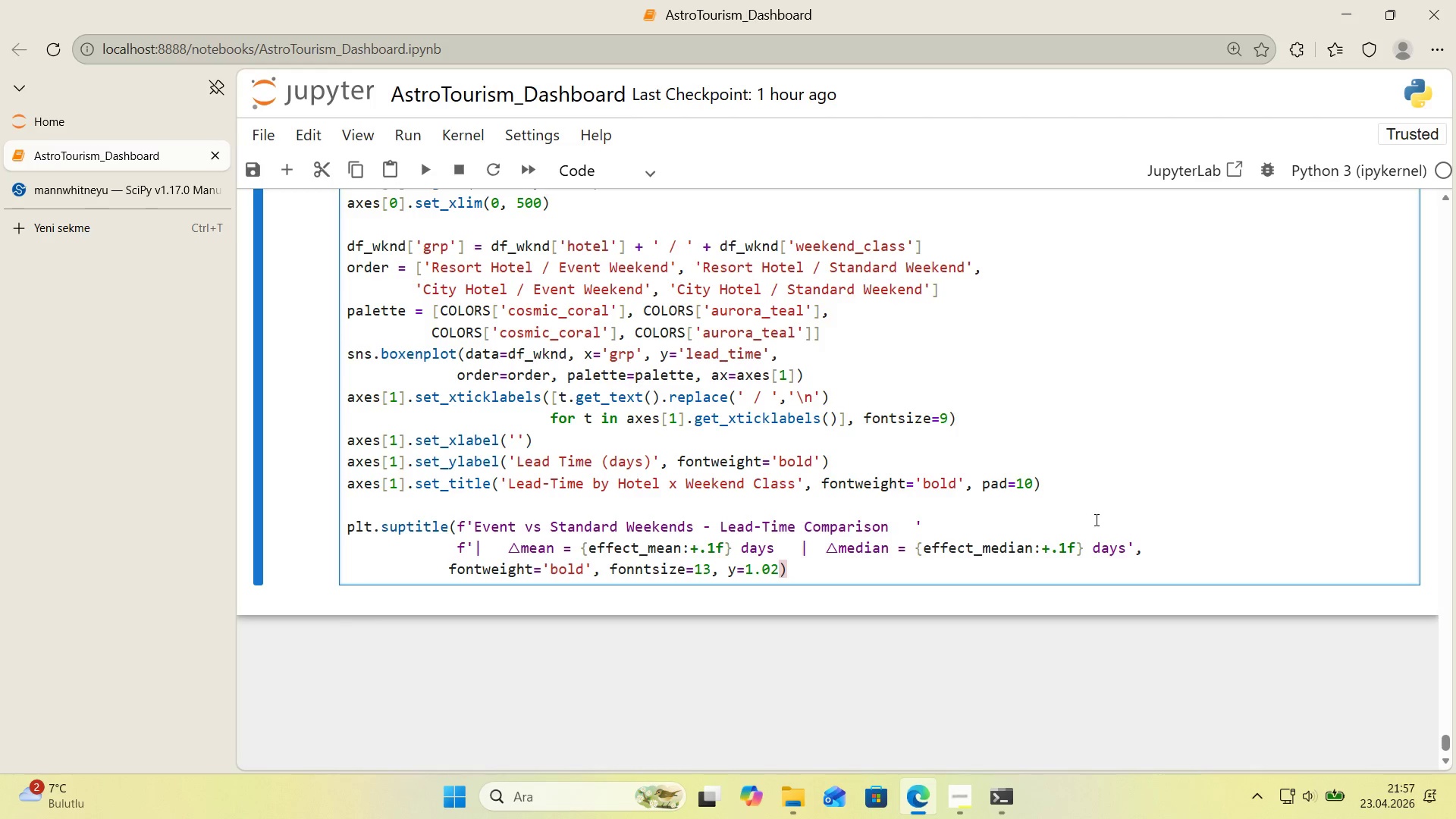 
key(Enter)
 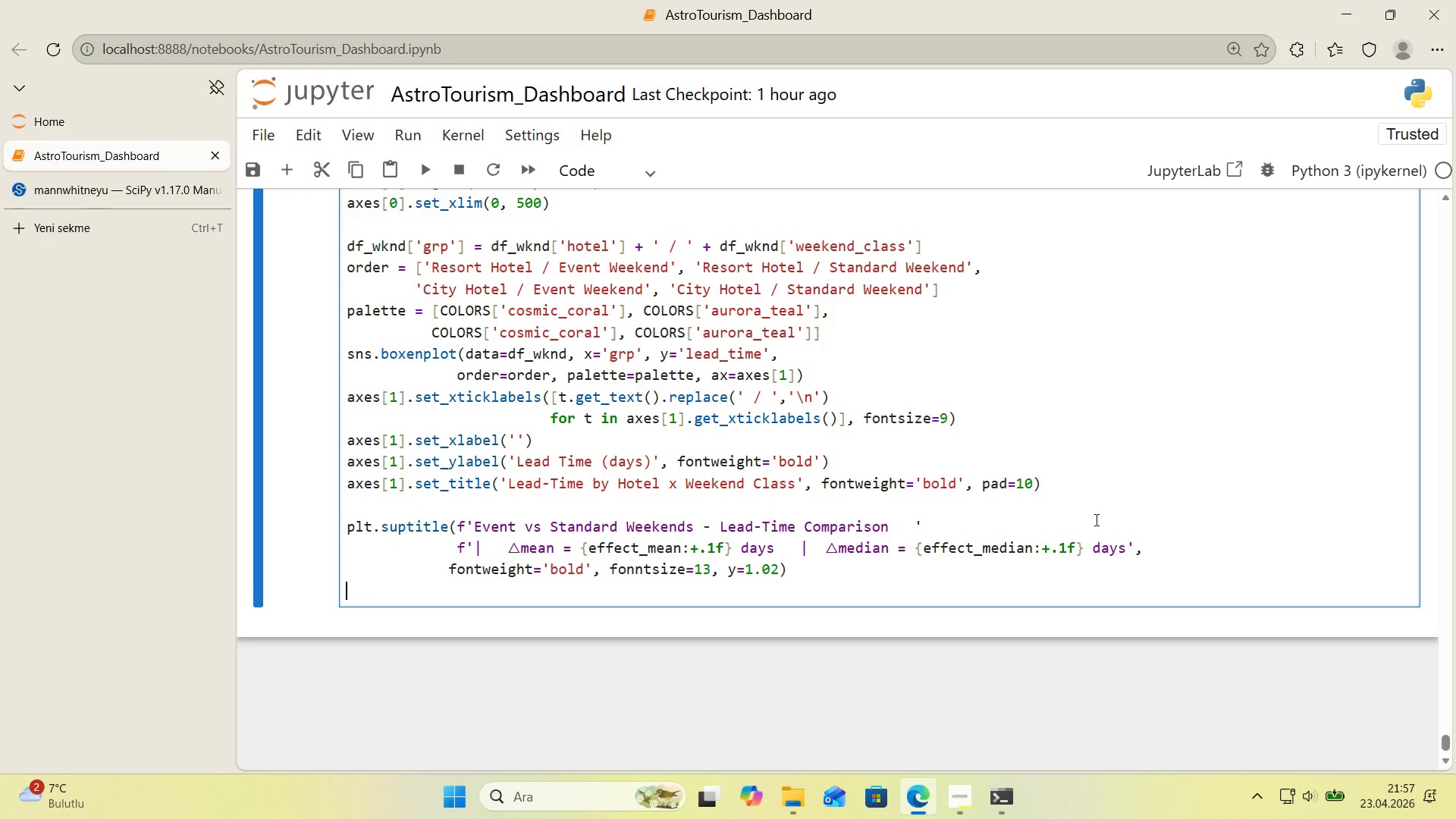 
type(plt.t'ght_layout*()
 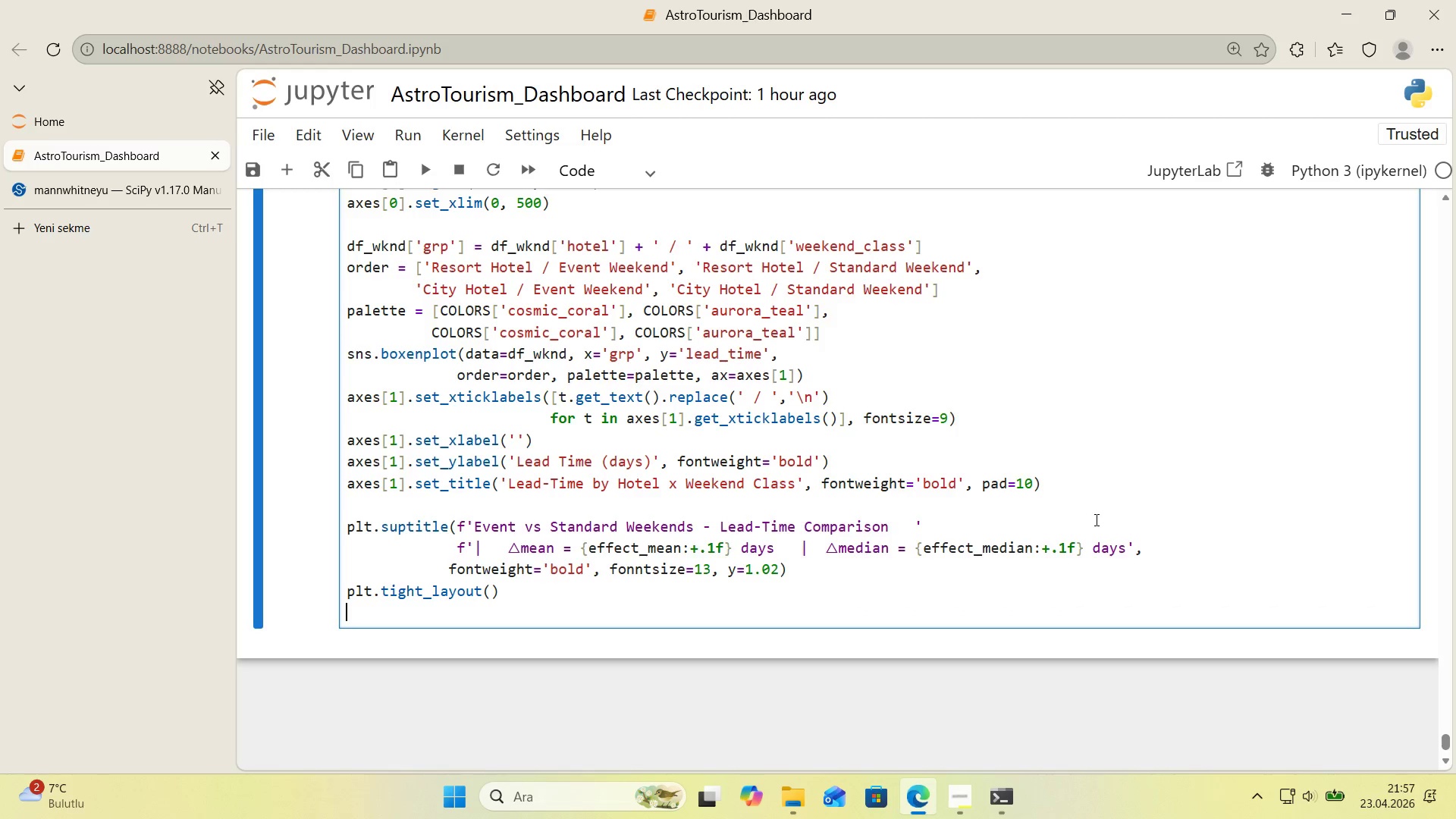 
 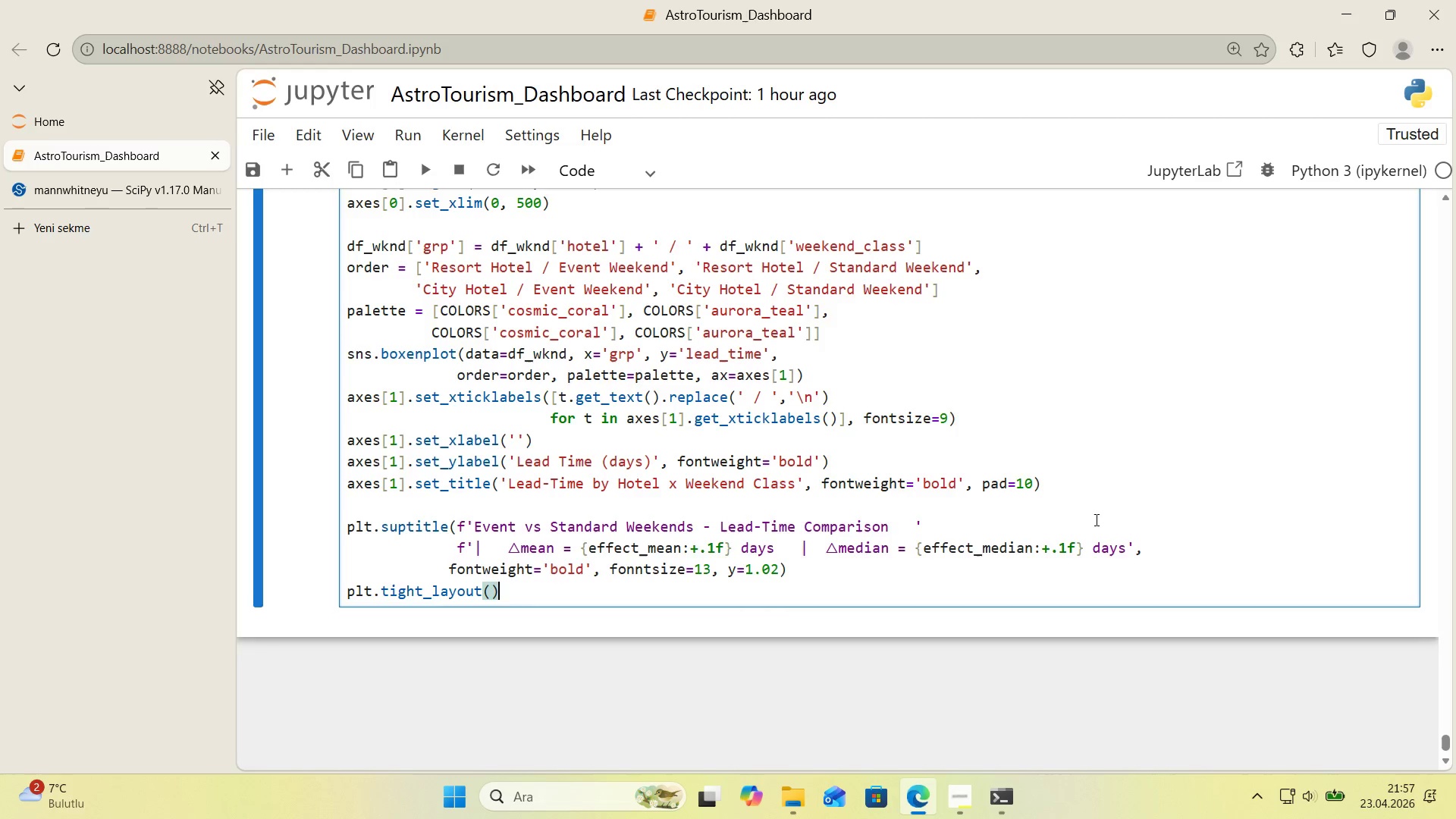 
key(Enter)
 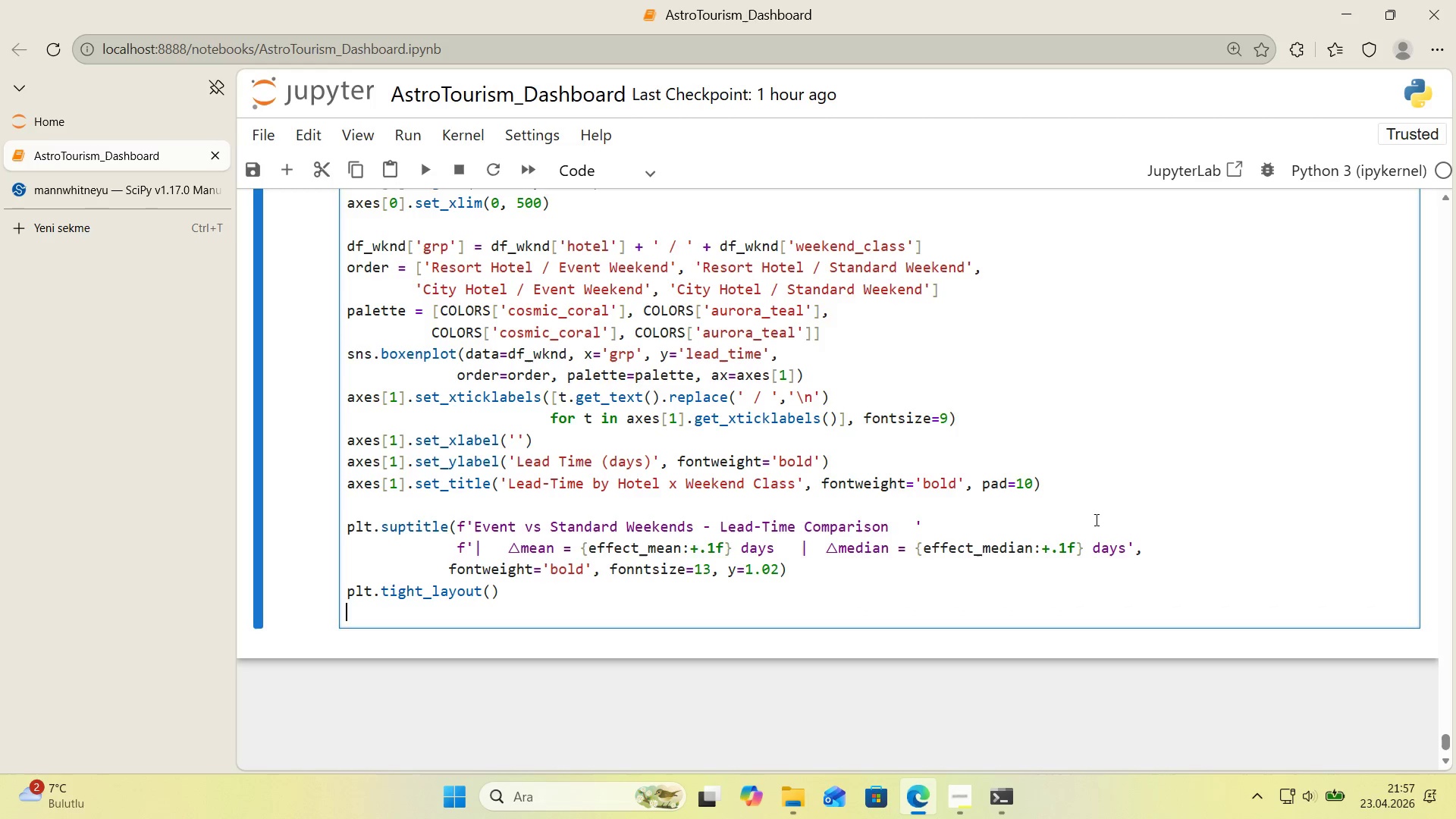 
type(plt.savef'g*()
 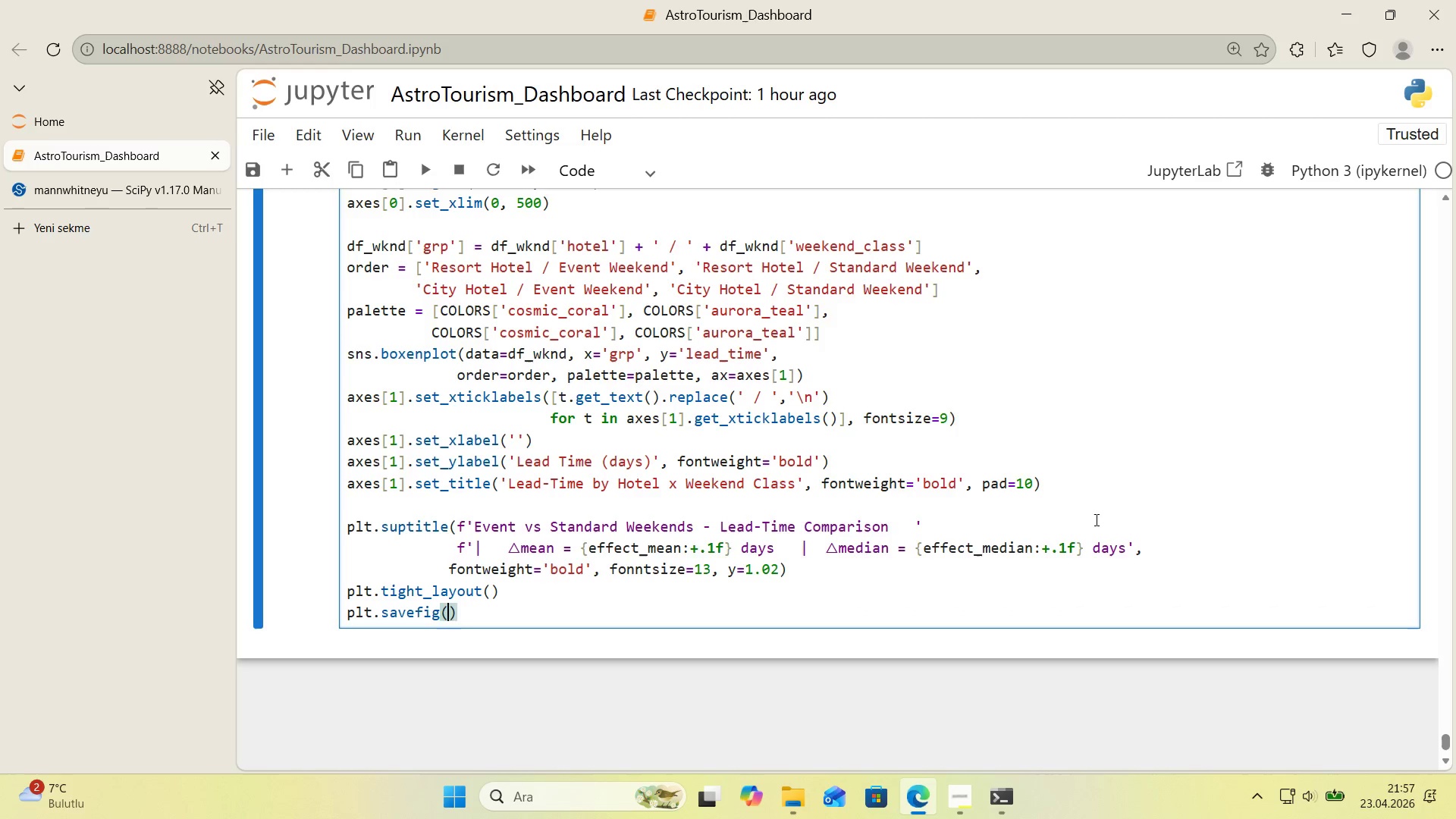 
 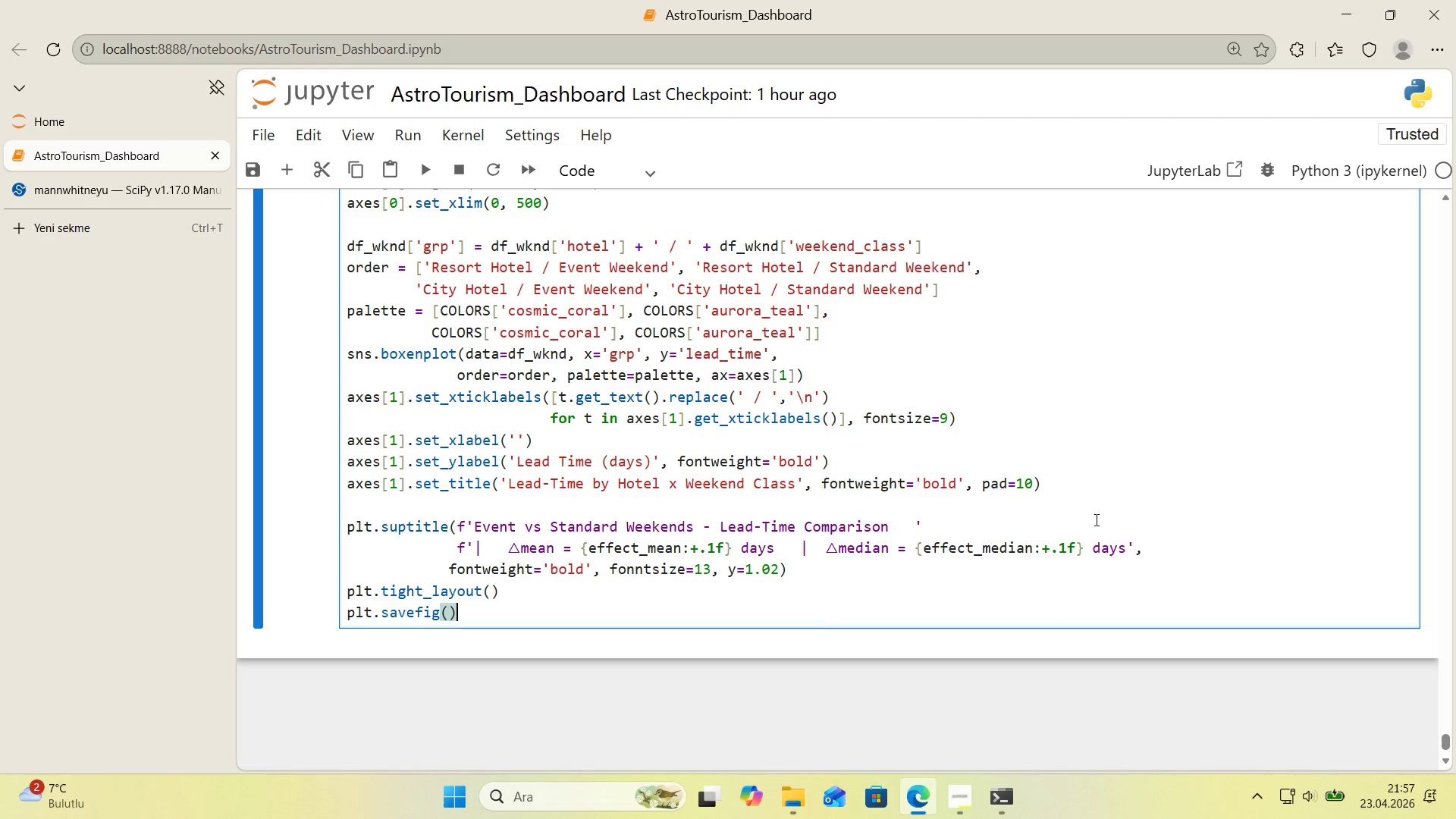 
key(ArrowLeft)
 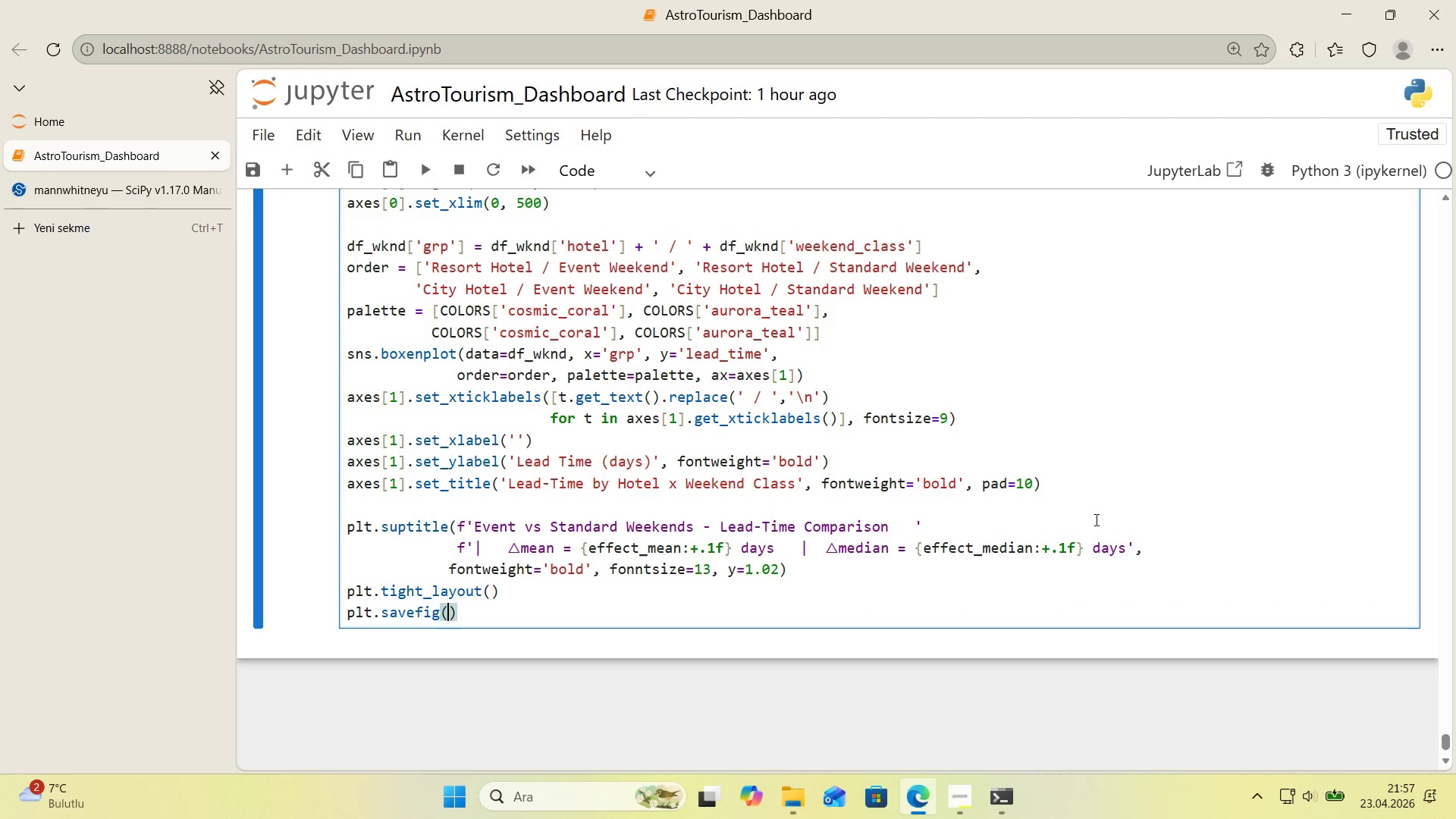 
type(@@)
 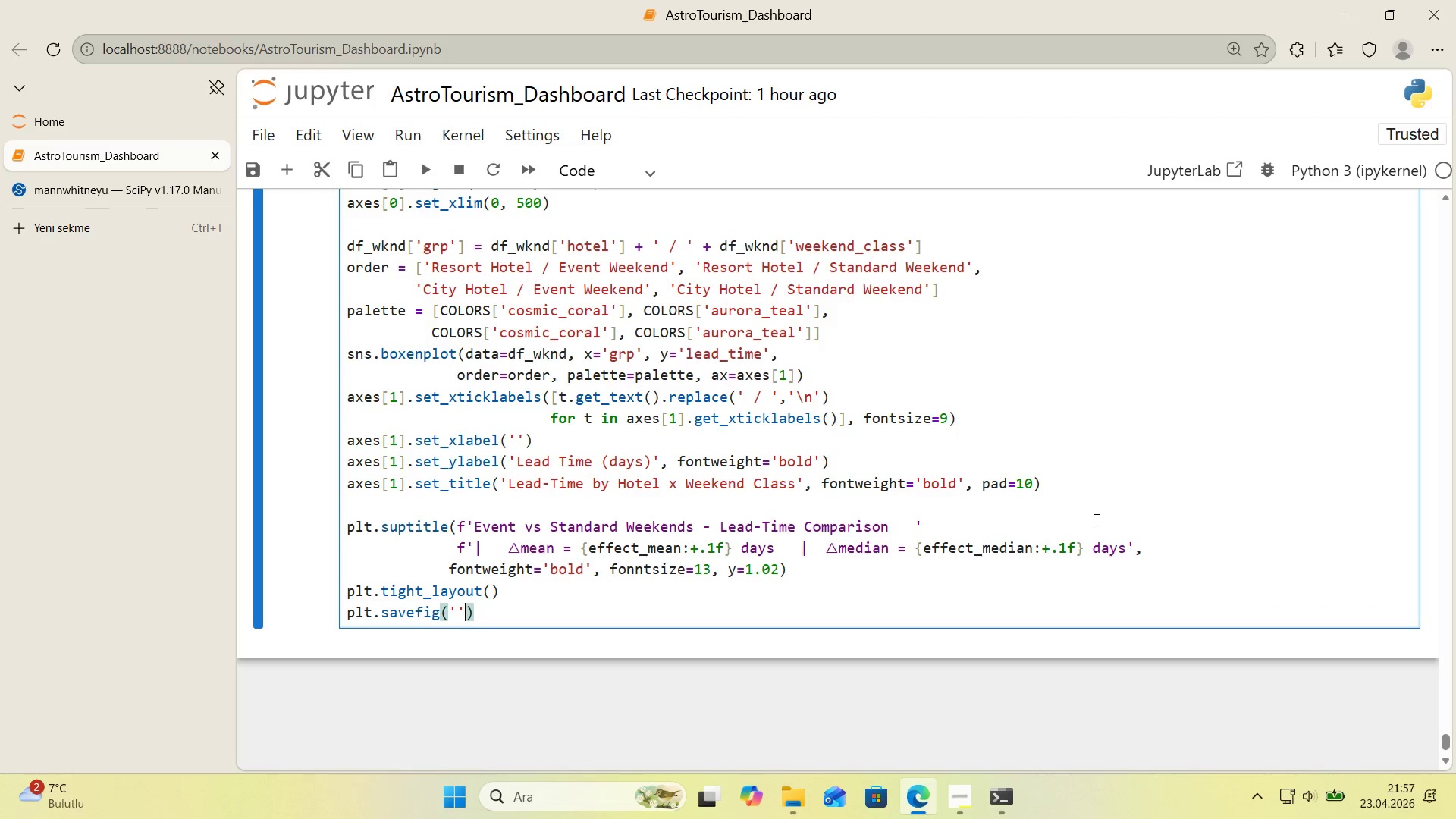 
key(ArrowLeft)
 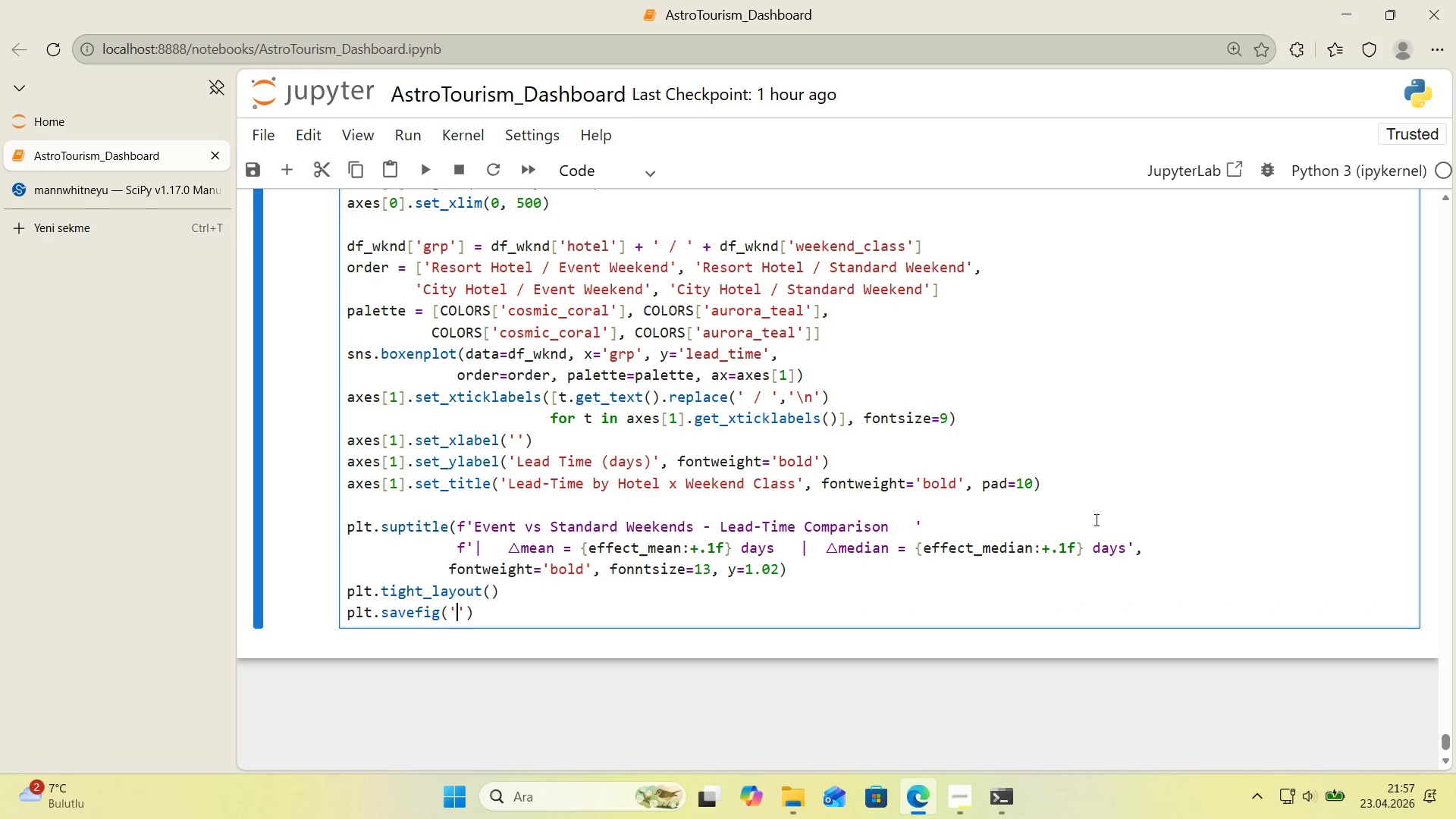 
type(f'g_04_leaedt')
key(Backspace)
key(Backspace)
key(Backspace)
key(Backspace)
type(dt'me_d'str'but'on.n)
key(Backspace)
type(png)
 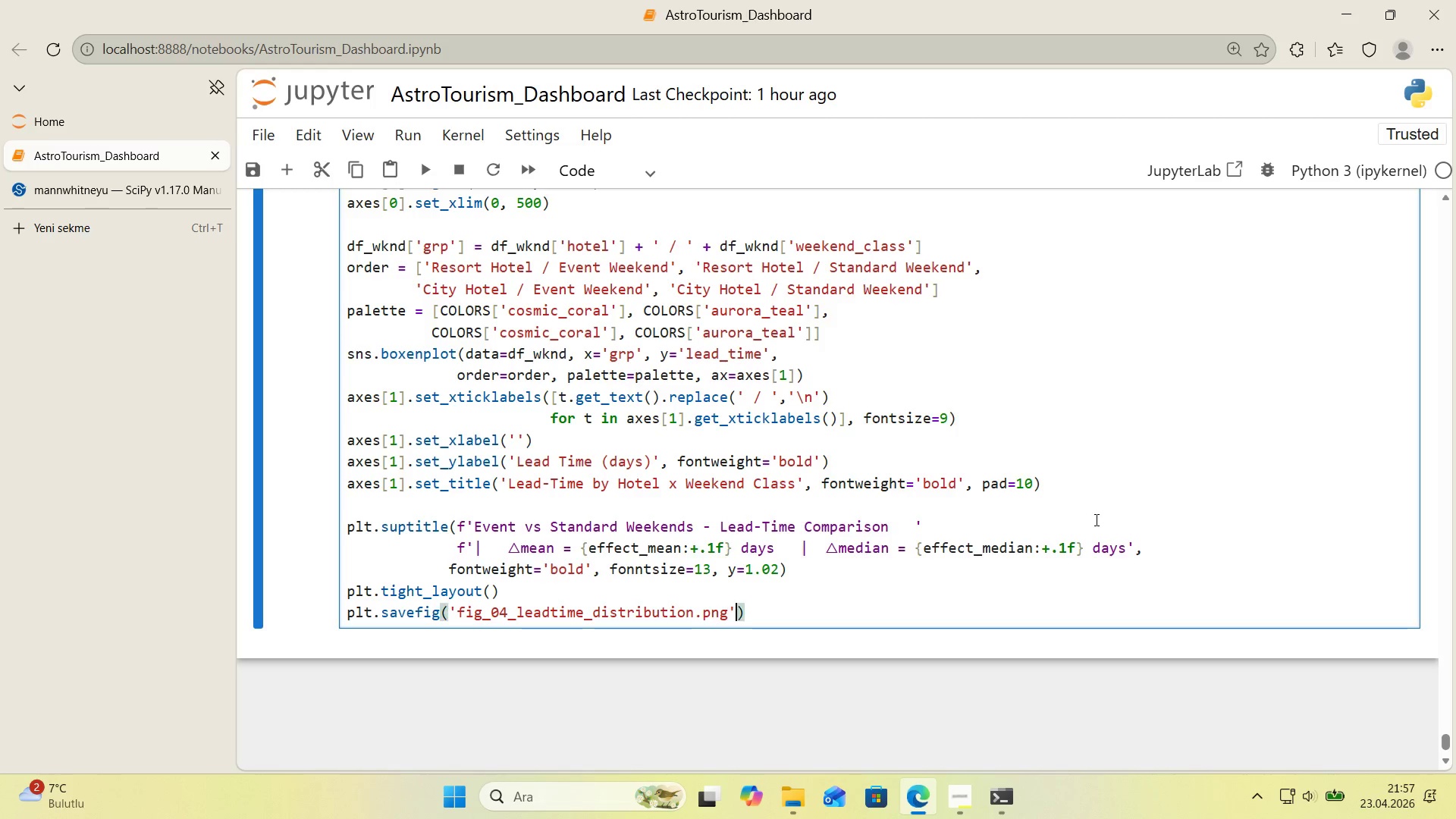 
 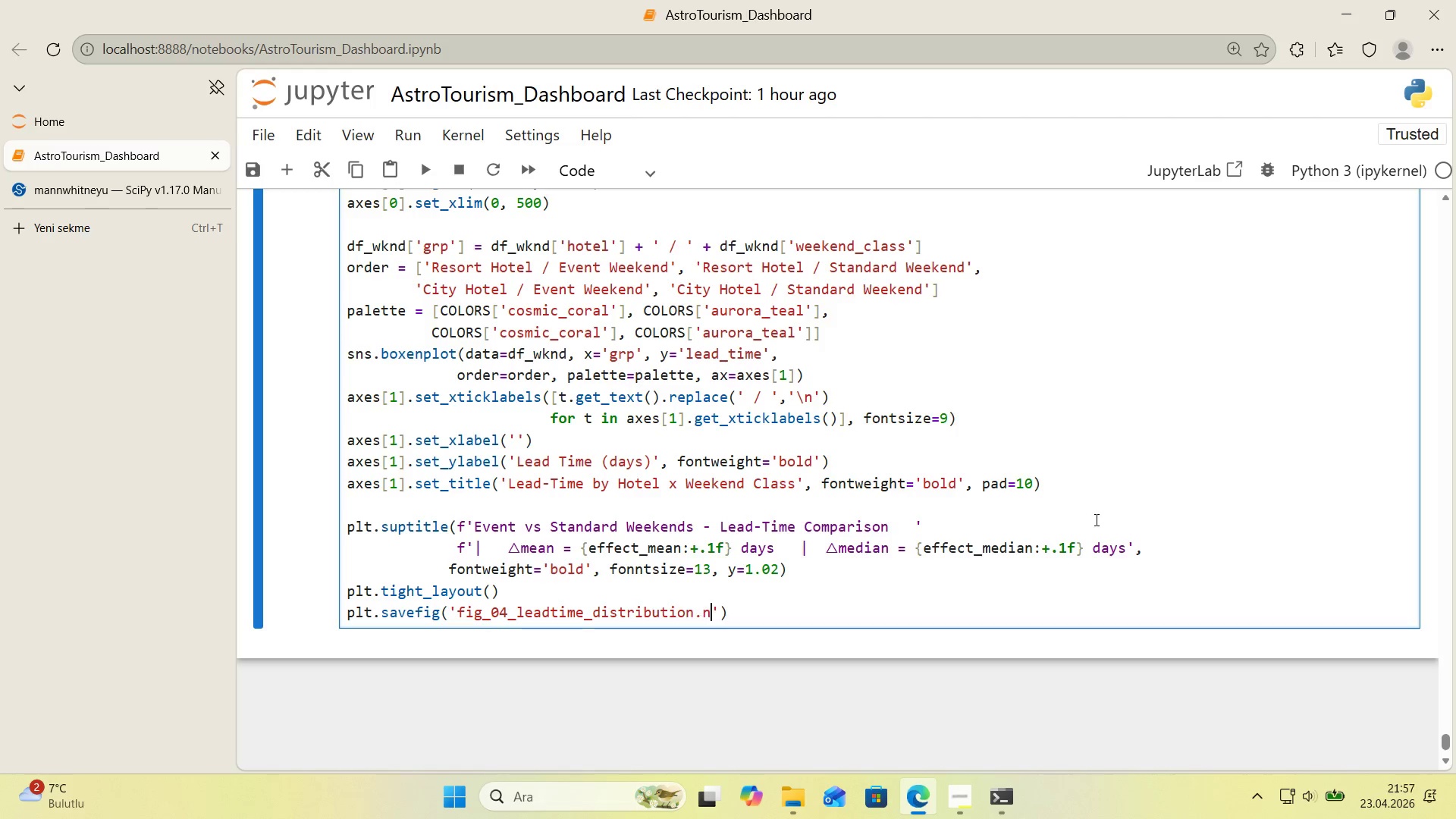 
key(ArrowRight)
 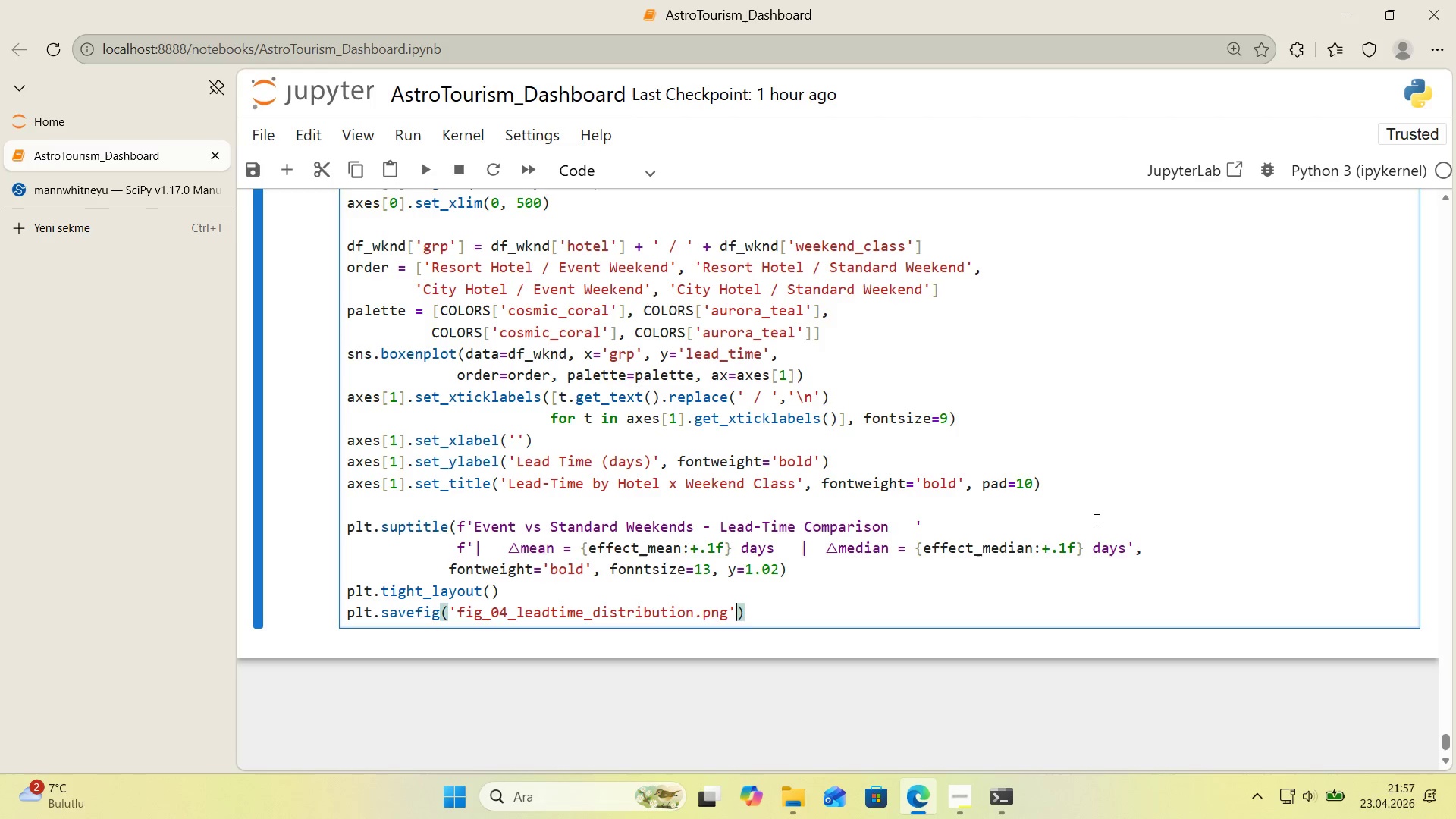 
type(, dp')200, bbox_'nches)@@)
 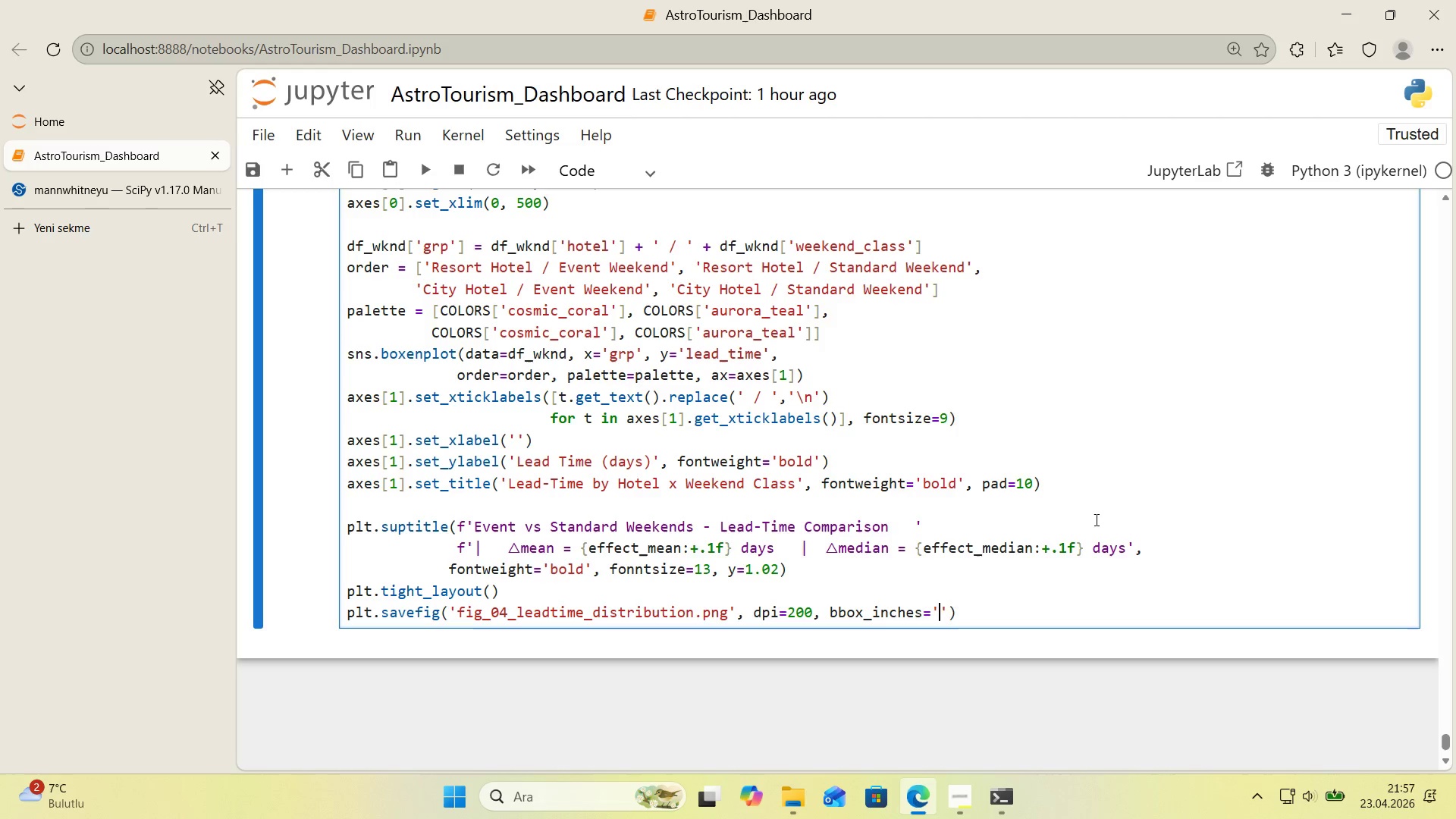 
 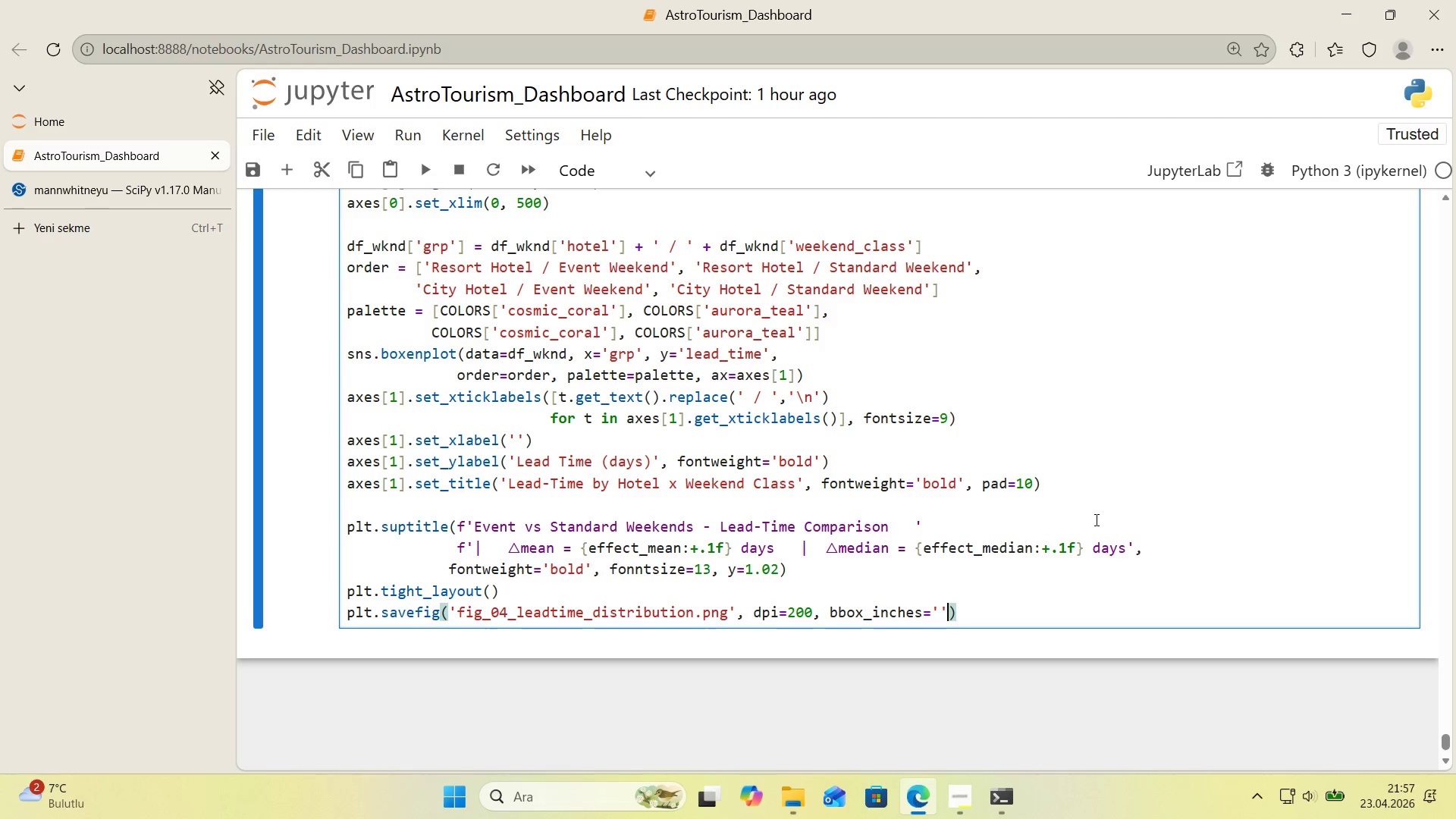 
key(ArrowLeft)
 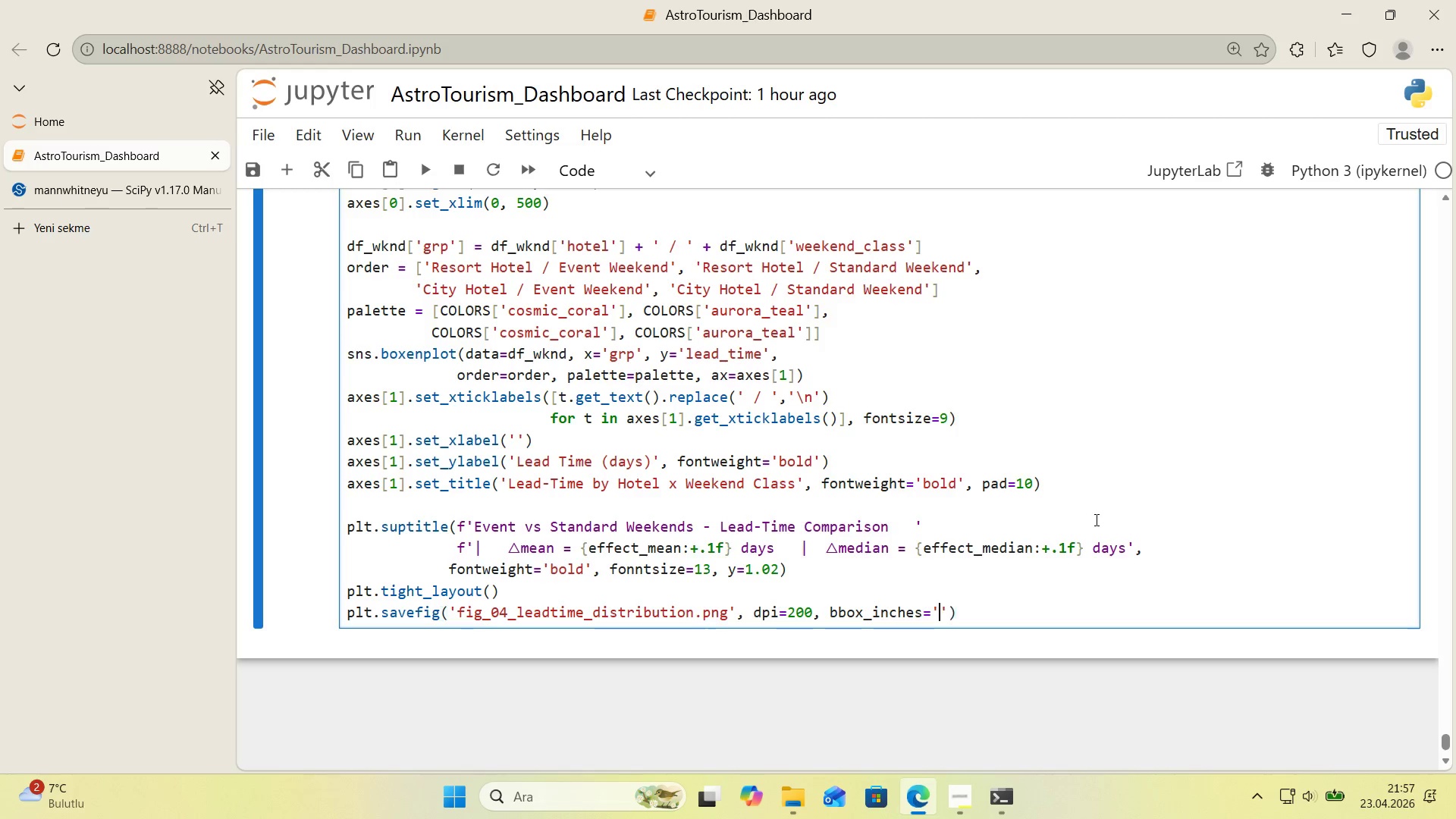 
type(t'ght)
 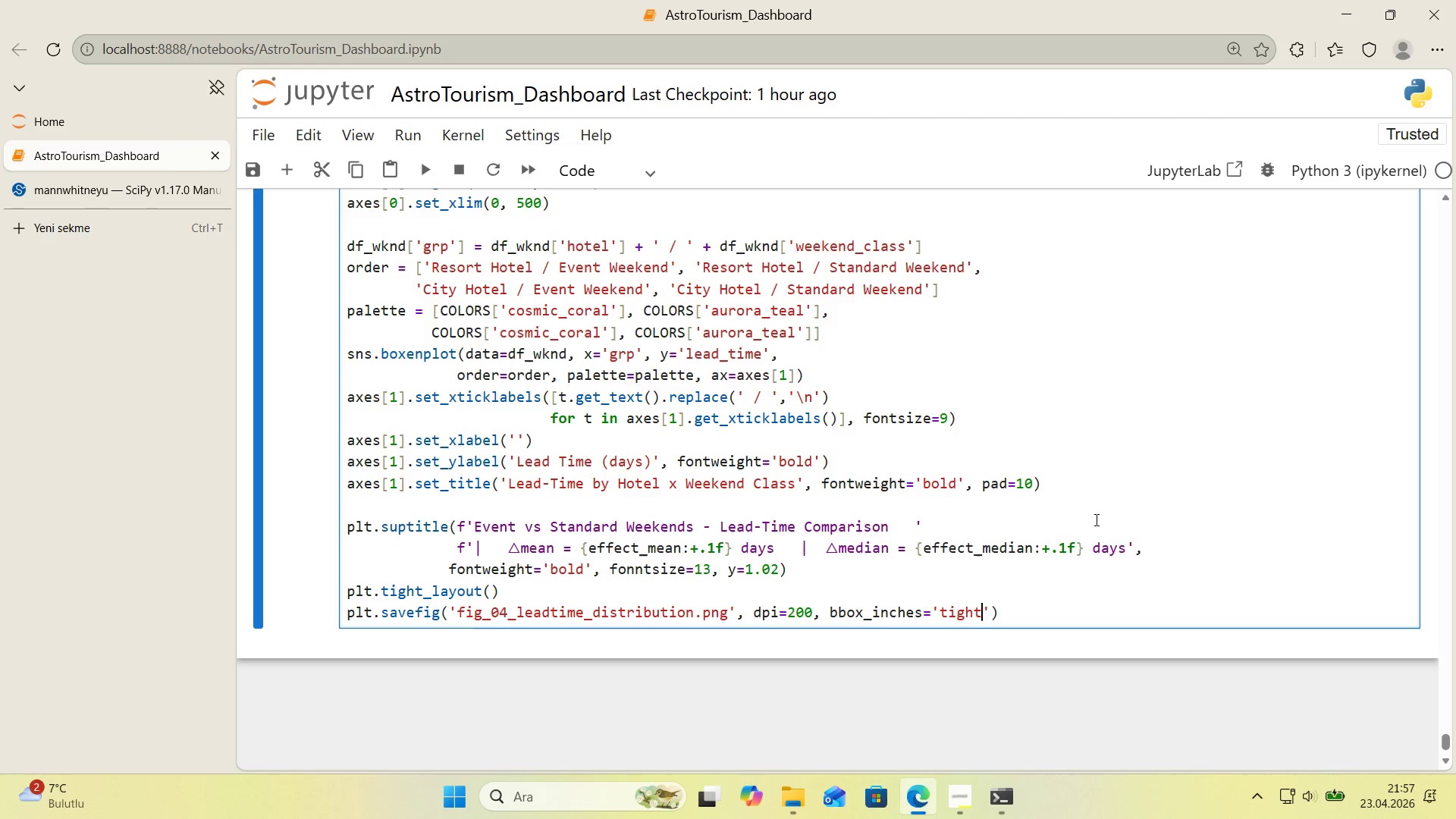 
key(ArrowRight)
 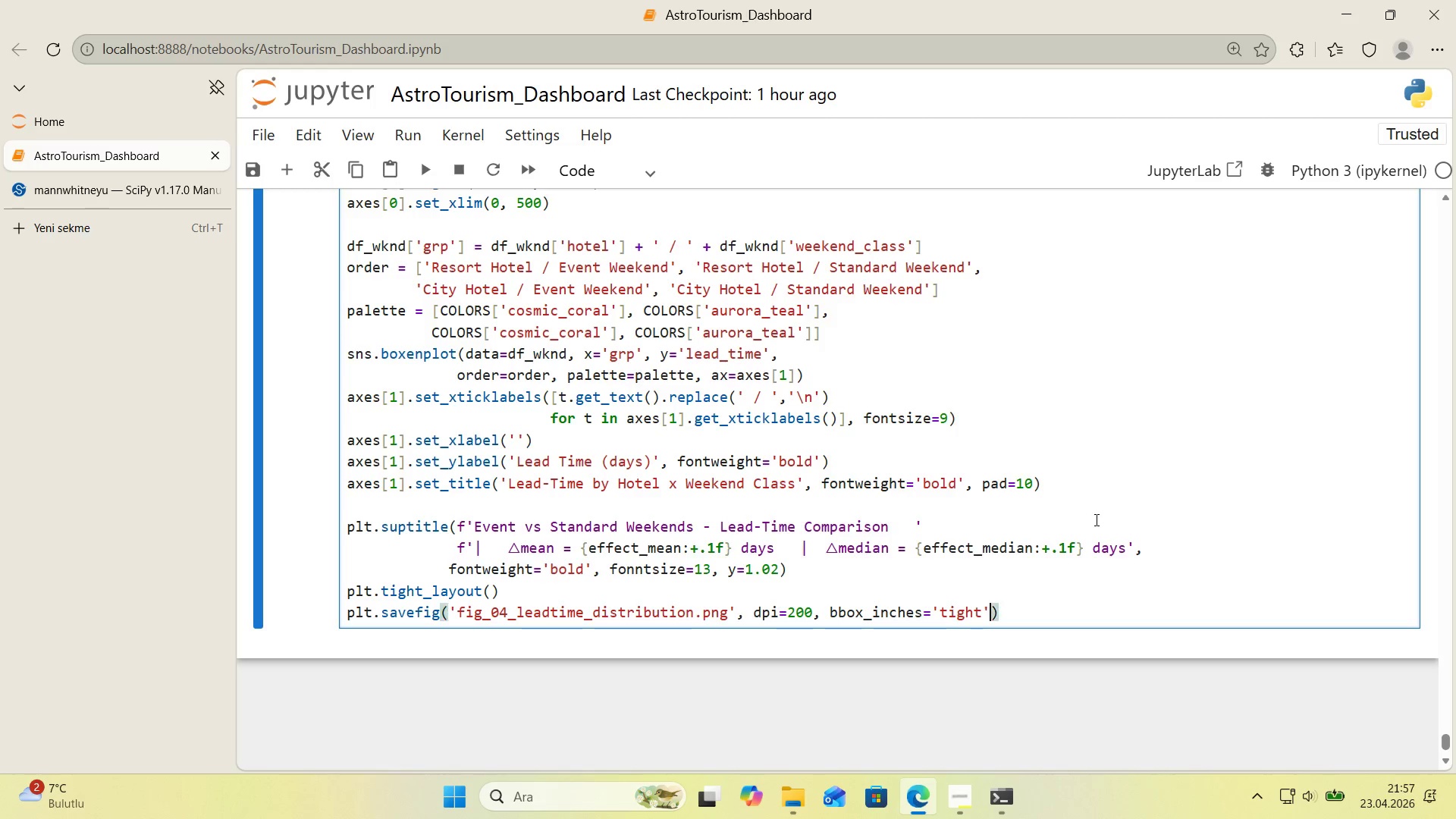 
key(ArrowRight)
 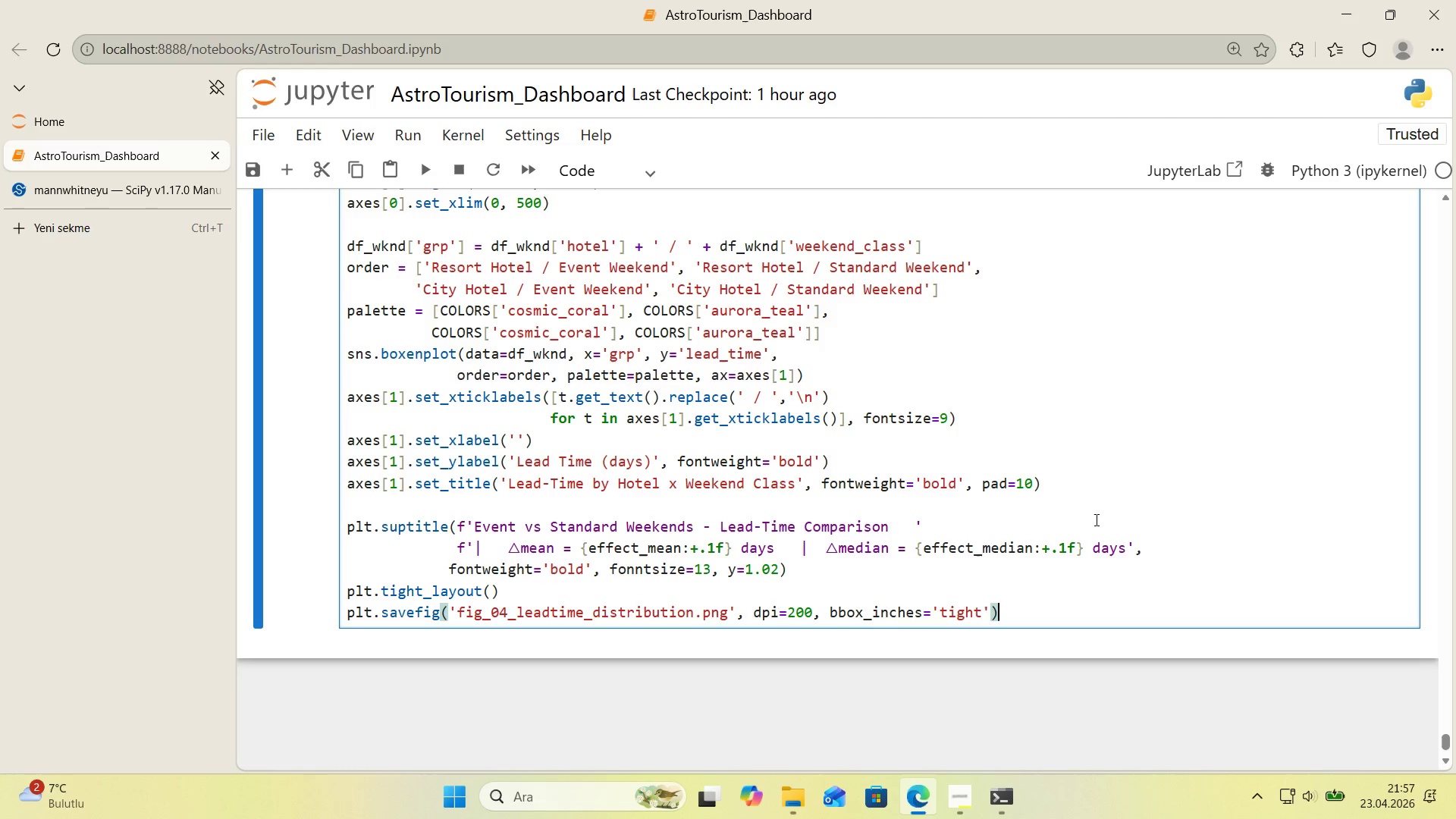 
key(Enter)
 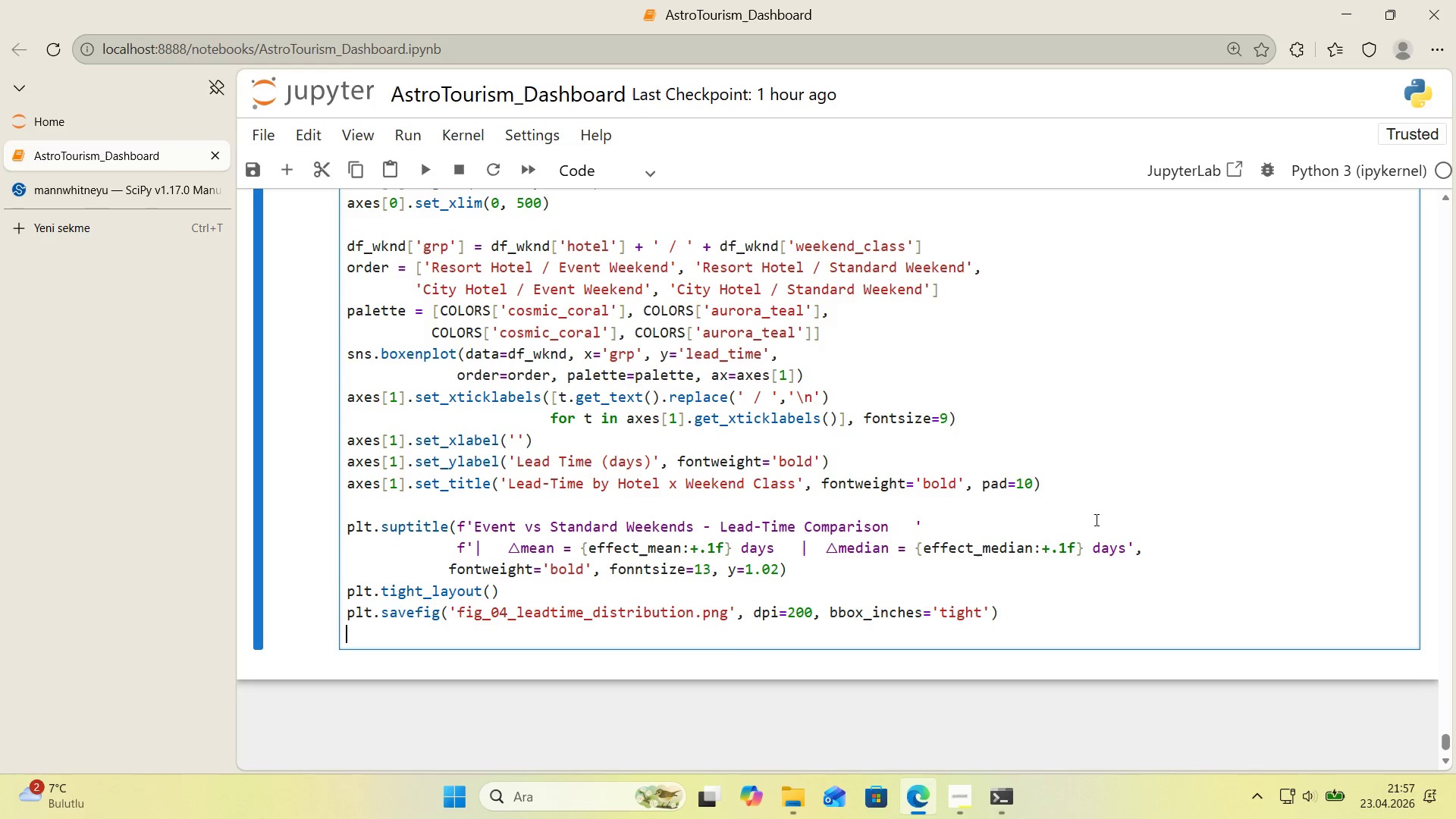 
type(plt.show*()
 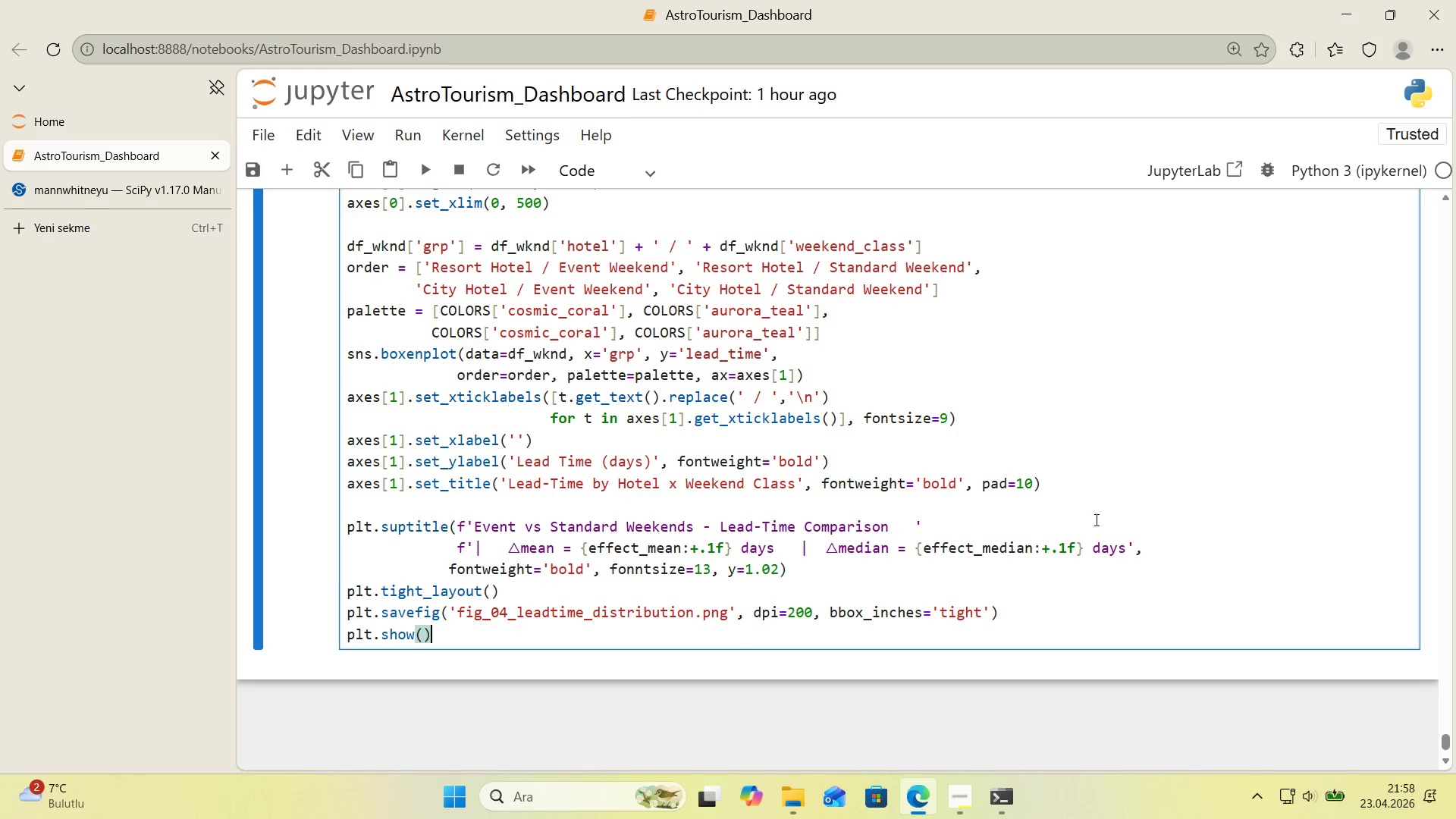 
wait(12.75)
 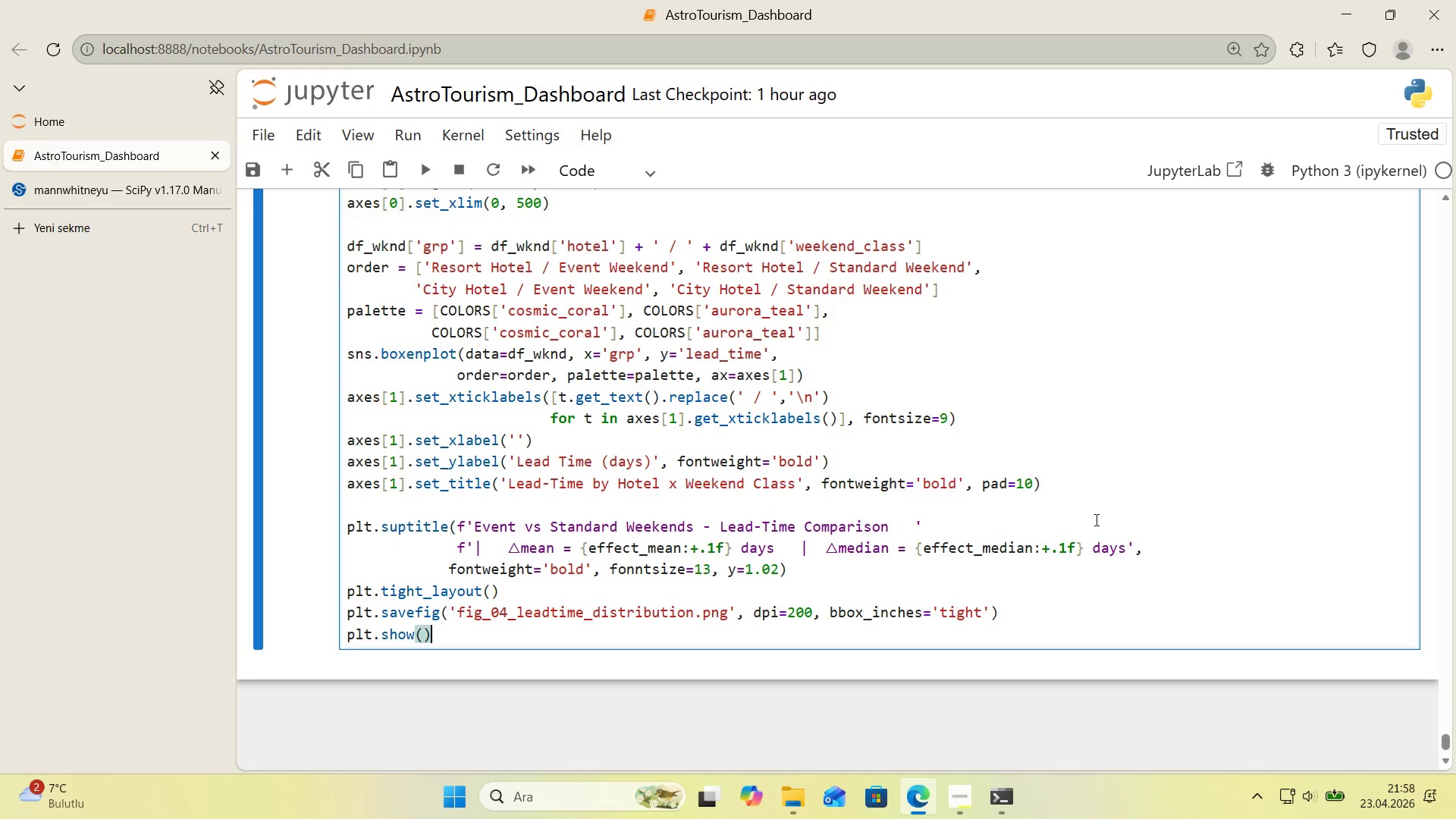 
key(Enter)
 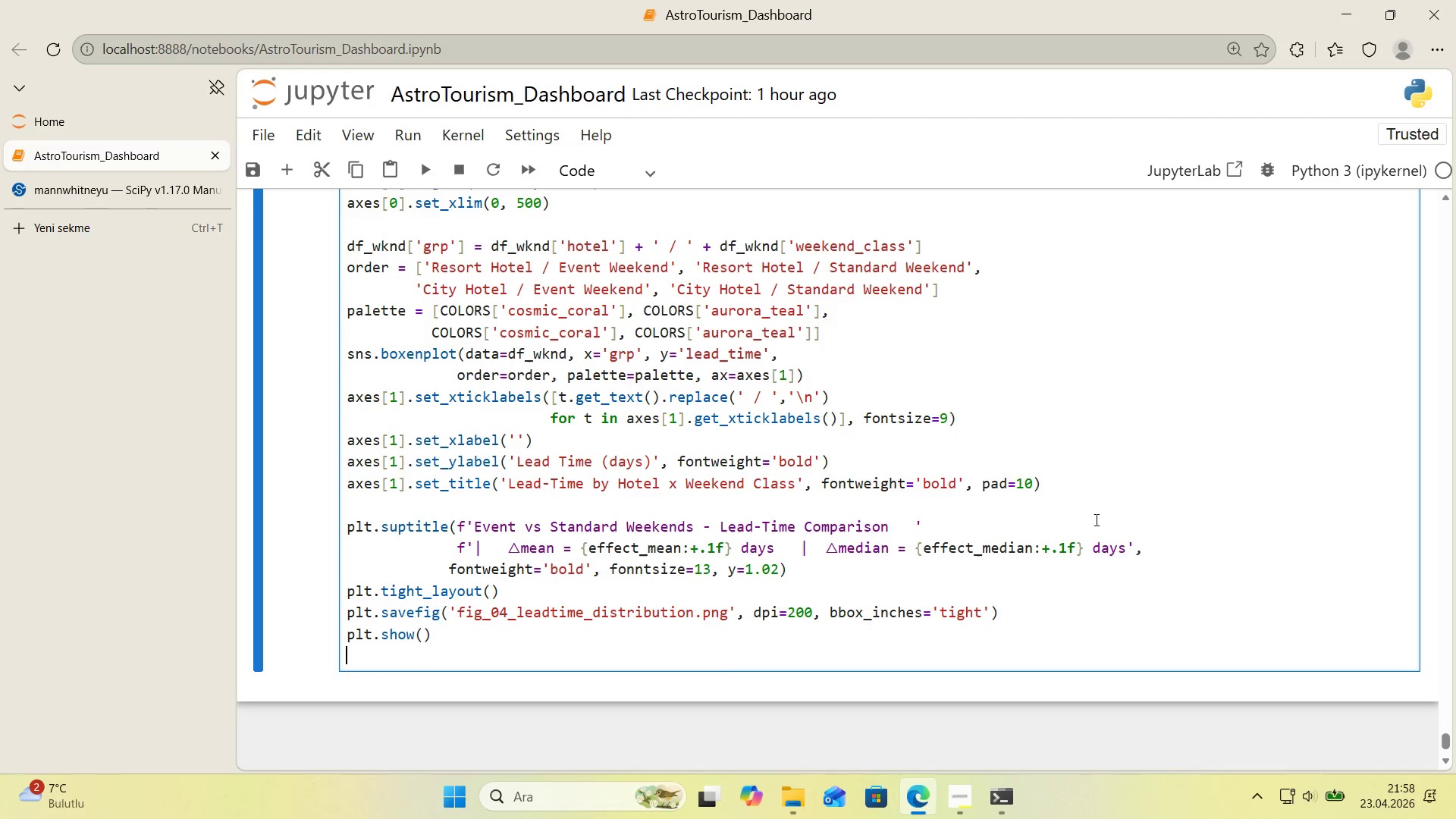 
key(Enter)
 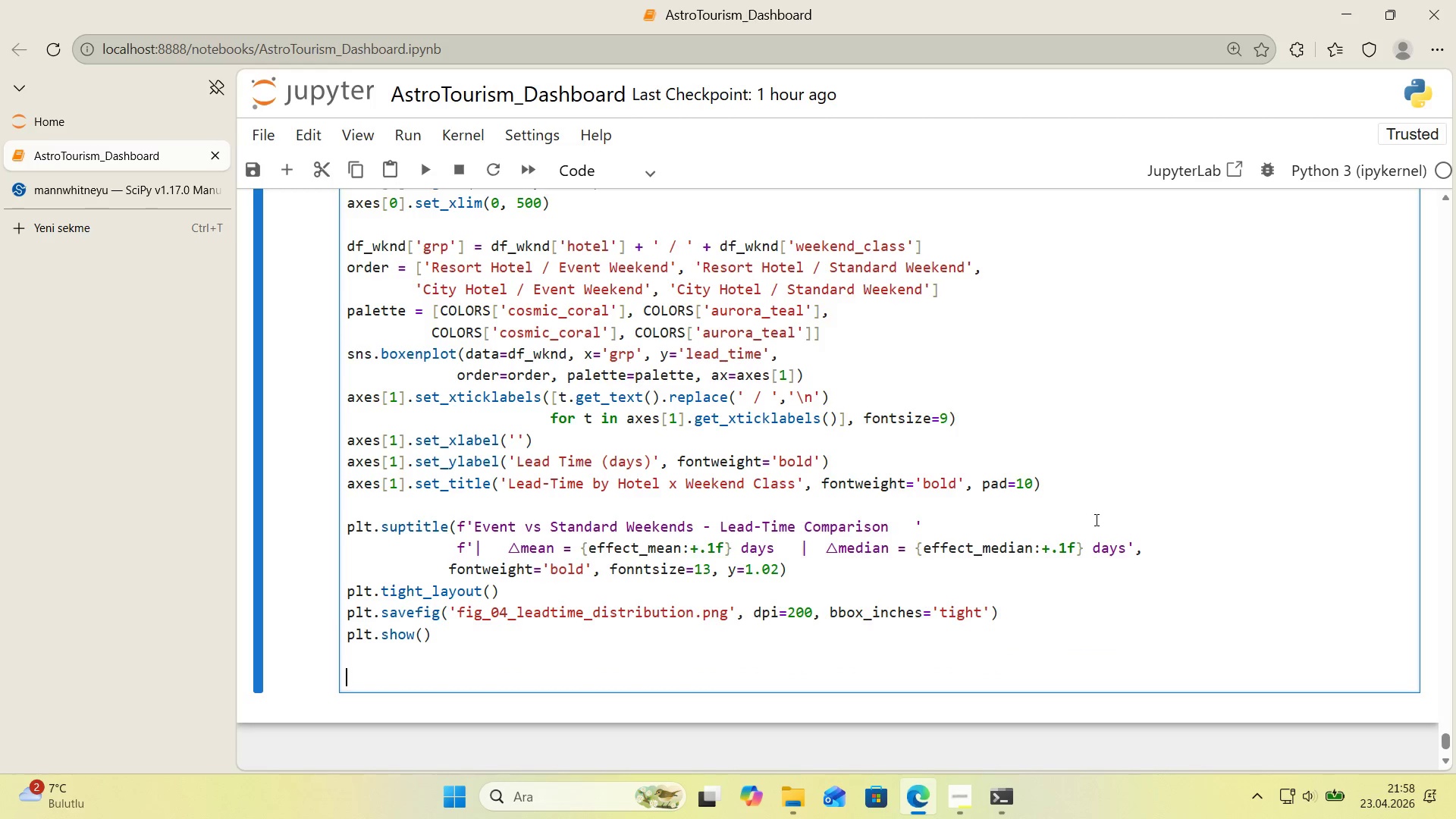 
wait(6.5)
 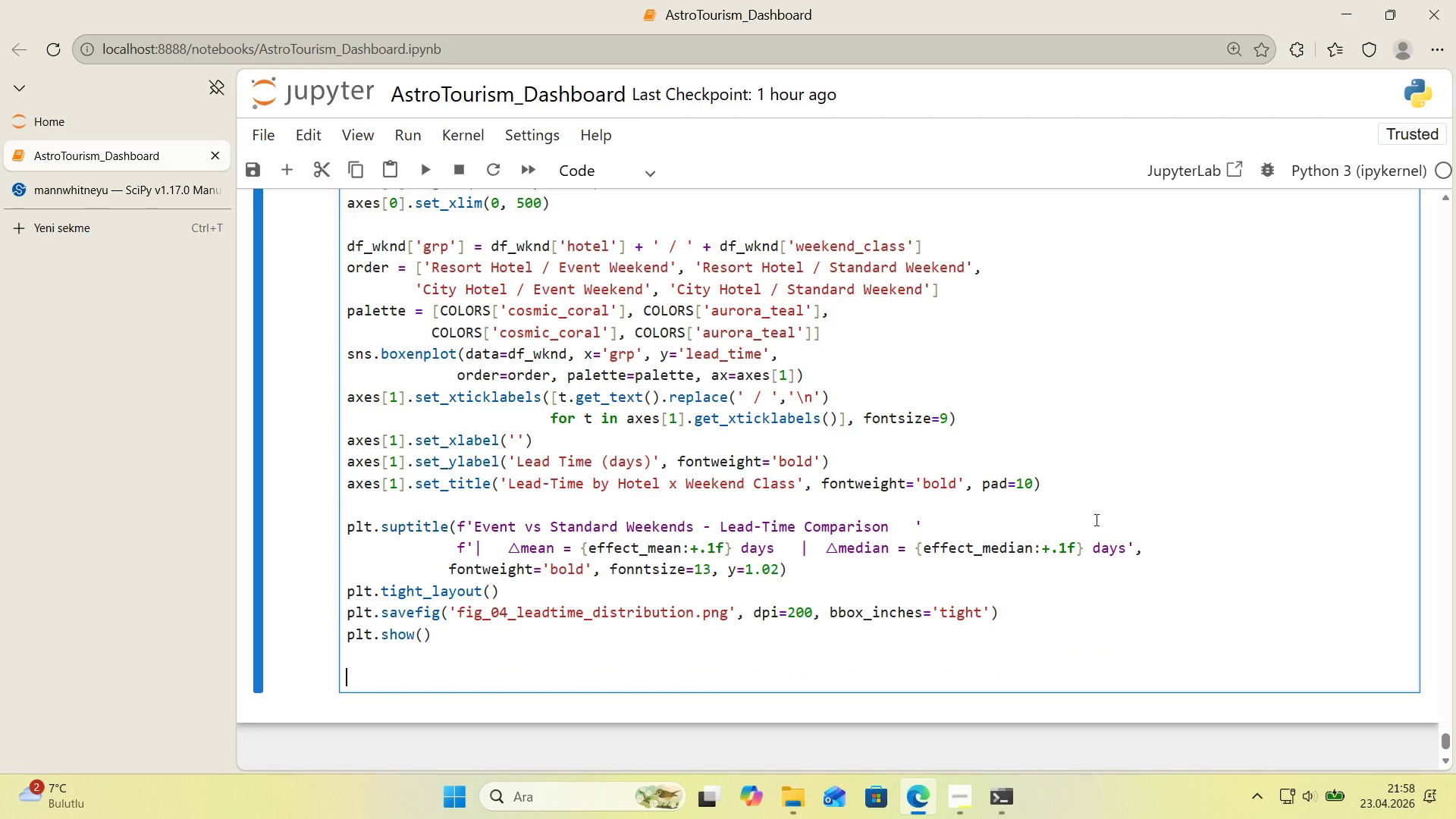 
type(pr'nt*()
 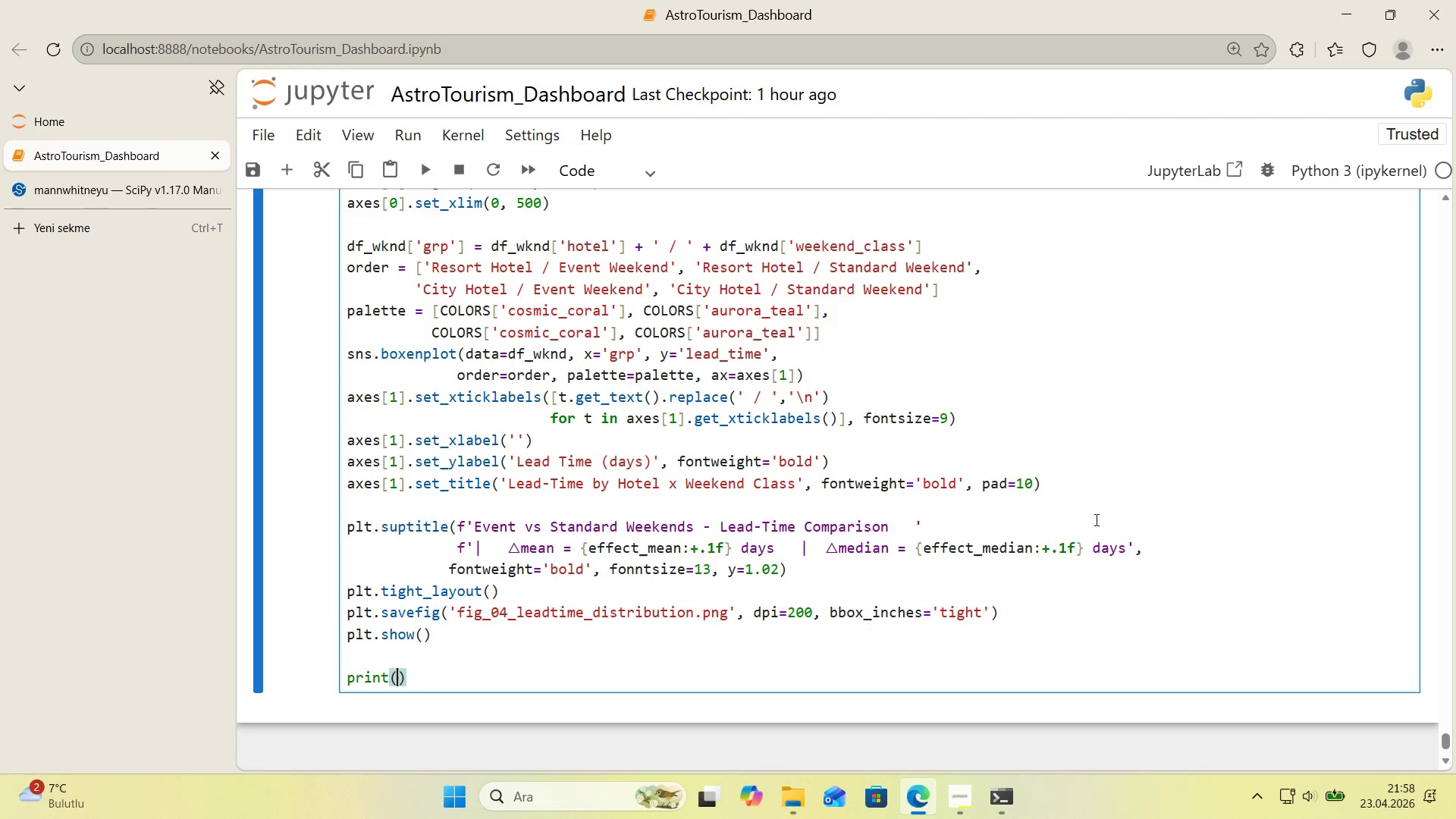 
 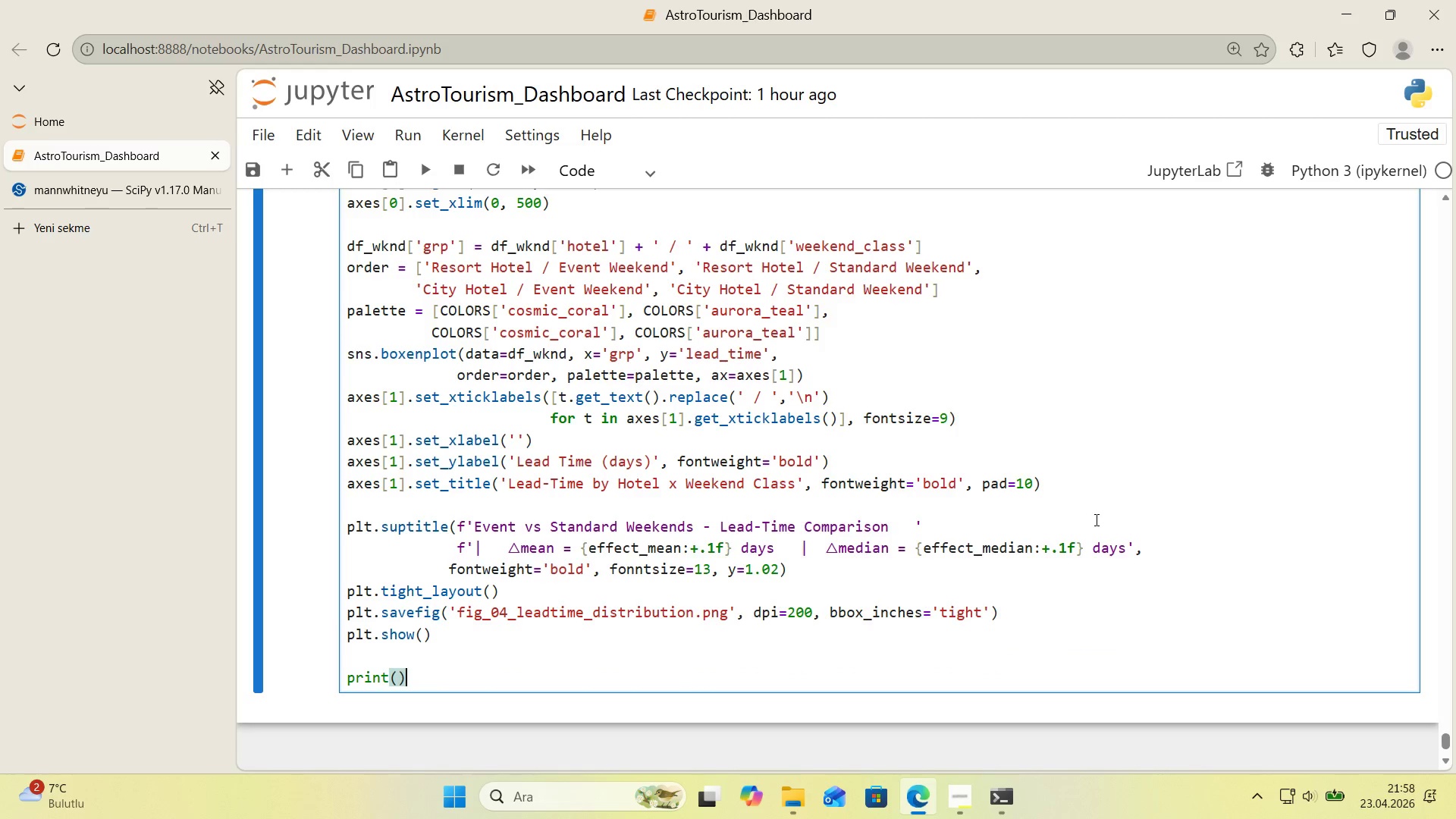 
key(ArrowLeft)
 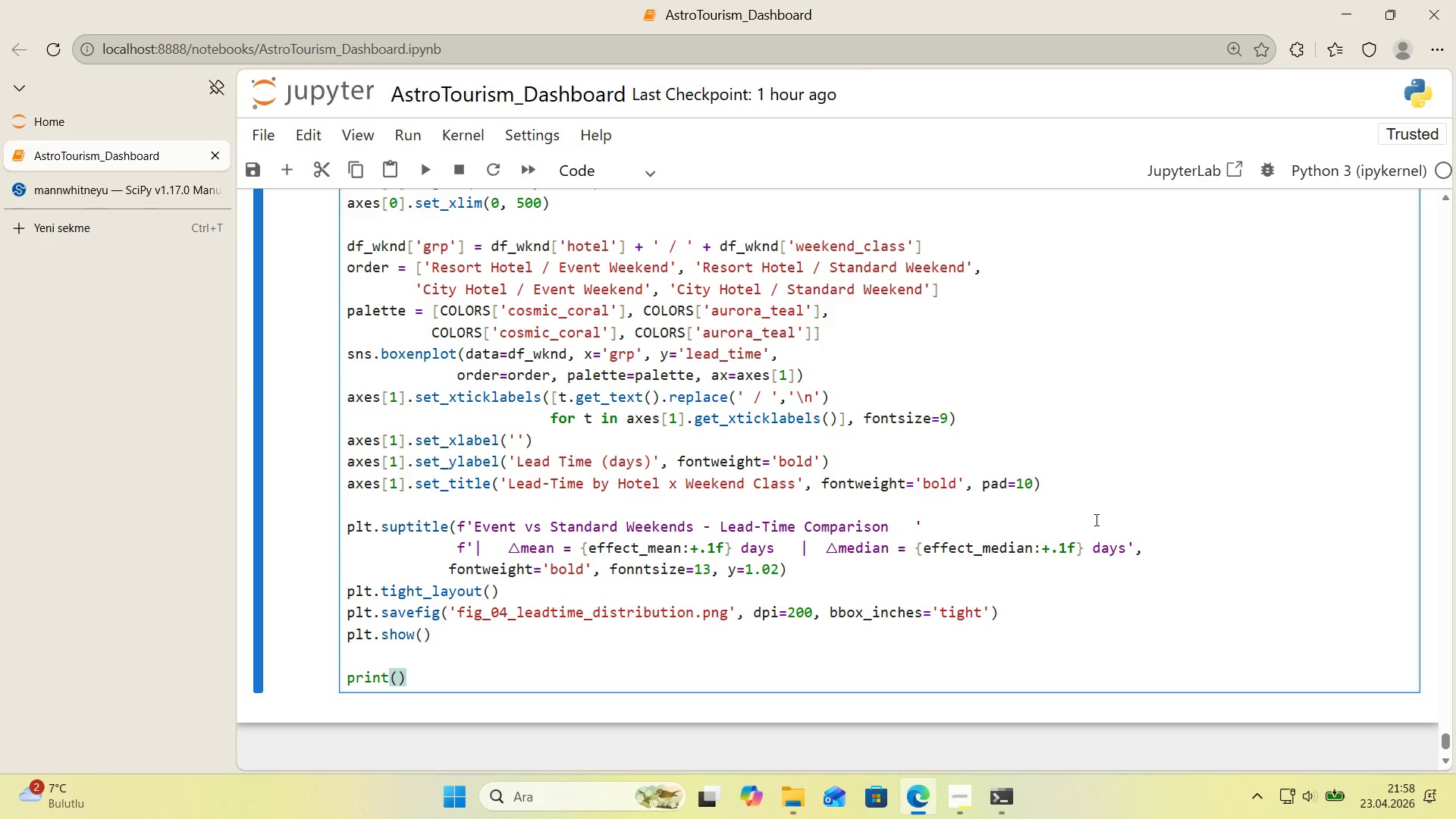 
key(Backquote)
 